 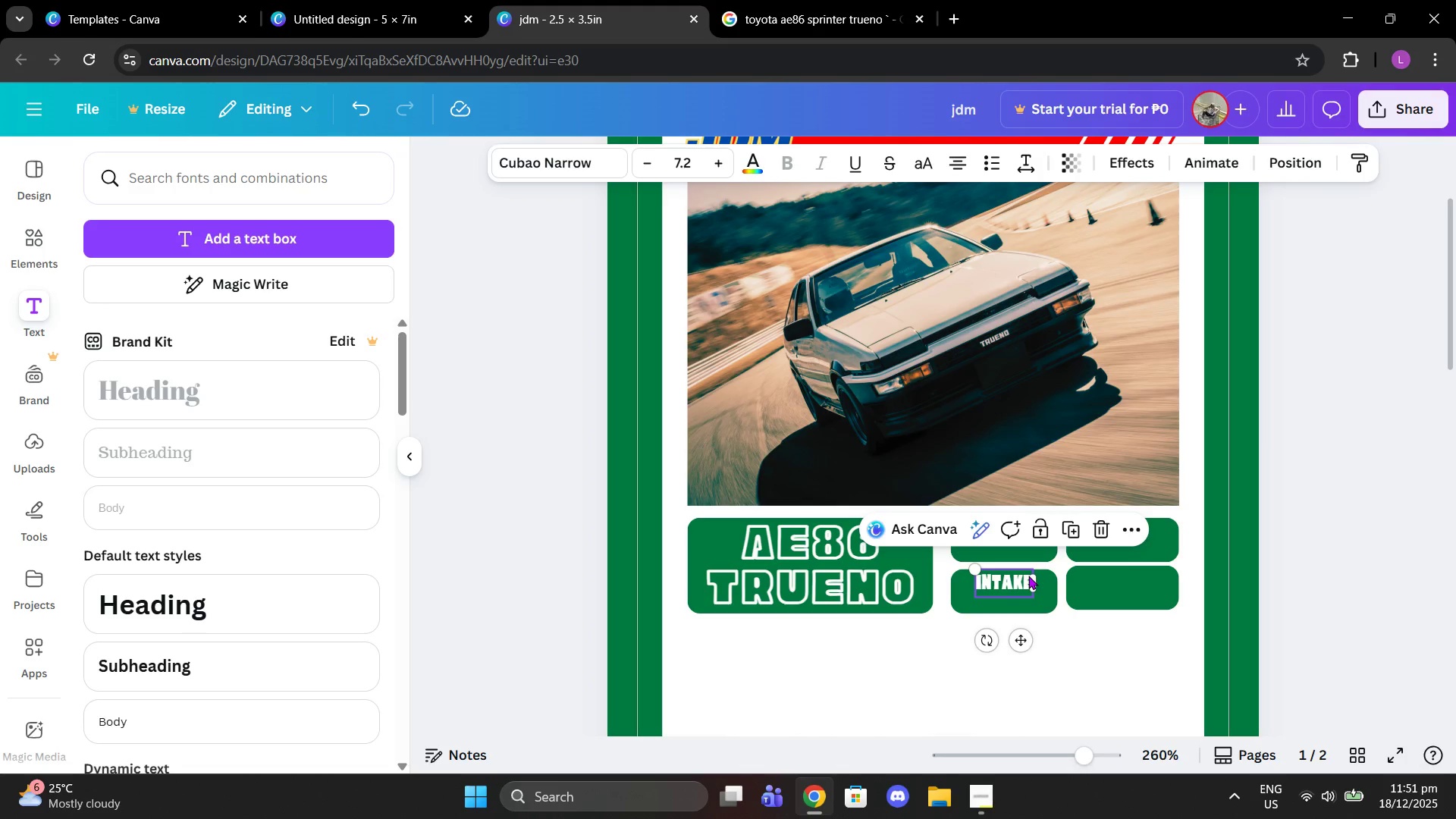 
key(Control+ControlLeft)
 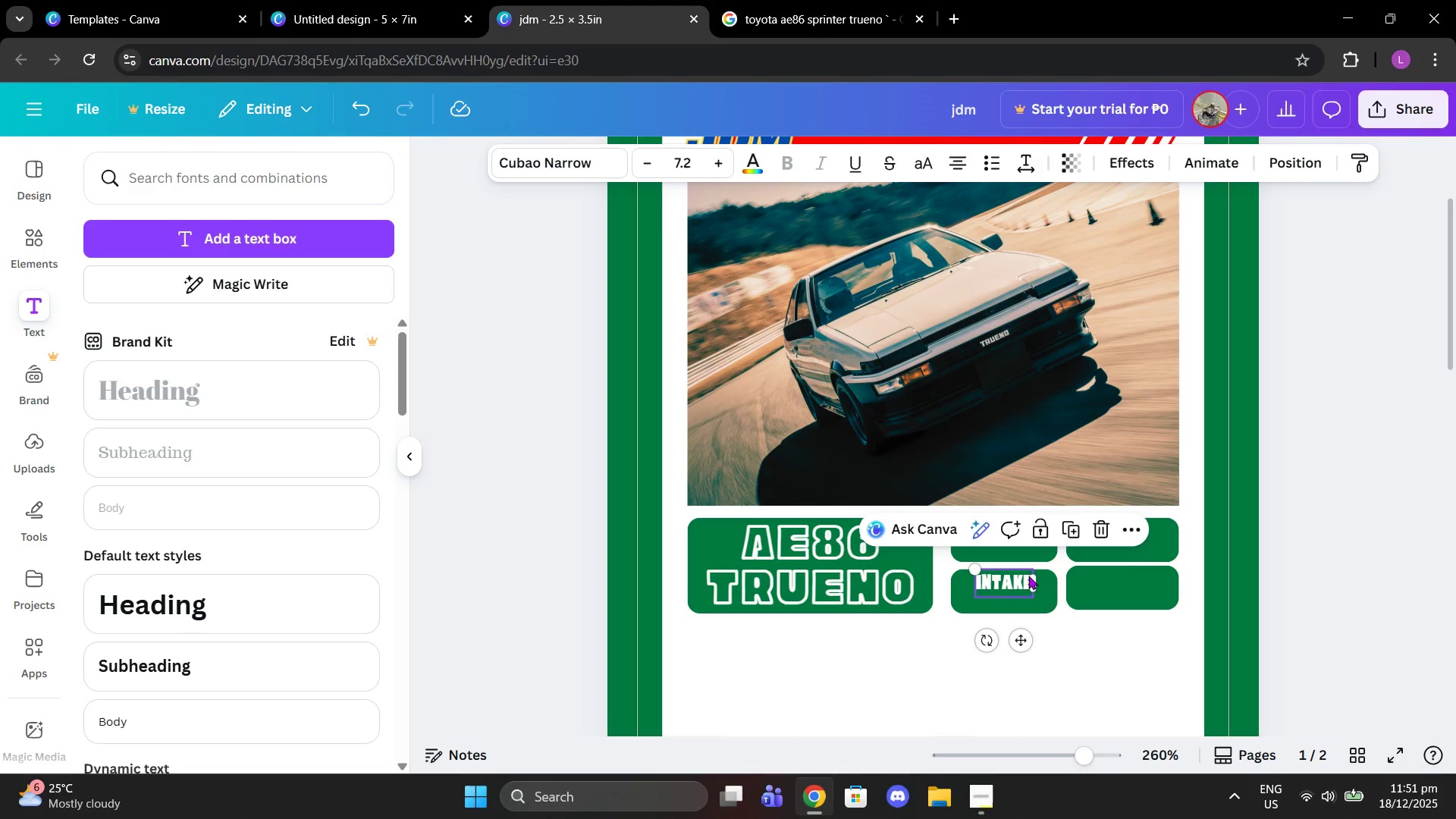 
key(Control+C)
 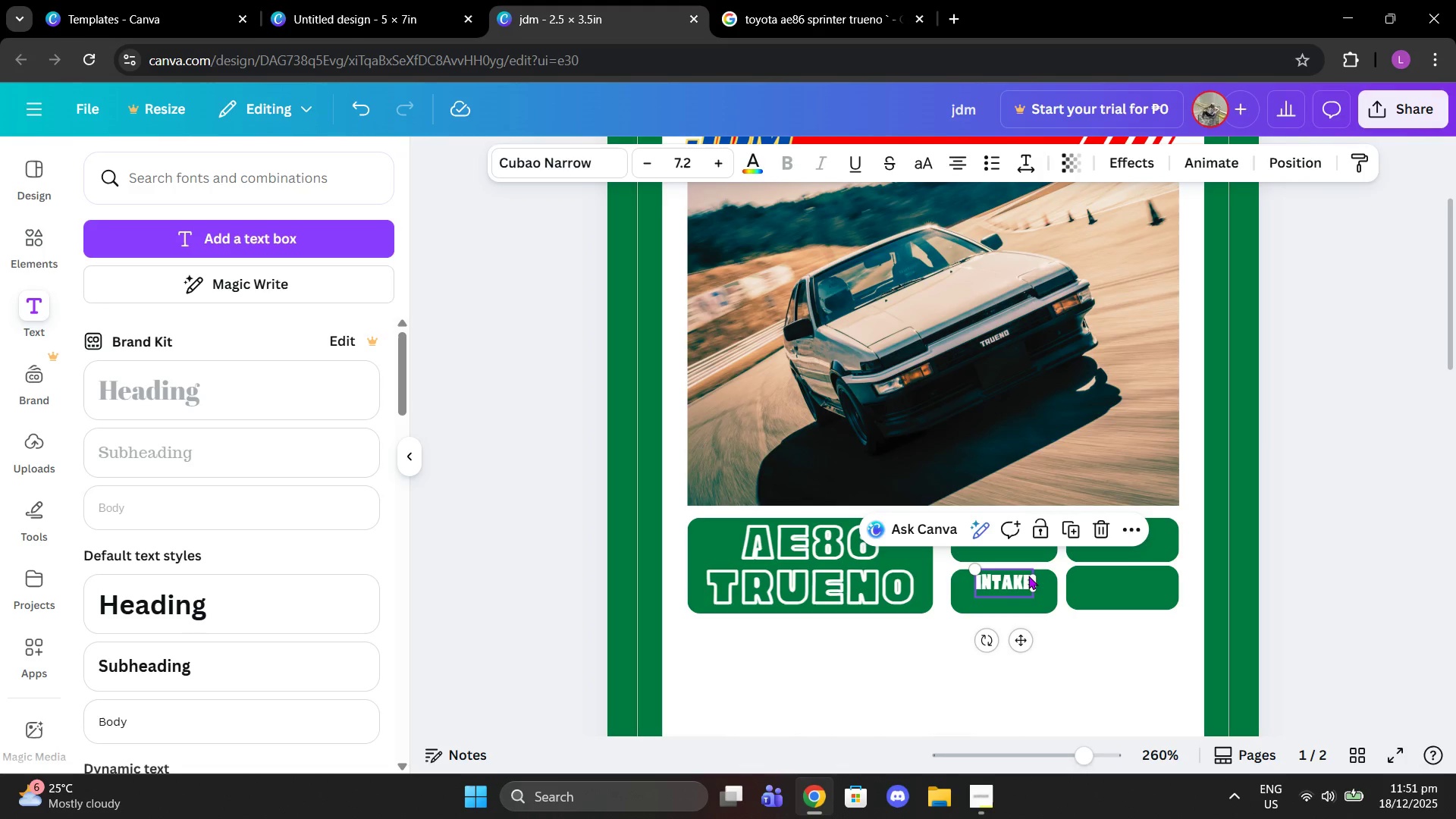 
key(Control+V)
 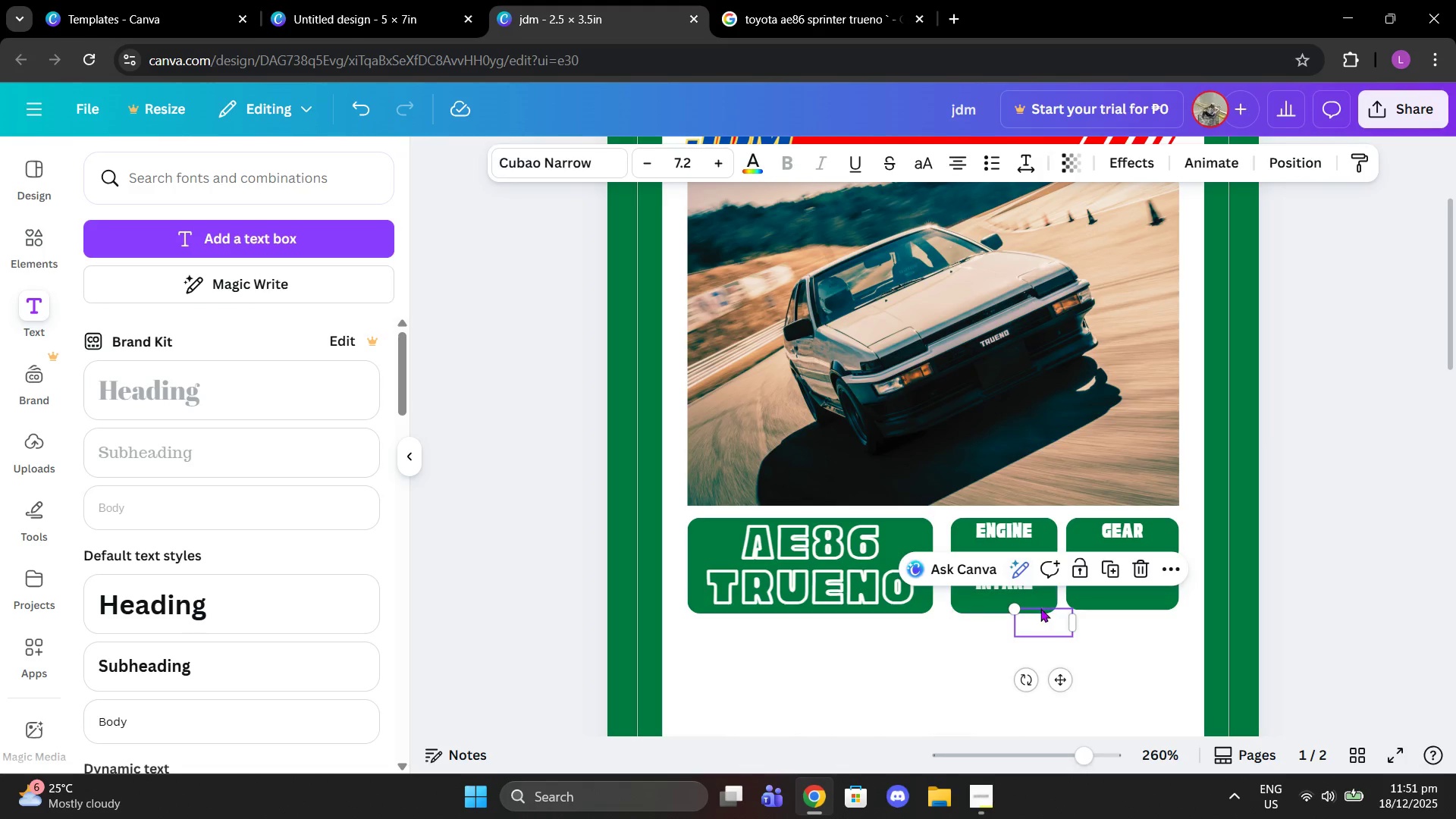 
left_click_drag(start_coordinate=[1043, 614], to_coordinate=[1118, 576])
 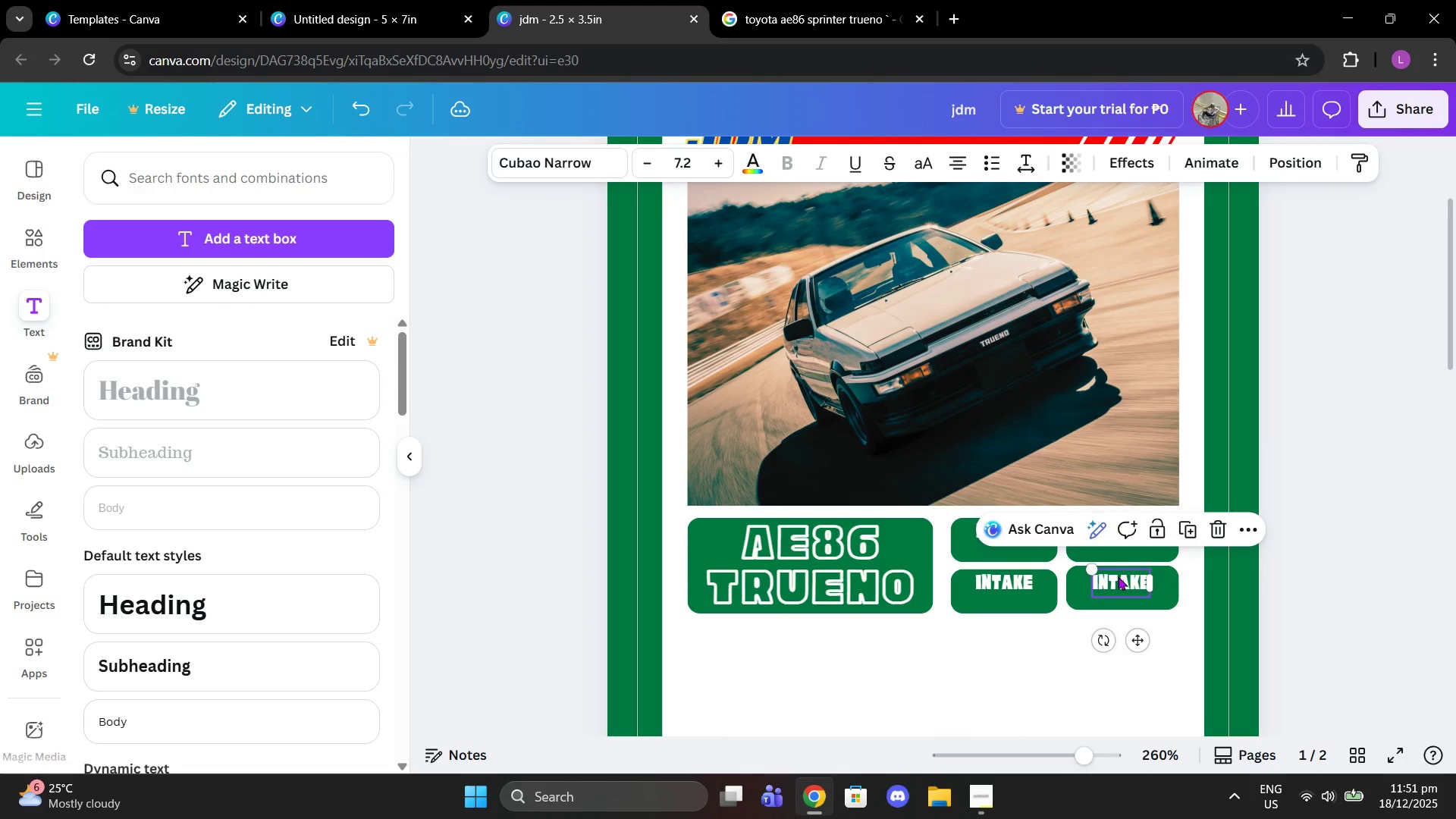 
left_click([1118, 576])
 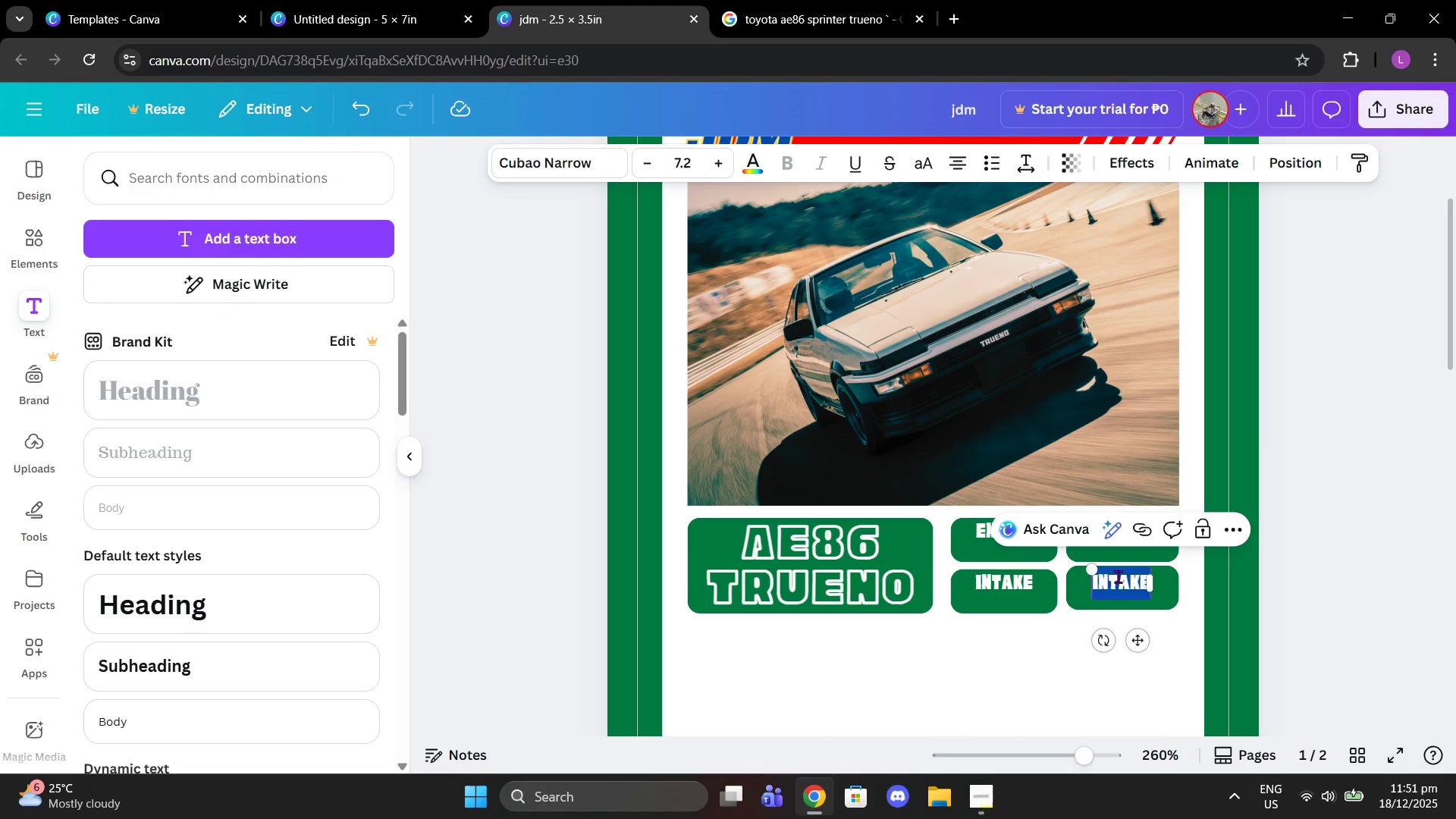 
type(type)
 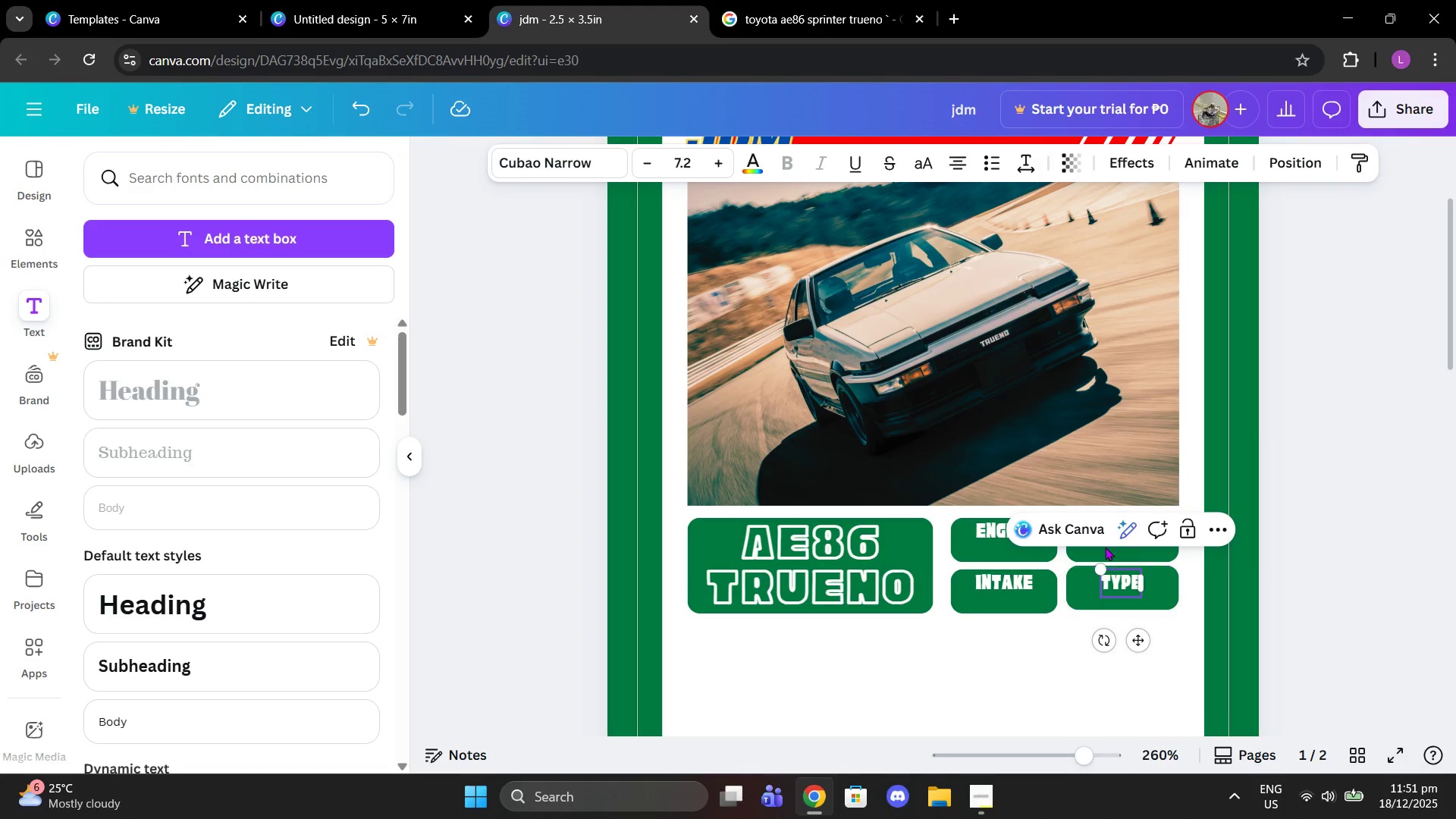 
left_click([1277, 556])
 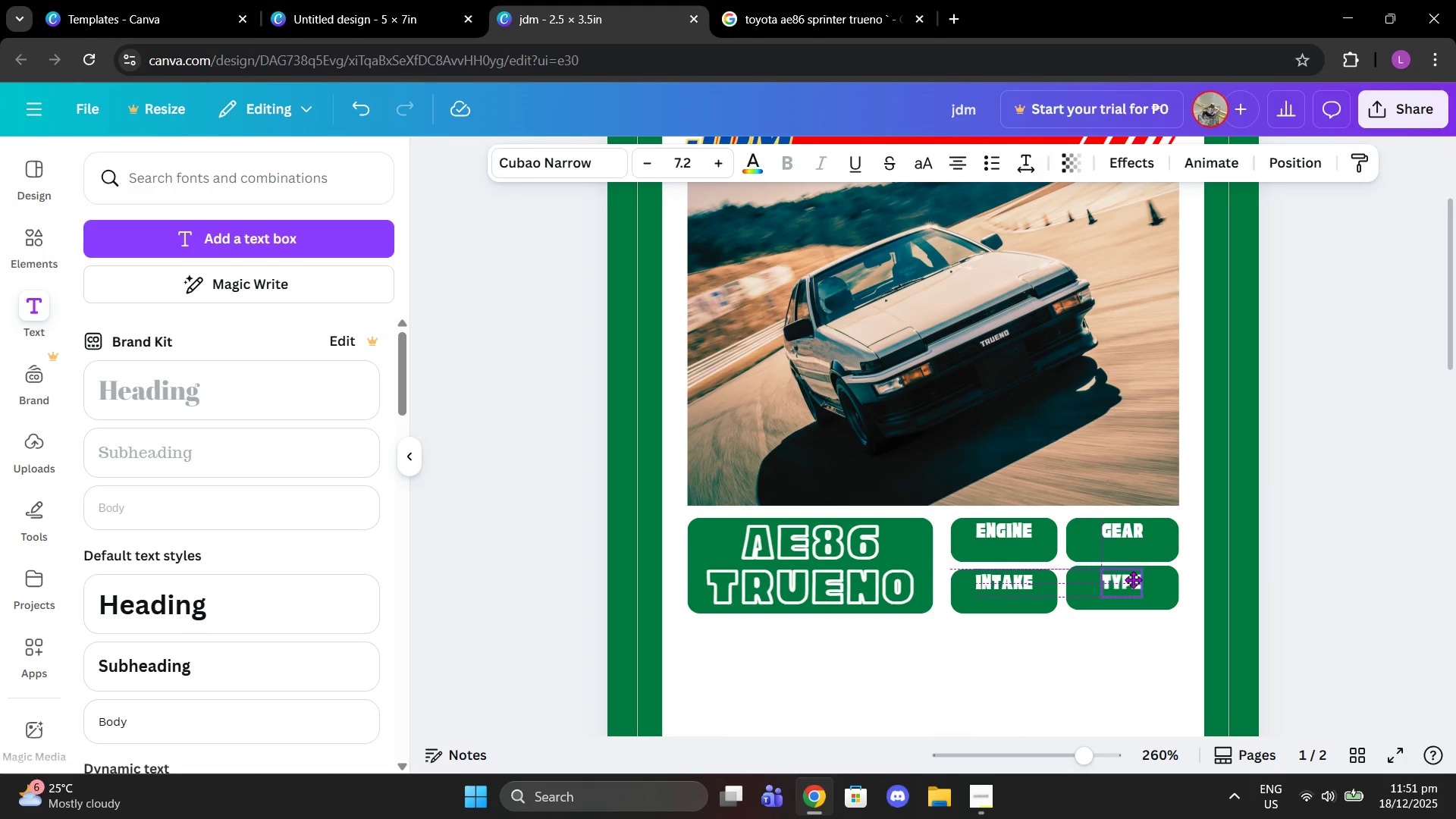 
wait(9.78)
 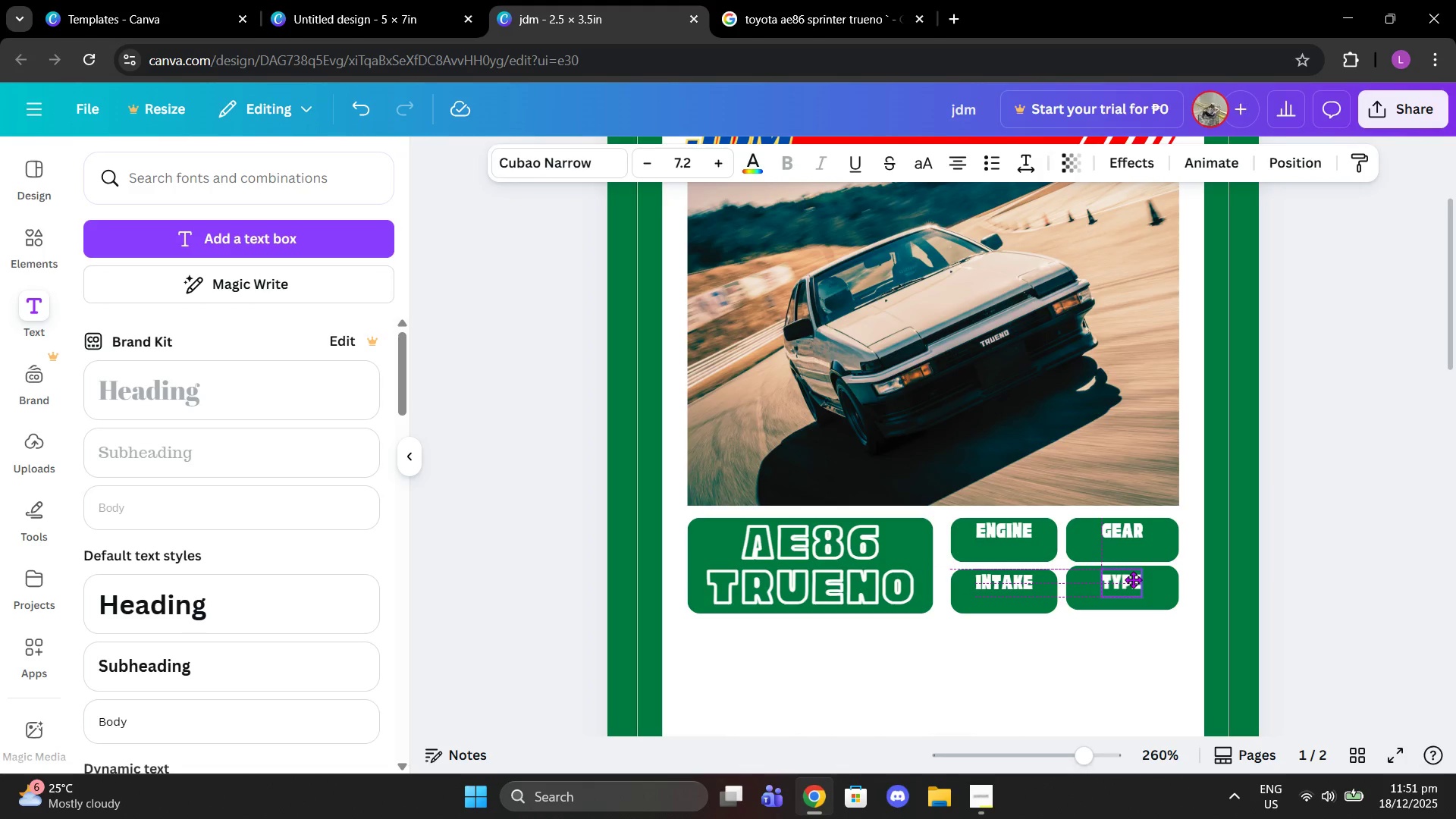 
left_click([1286, 555])
 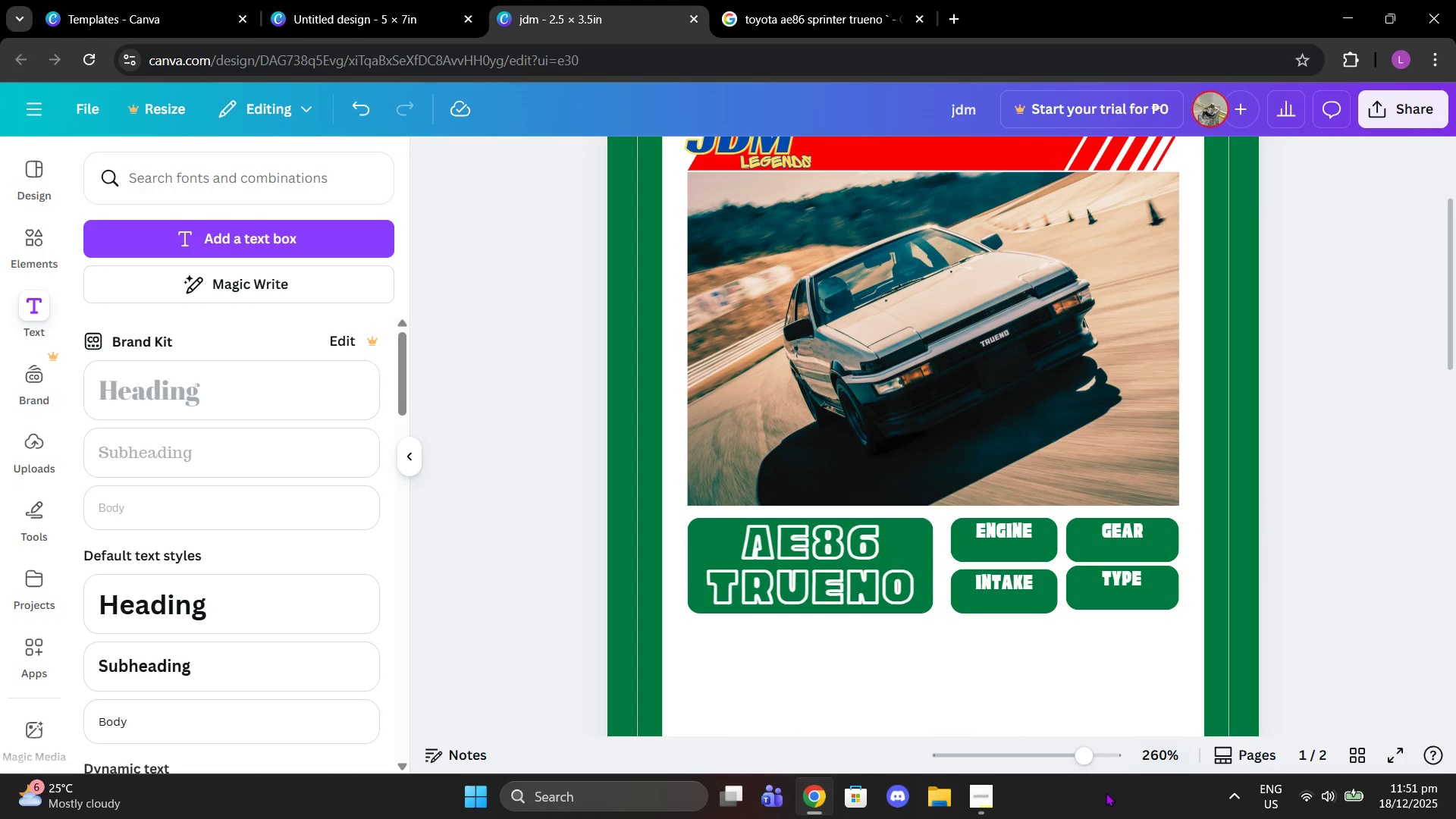 
left_click_drag(start_coordinate=[1082, 752], to_coordinate=[1106, 749])
 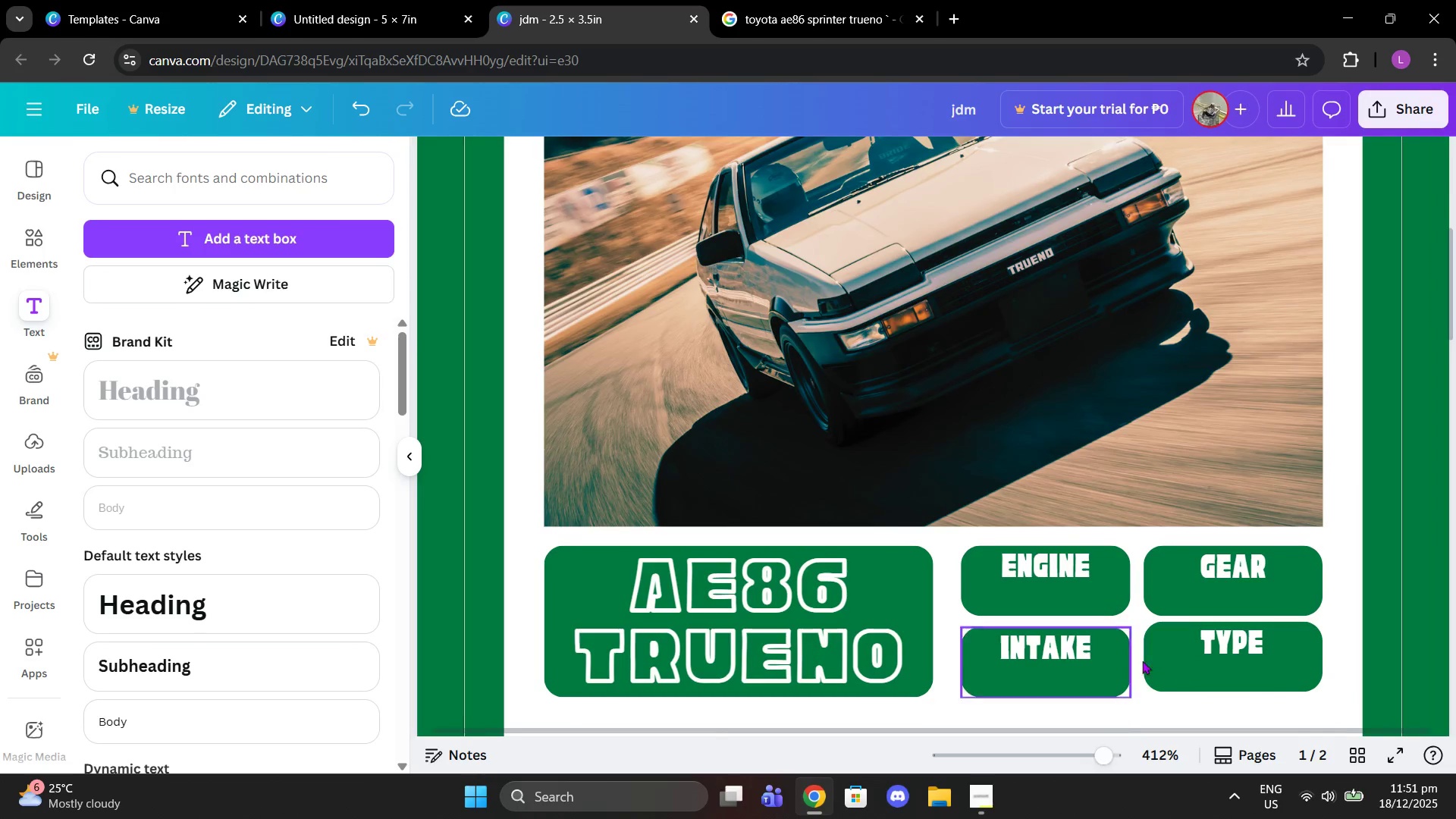 
scroll: coordinate [1150, 654], scroll_direction: down, amount: 1.0
 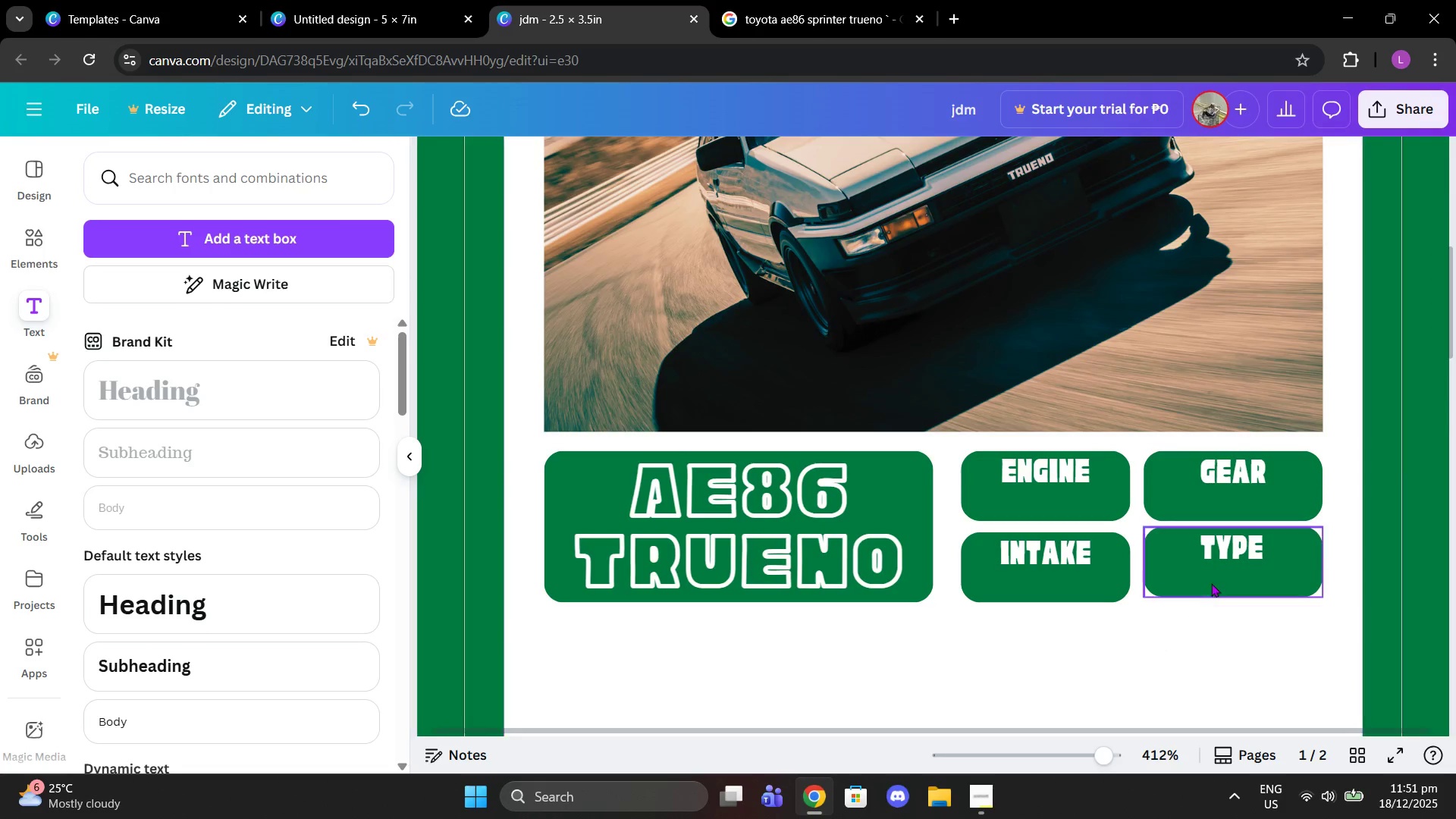 
left_click_drag(start_coordinate=[1212, 580], to_coordinate=[1216, 584])
 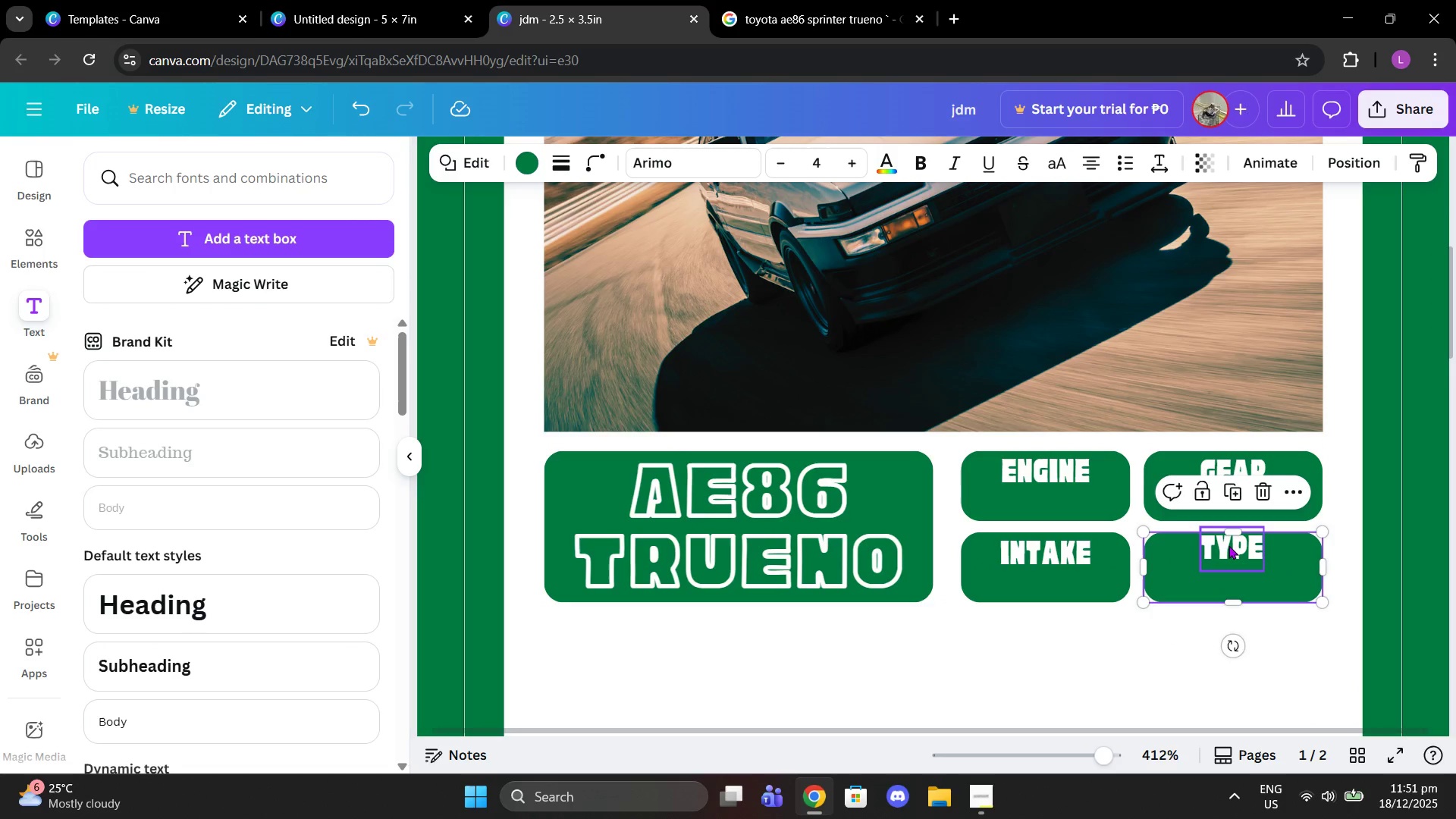 
left_click_drag(start_coordinate=[1228, 545], to_coordinate=[1232, 551])
 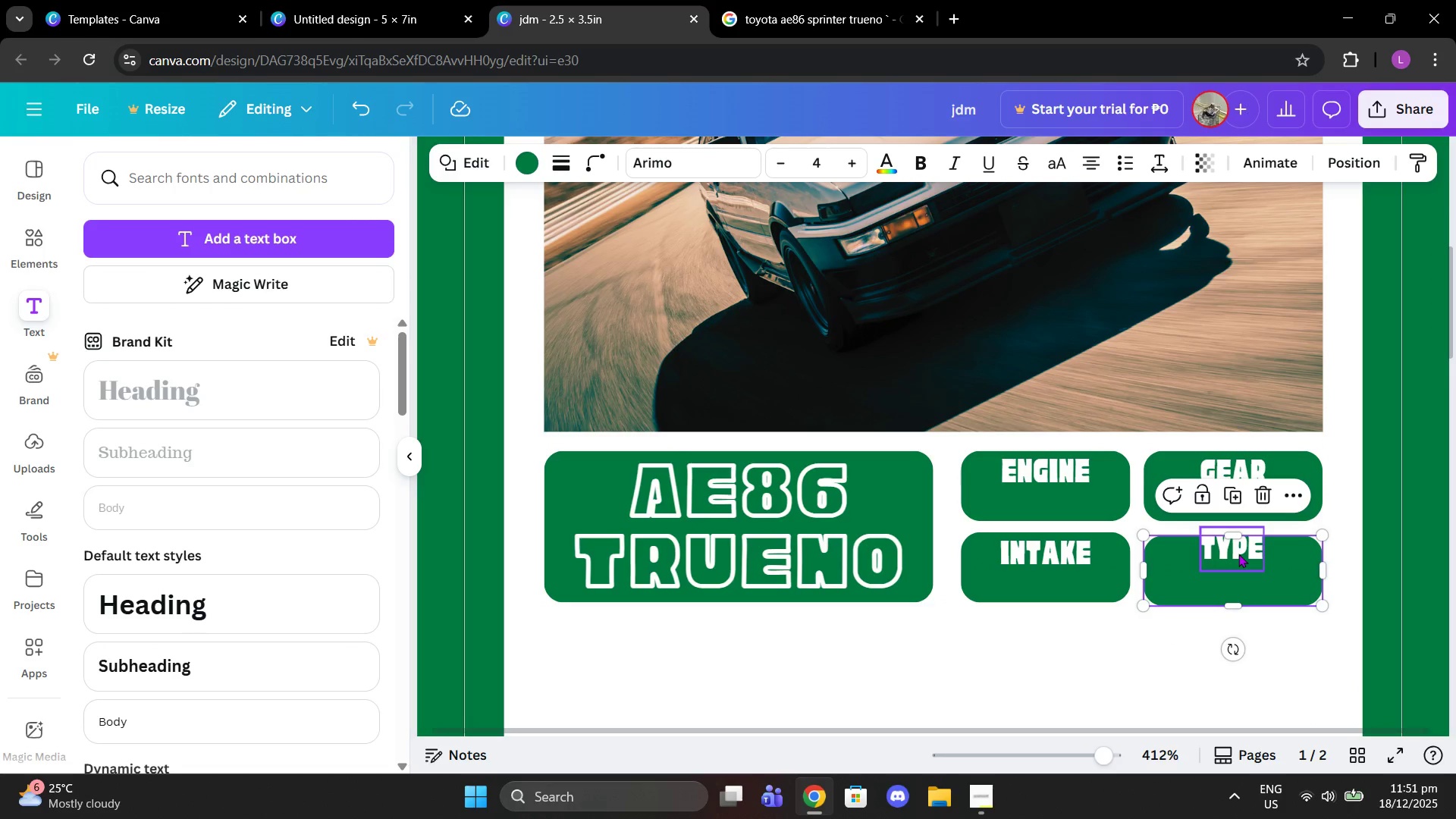 
key(Control+Z)
 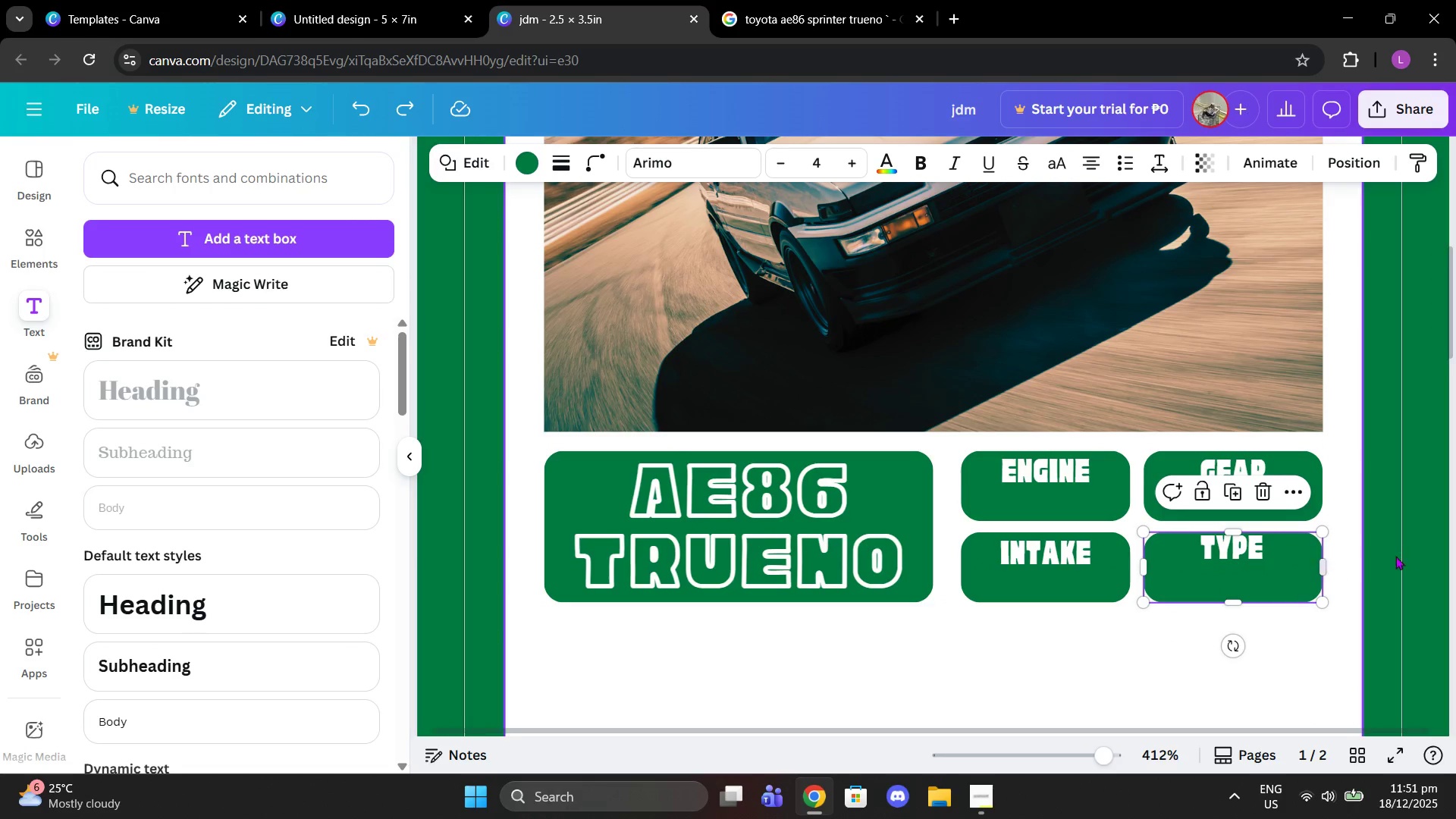 
left_click([1415, 548])
 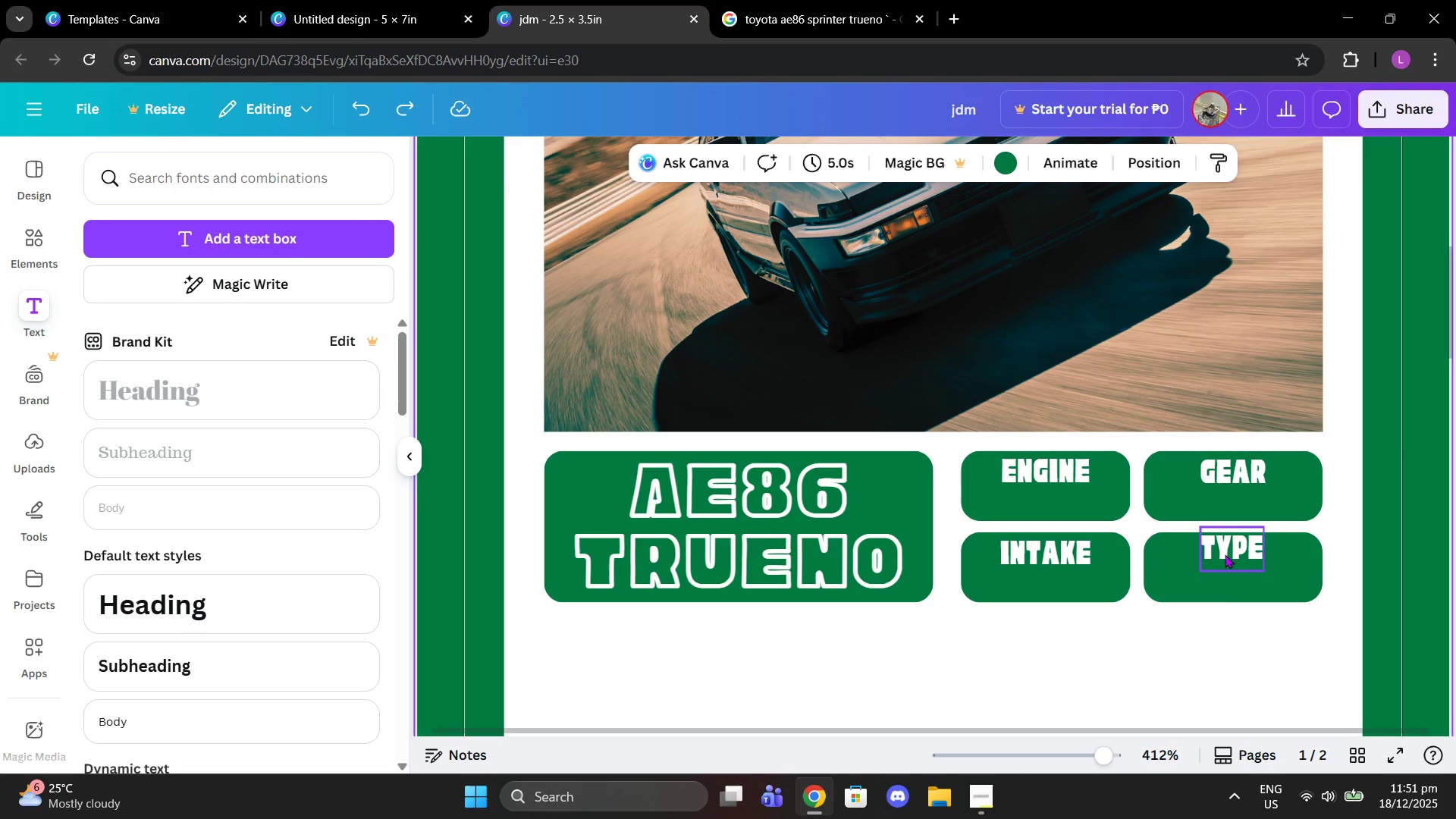 
left_click([1202, 555])
 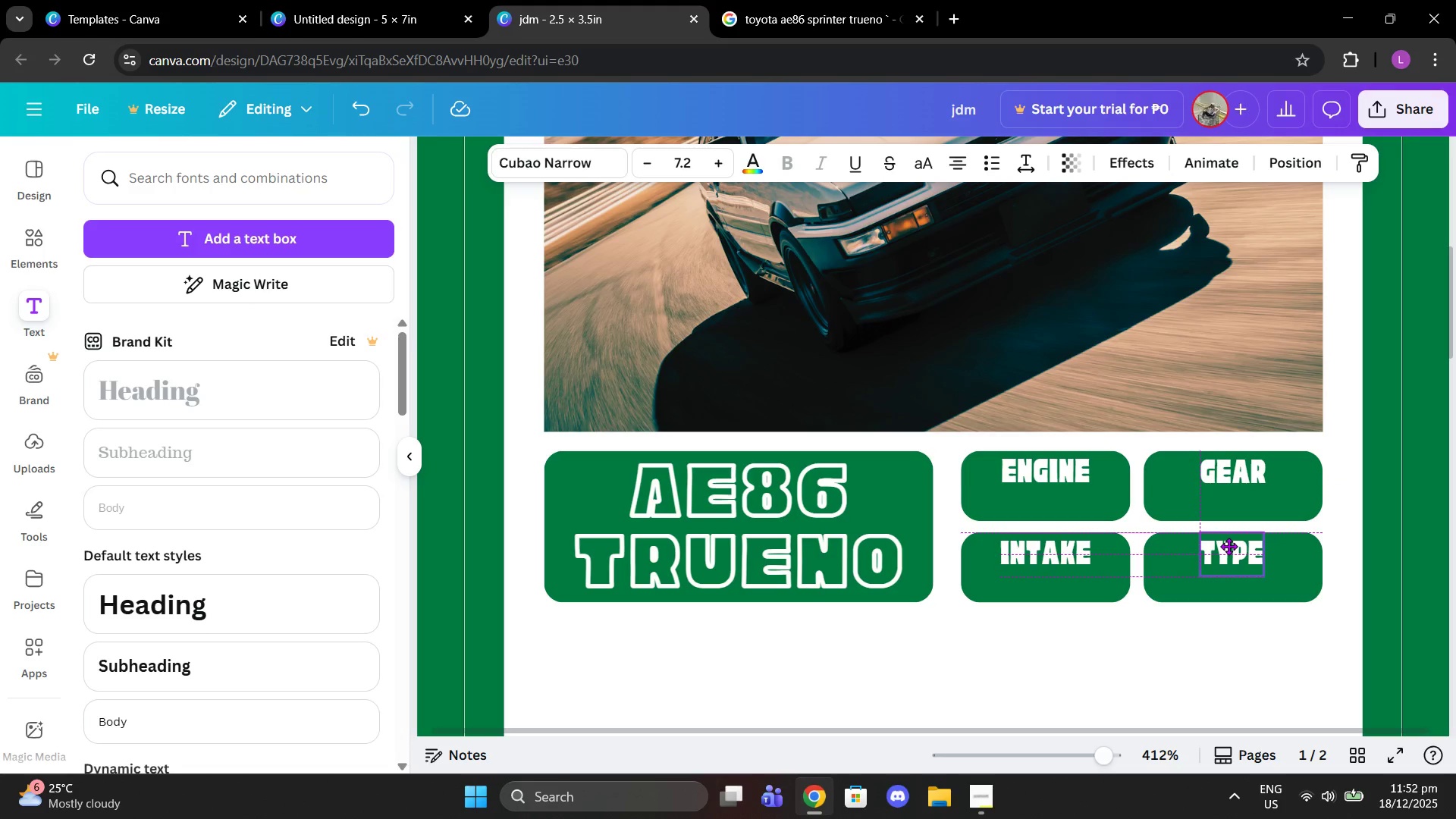 
left_click([1413, 507])
 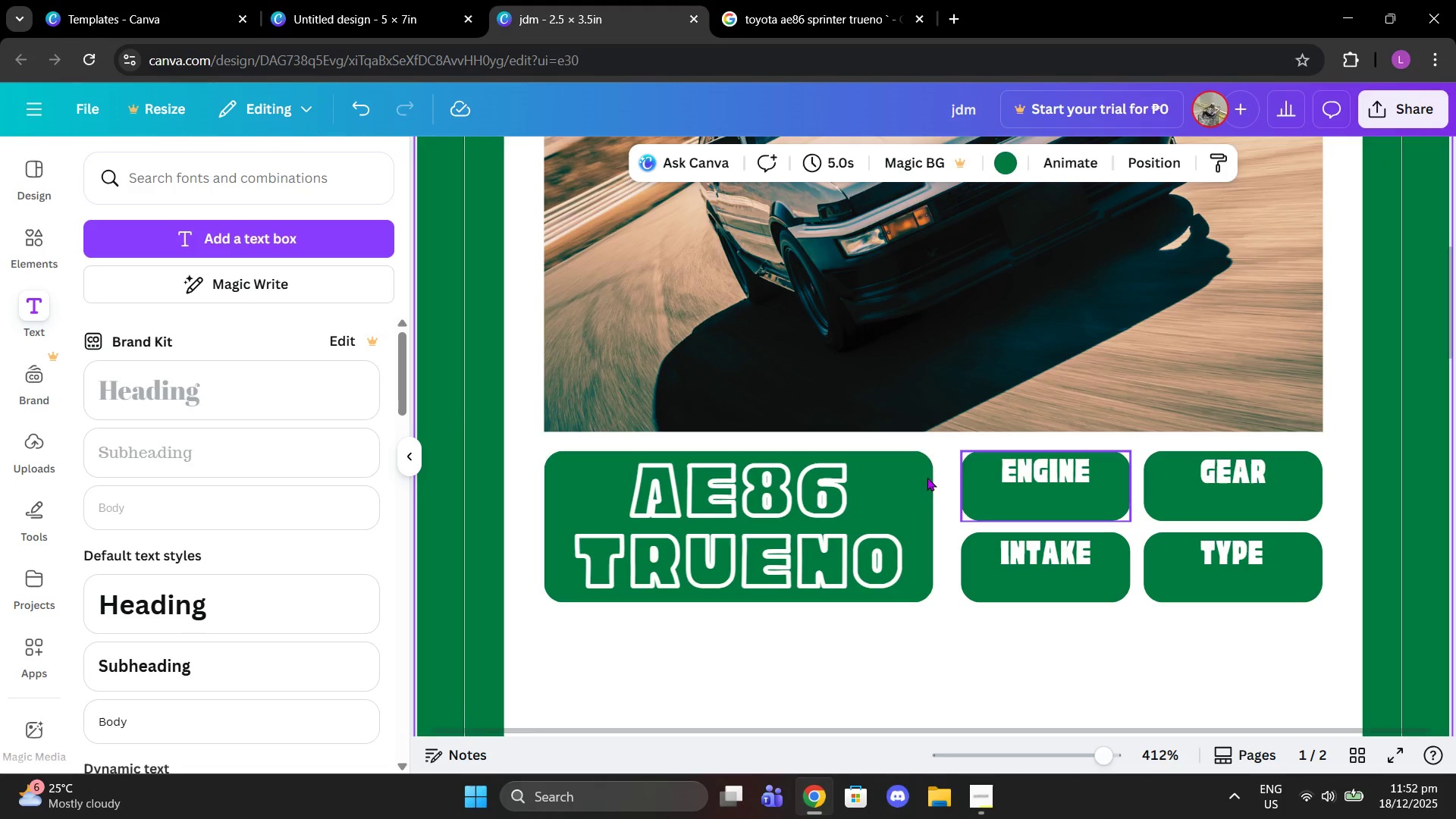 
scroll: coordinate [949, 509], scroll_direction: down, amount: 1.0
 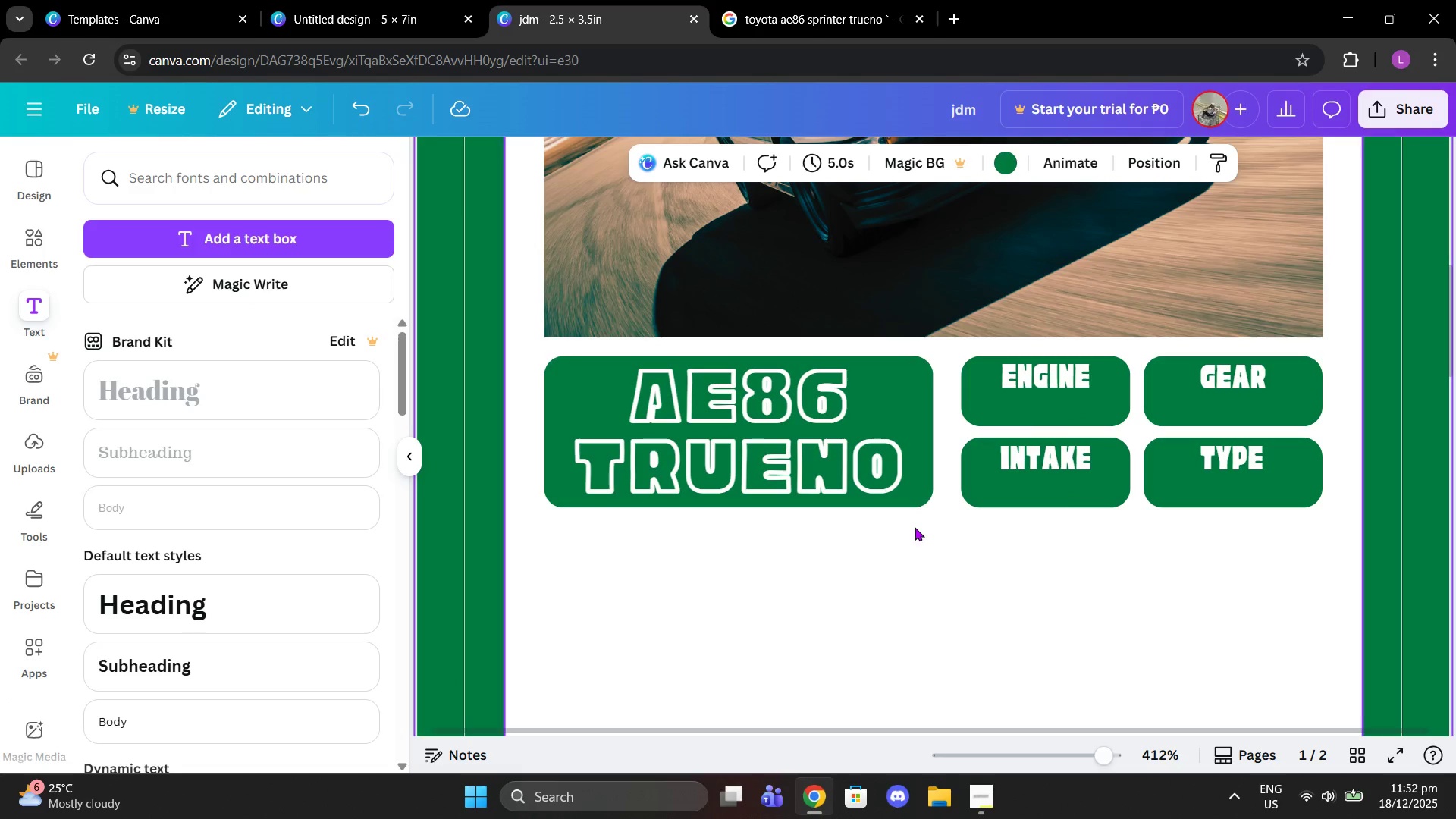 
wait(5.88)
 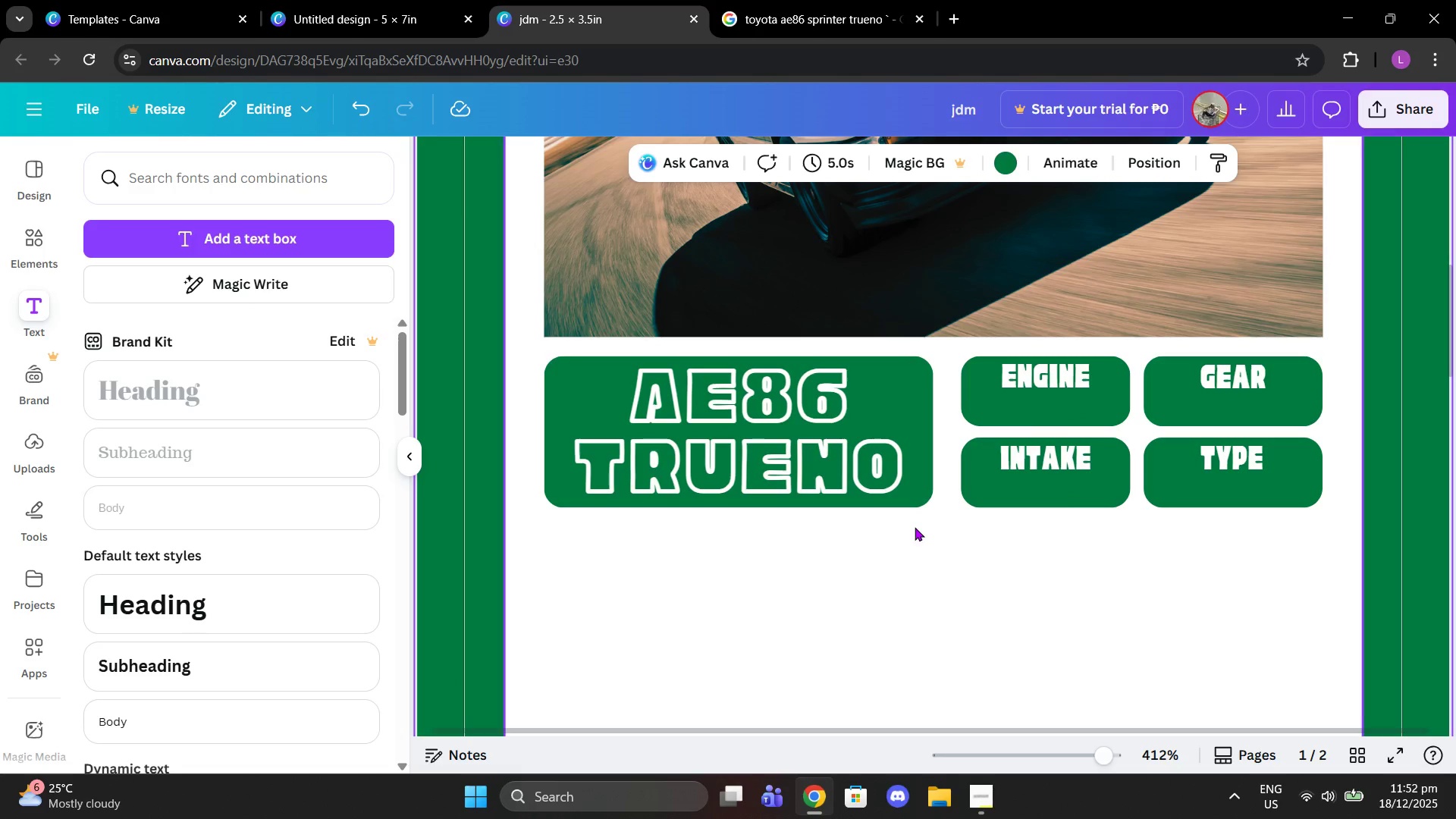 
left_click([871, 0])
 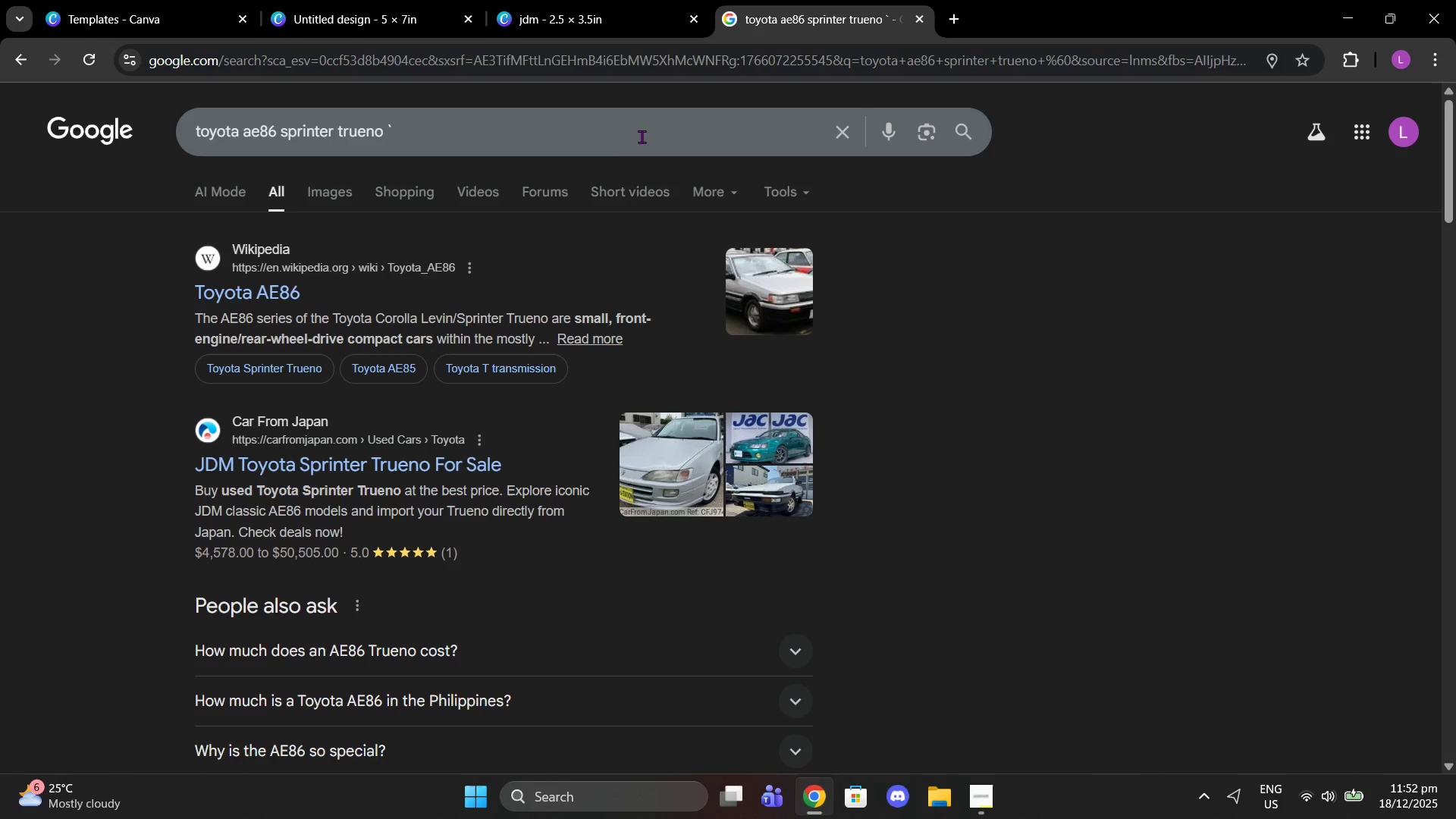 
left_click([610, 139])
 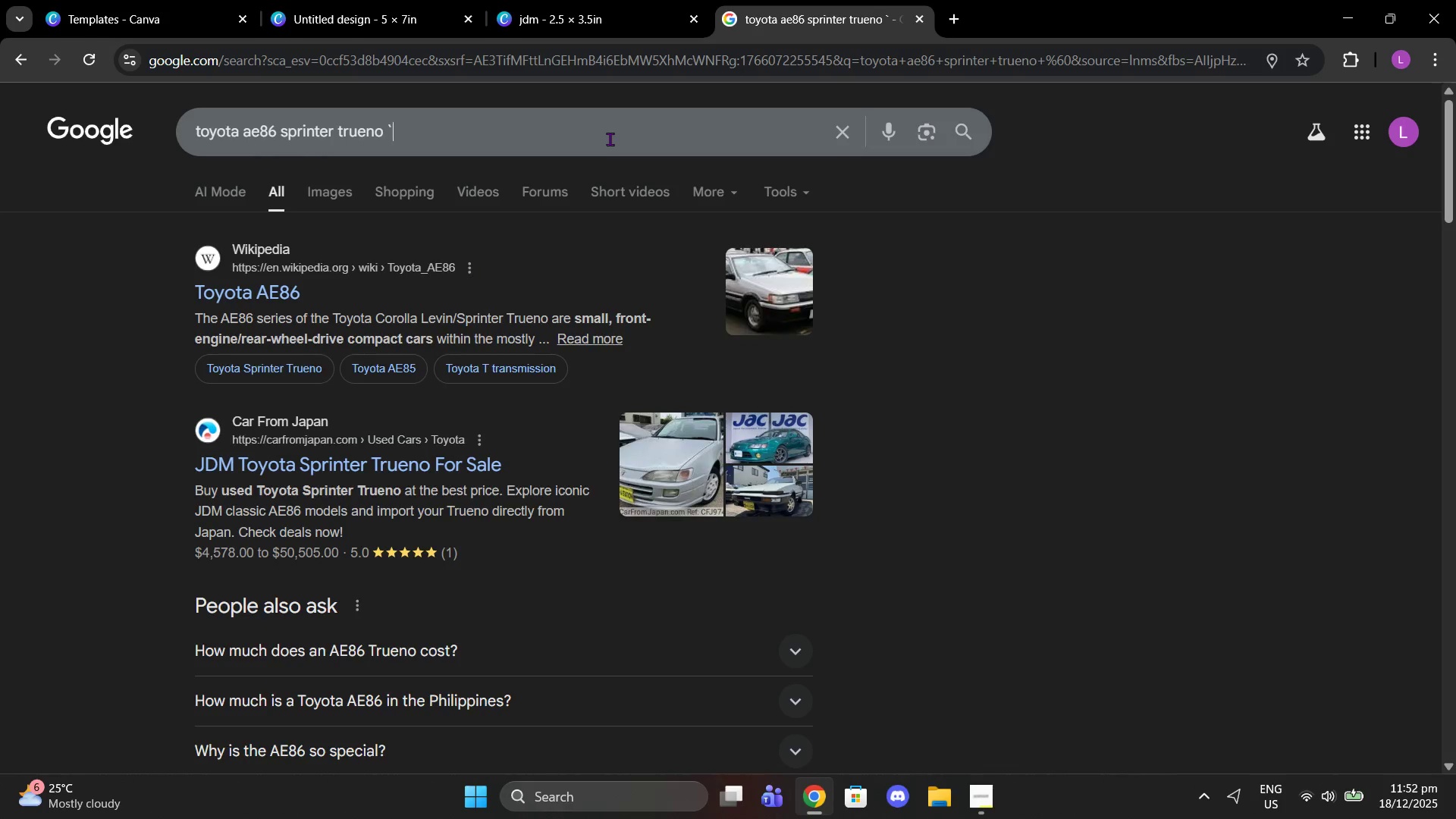 
left_click_drag(start_coordinate=[600, 139], to_coordinate=[283, 140])
 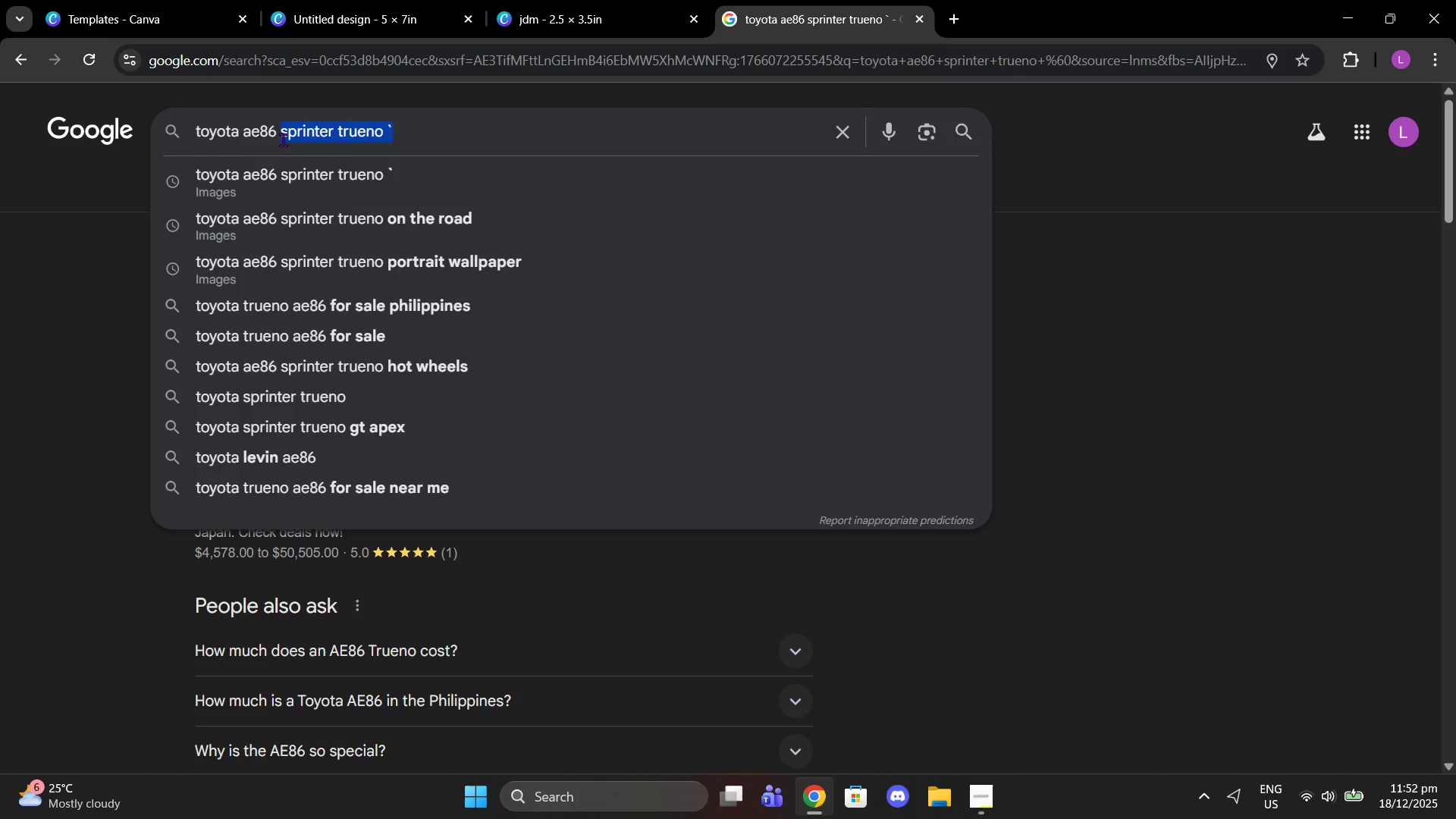 
type(engine liters)
 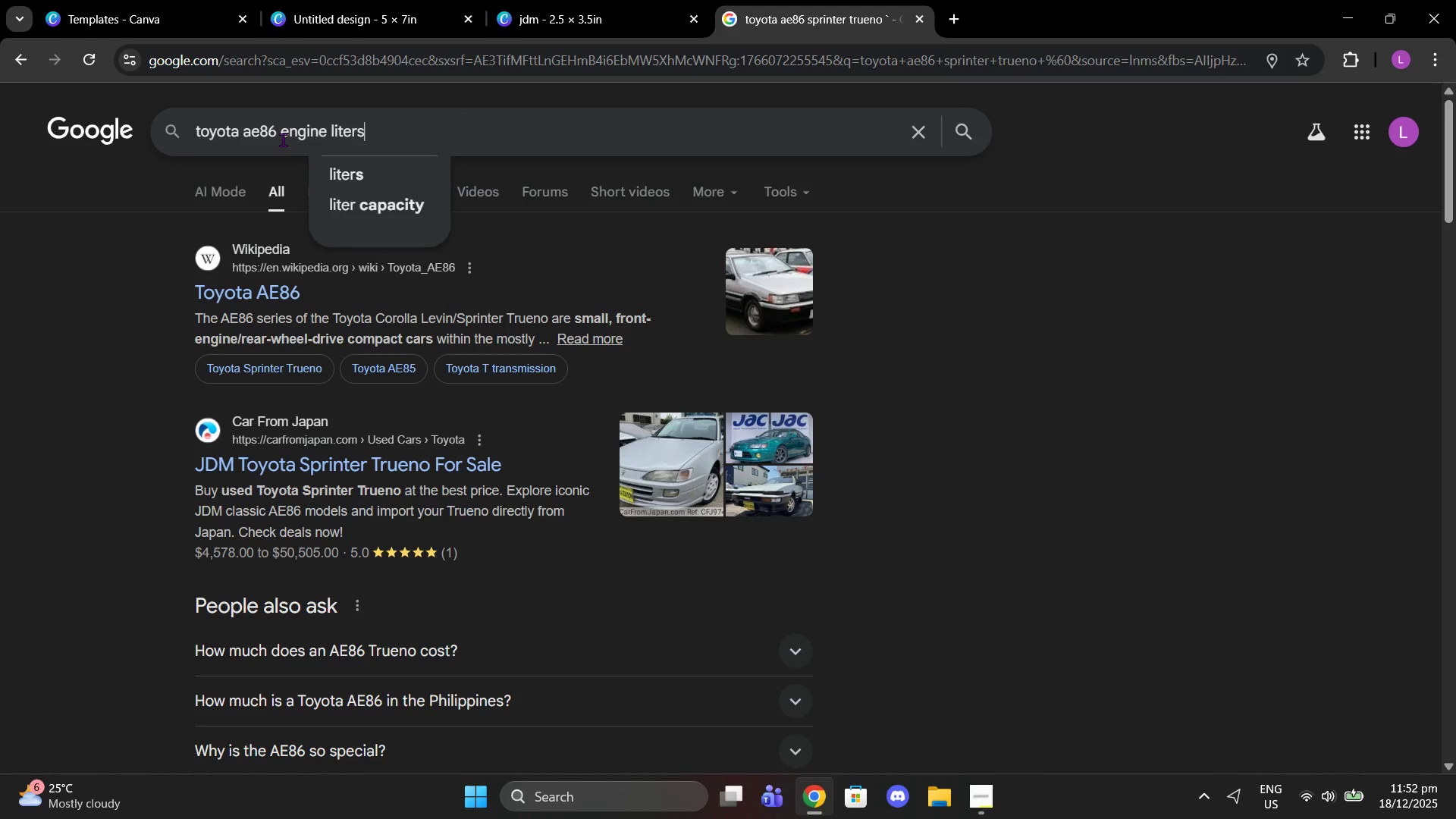 
key(Enter)
 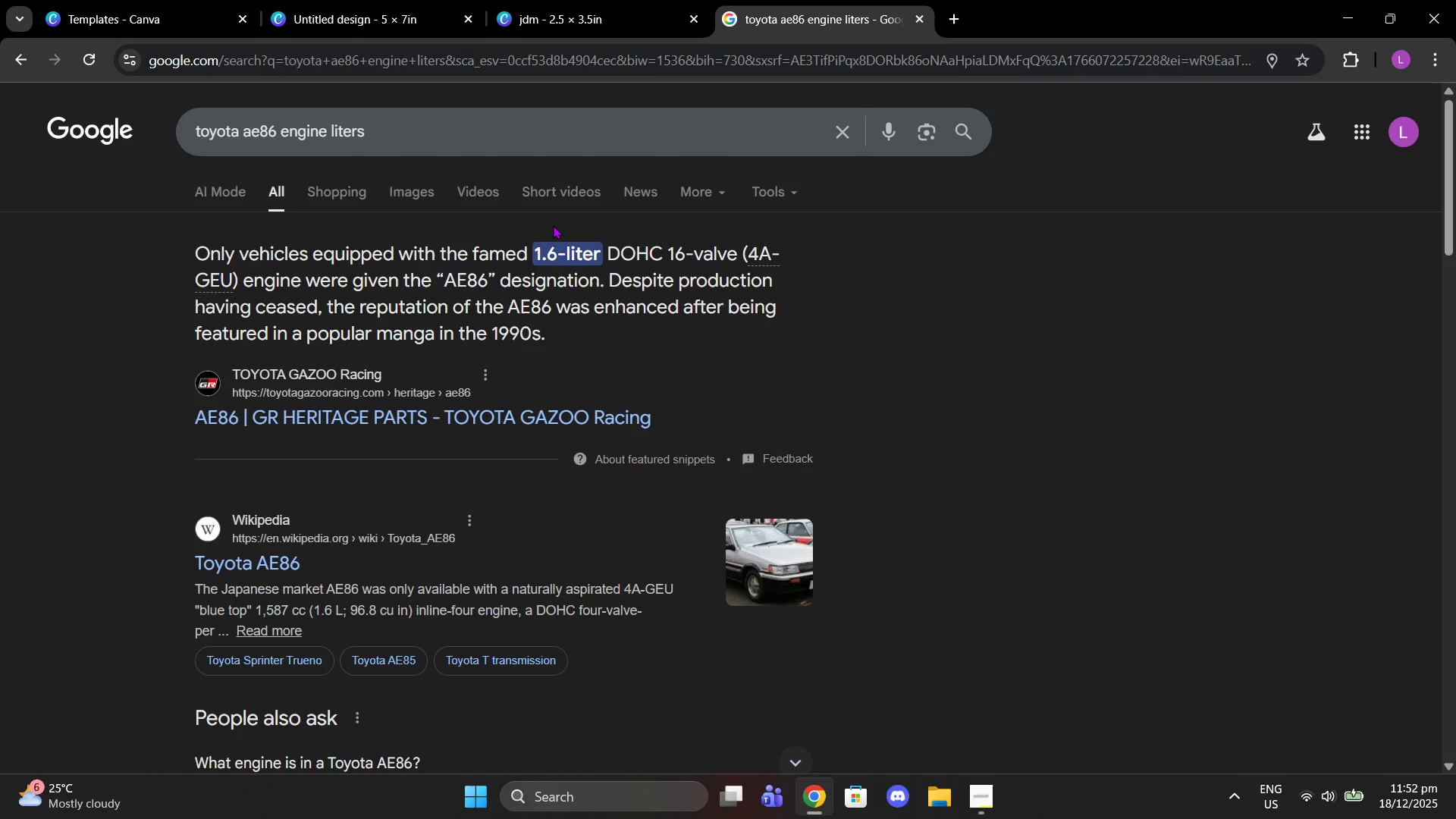 
wait(10.05)
 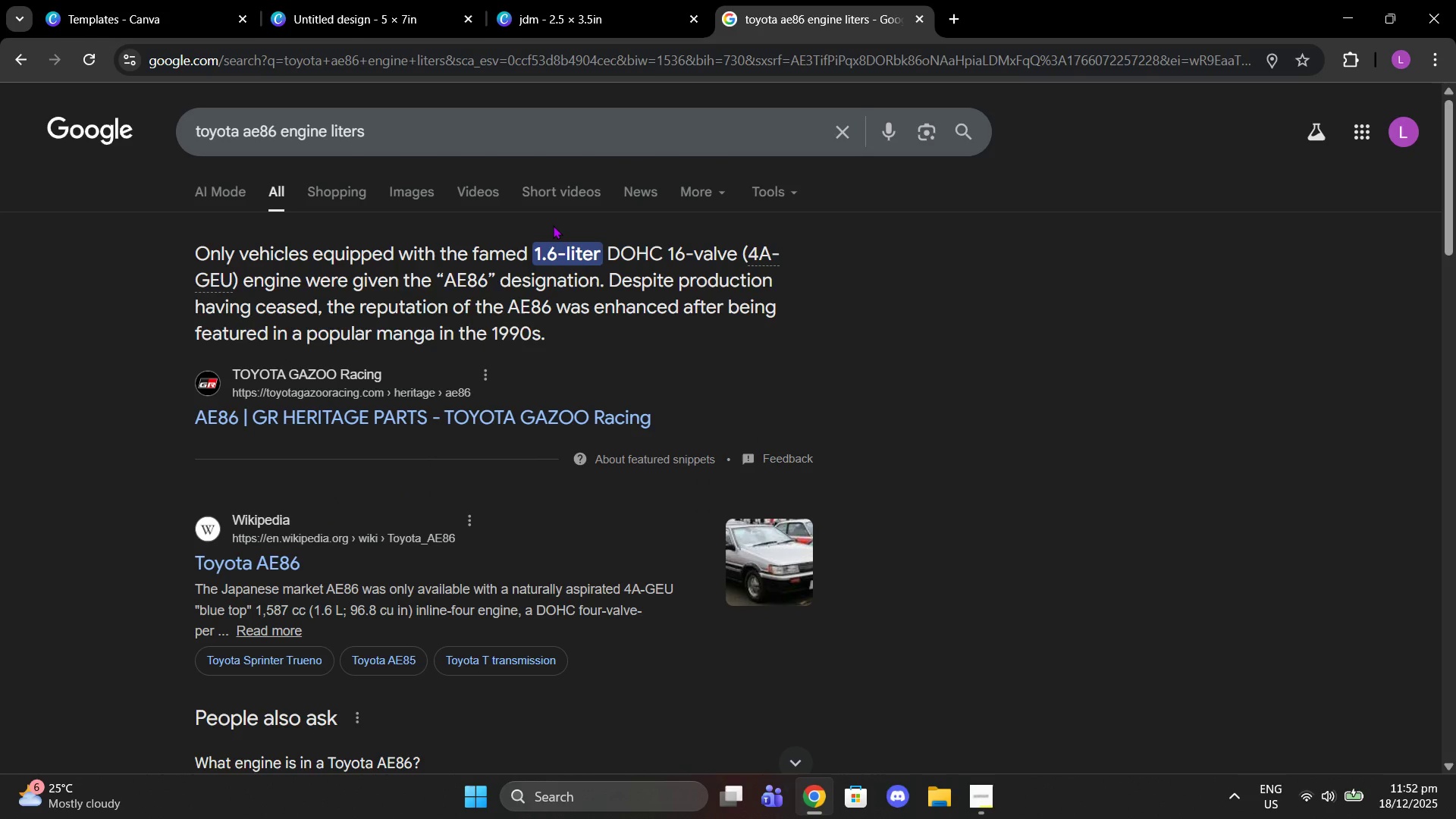 
left_click([573, 0])
 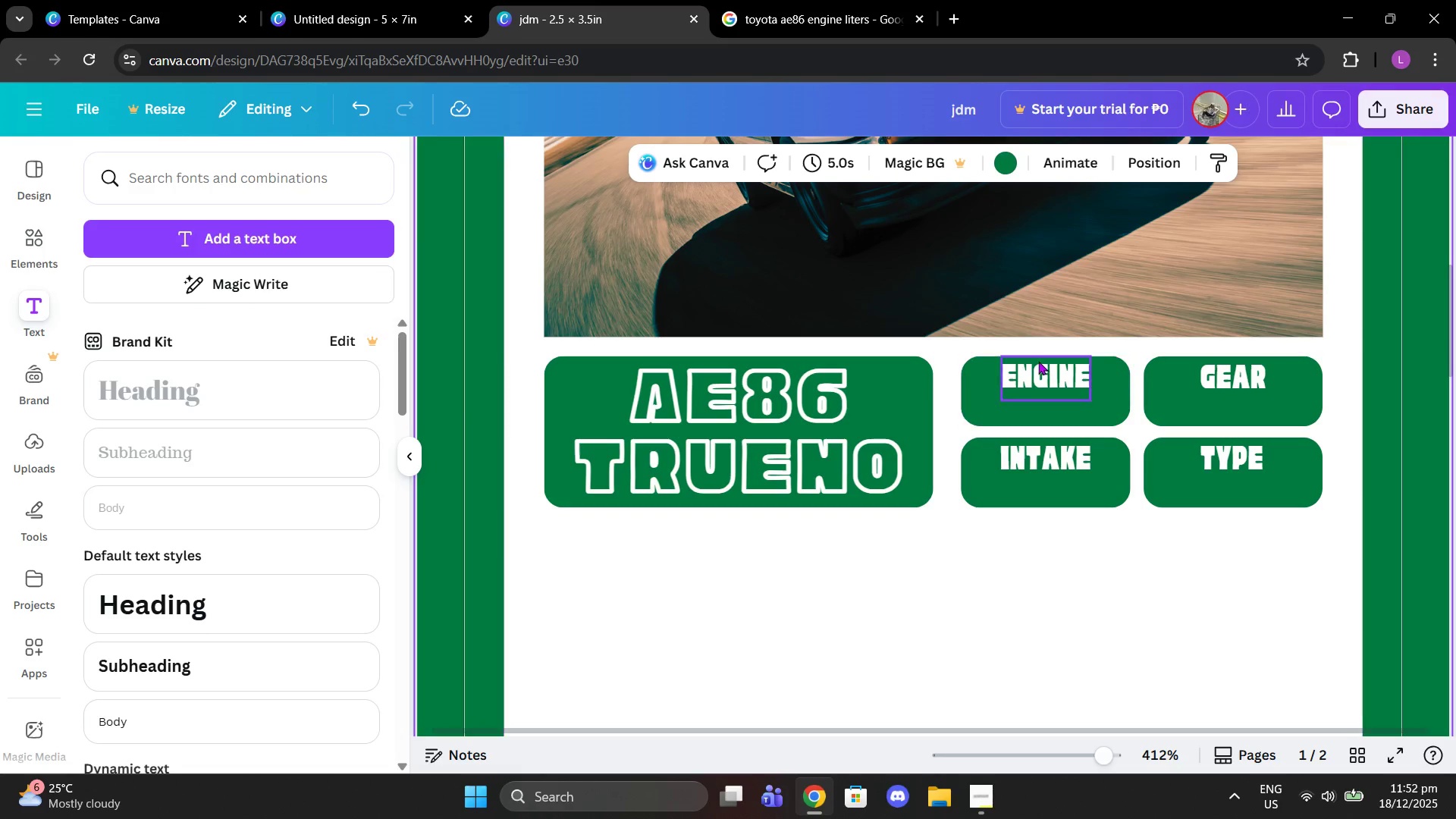 
left_click([1041, 367])
 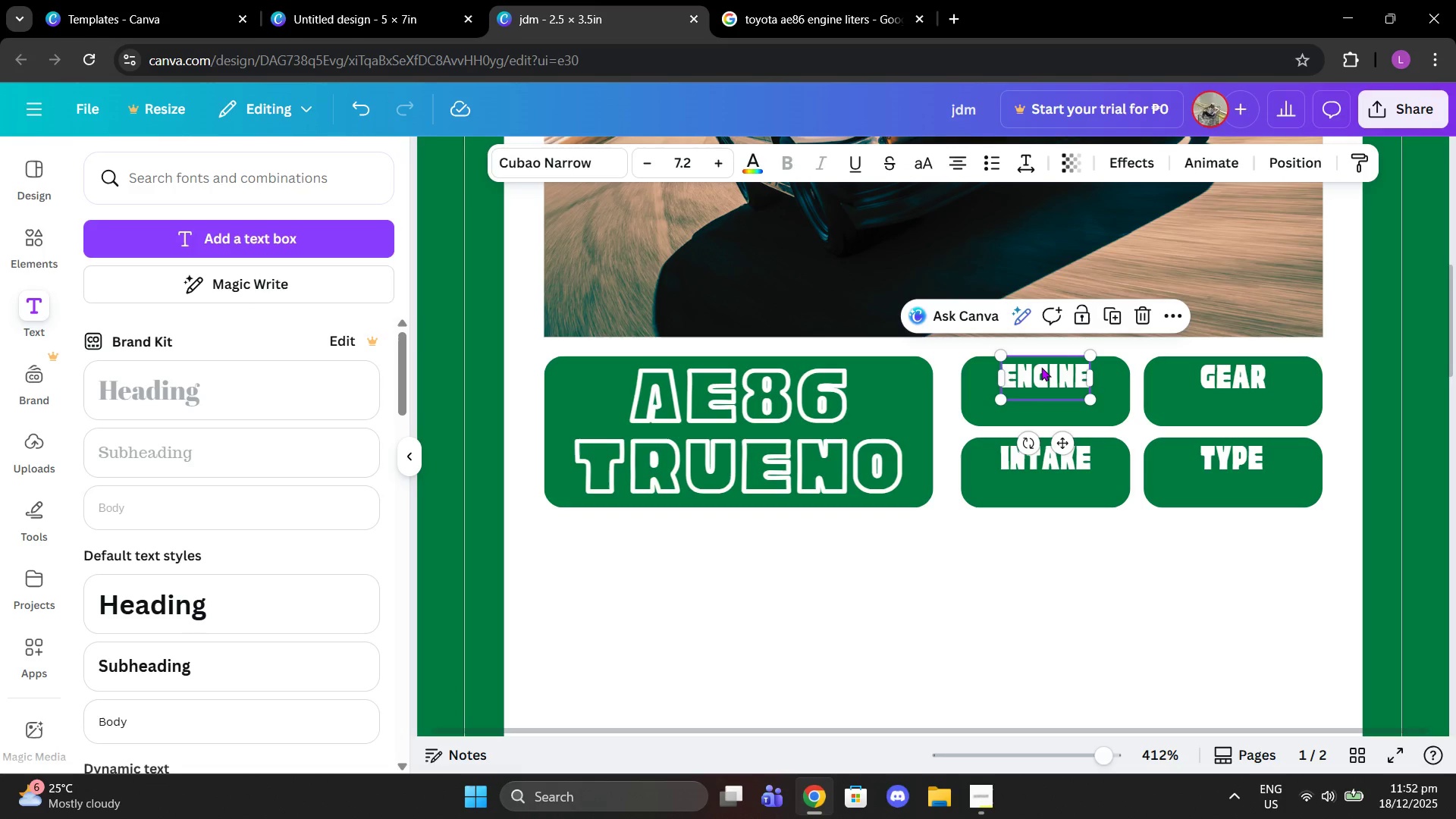 
key(Control+ControlLeft)
 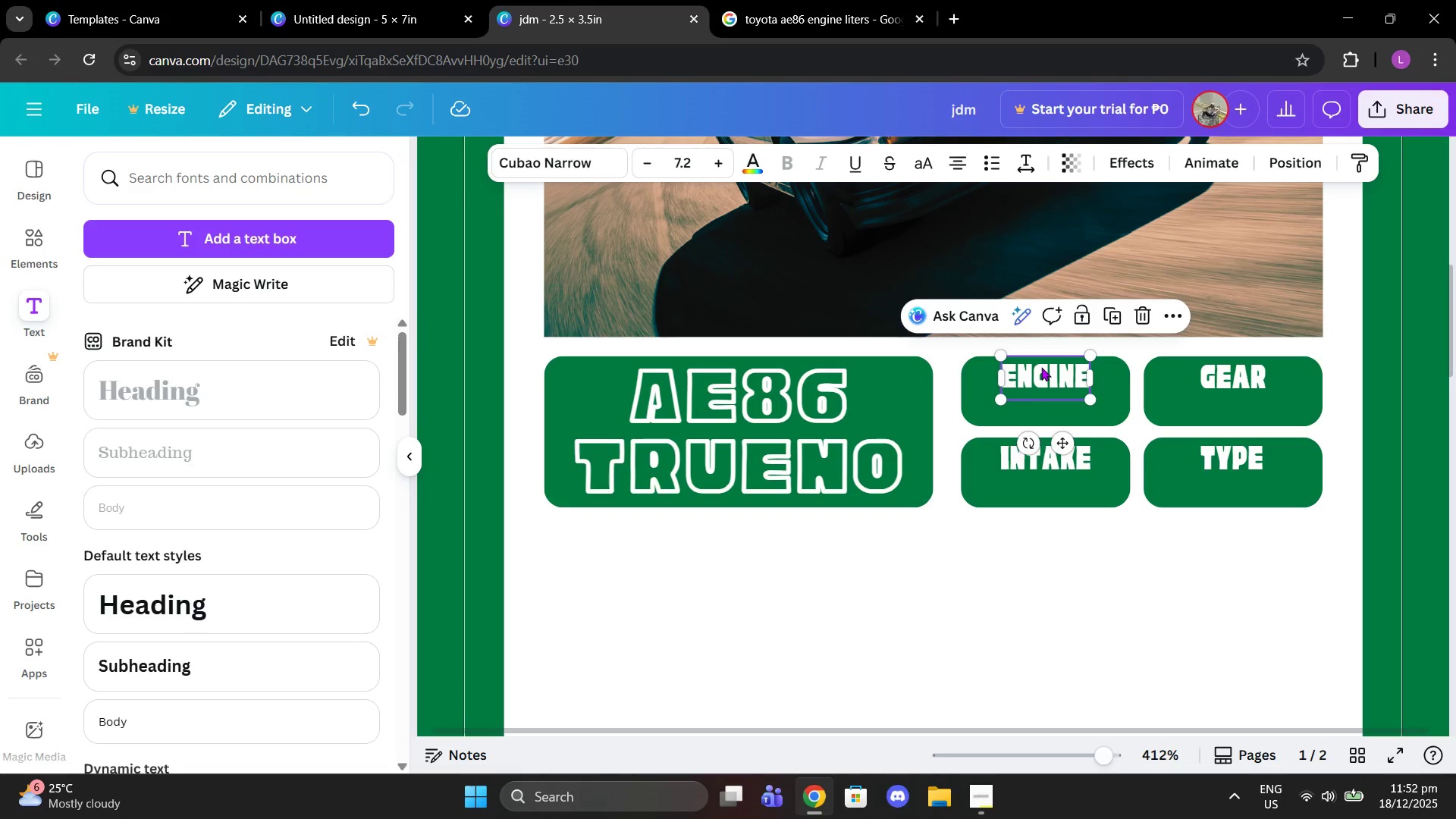 
key(Control+C)
 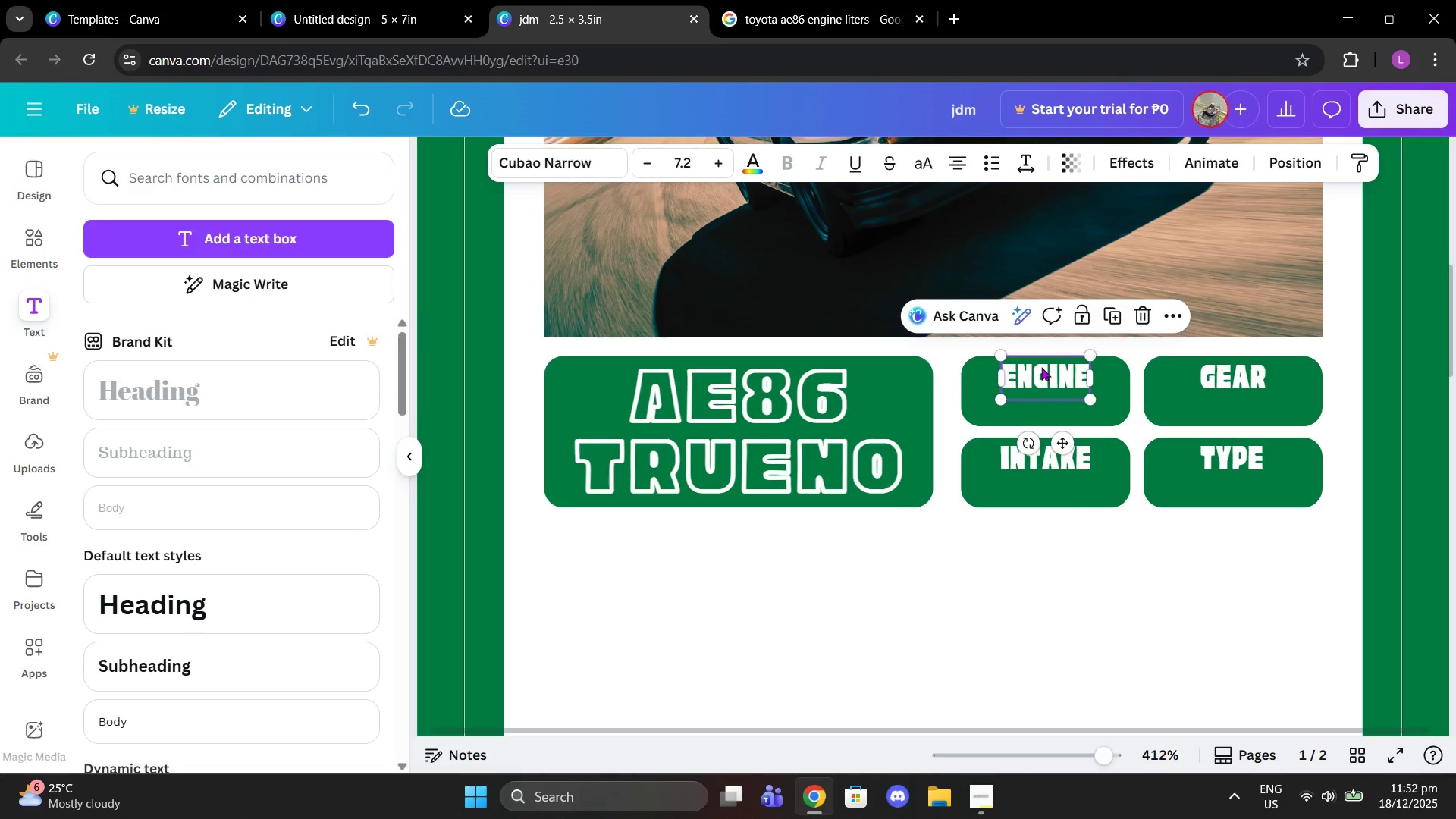 
key(Control+ControlLeft)
 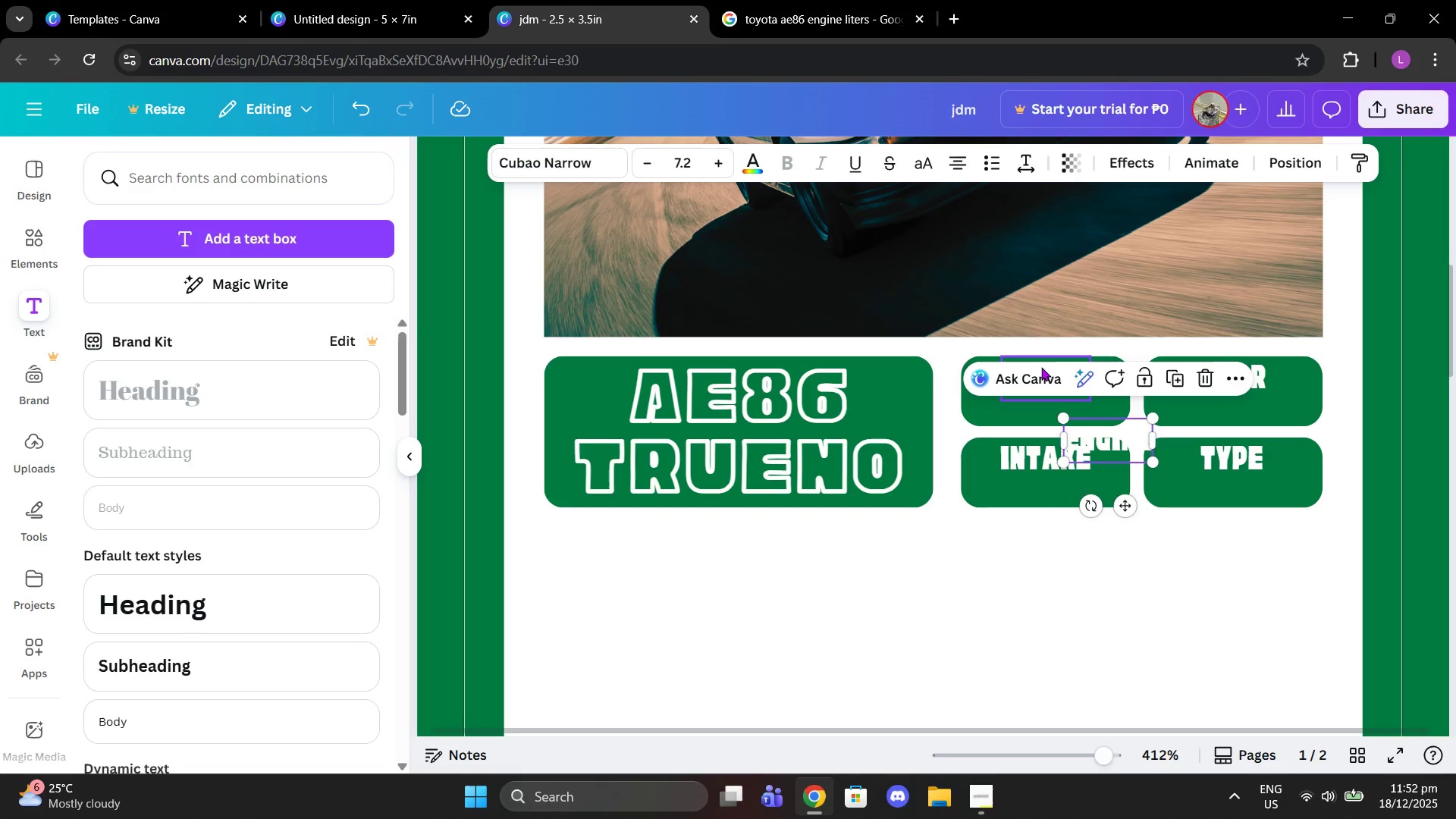 
key(Control+V)
 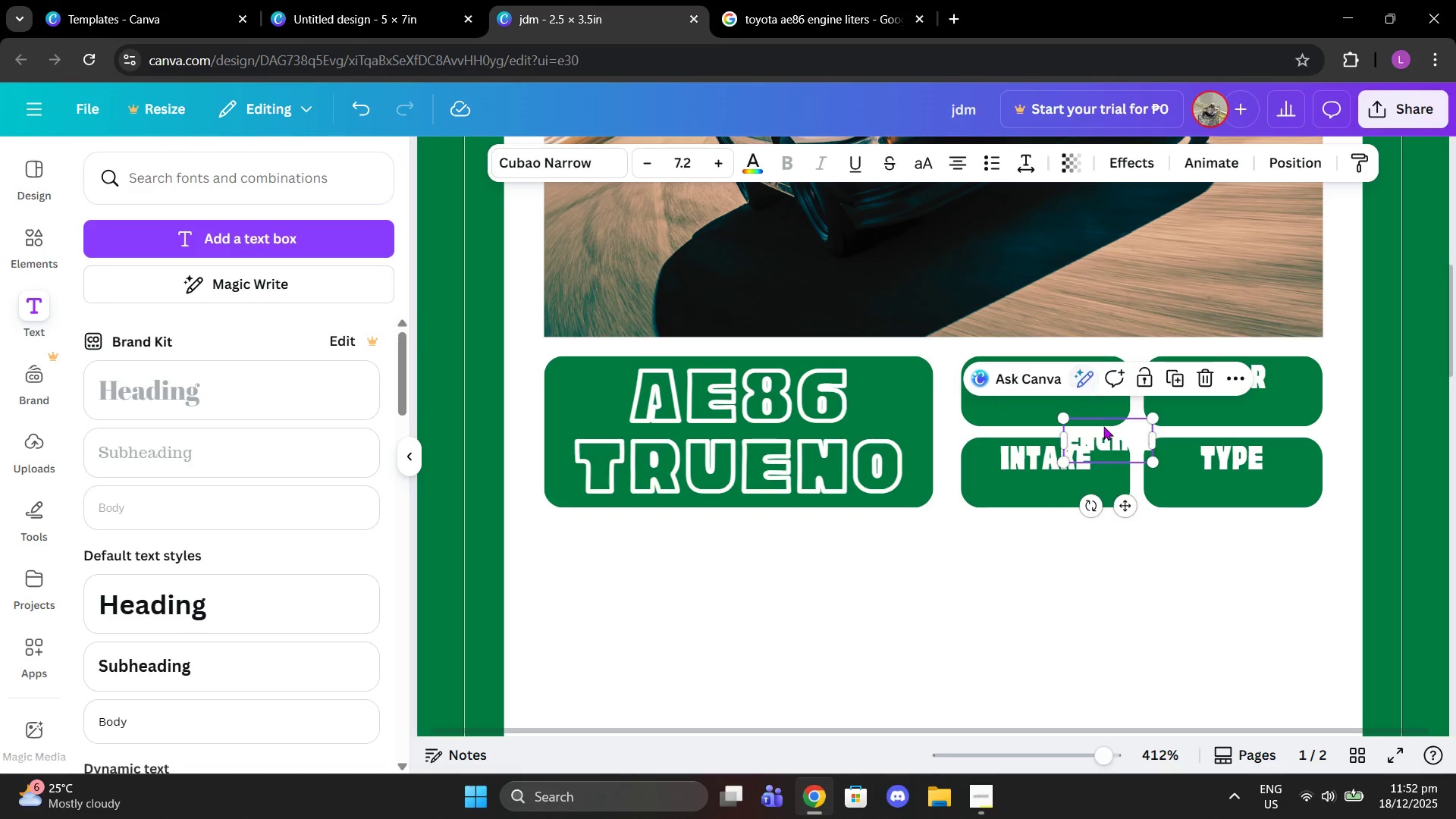 
left_click_drag(start_coordinate=[1105, 431], to_coordinate=[1037, 393])
 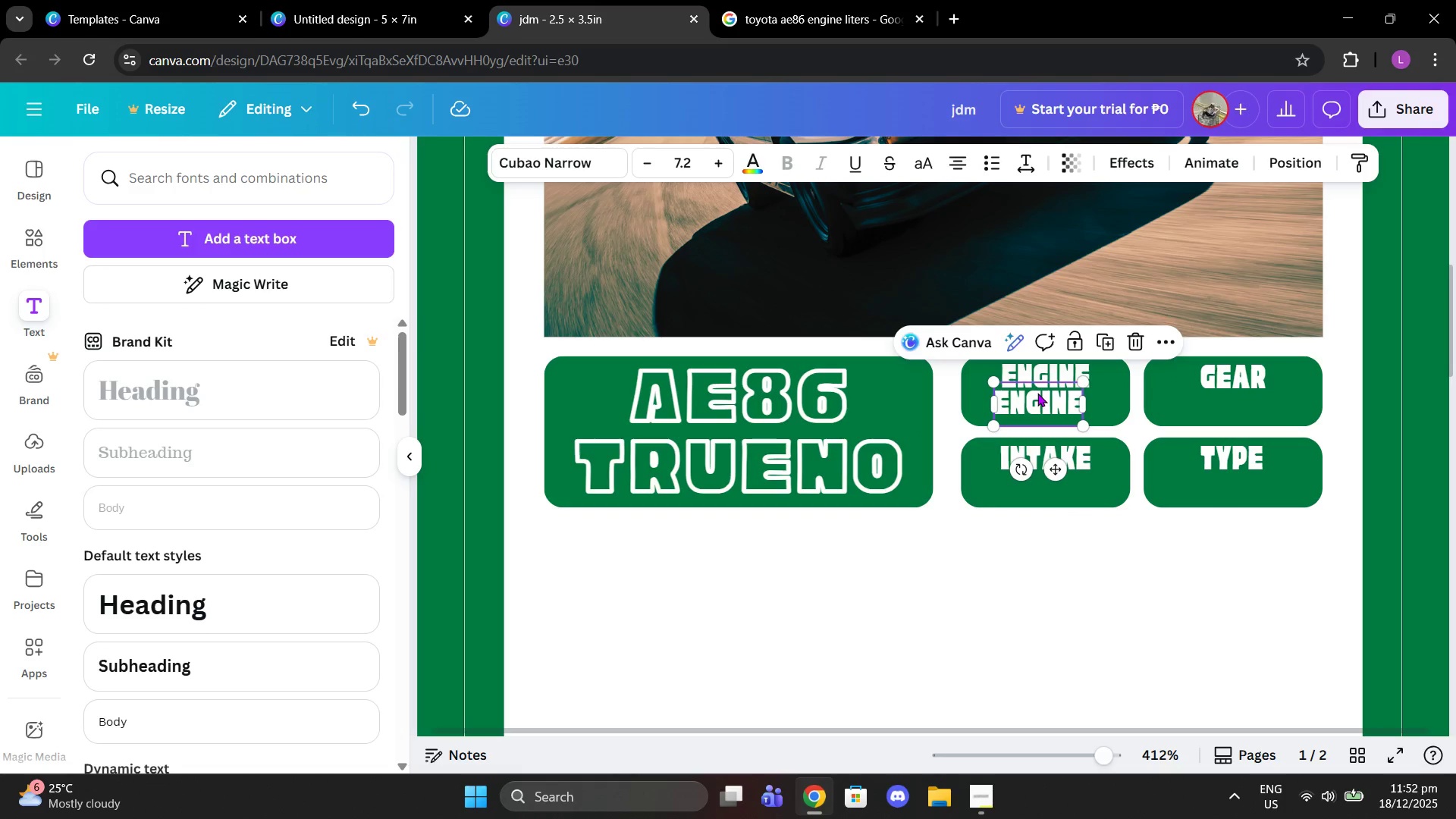 
left_click([1037, 393])
 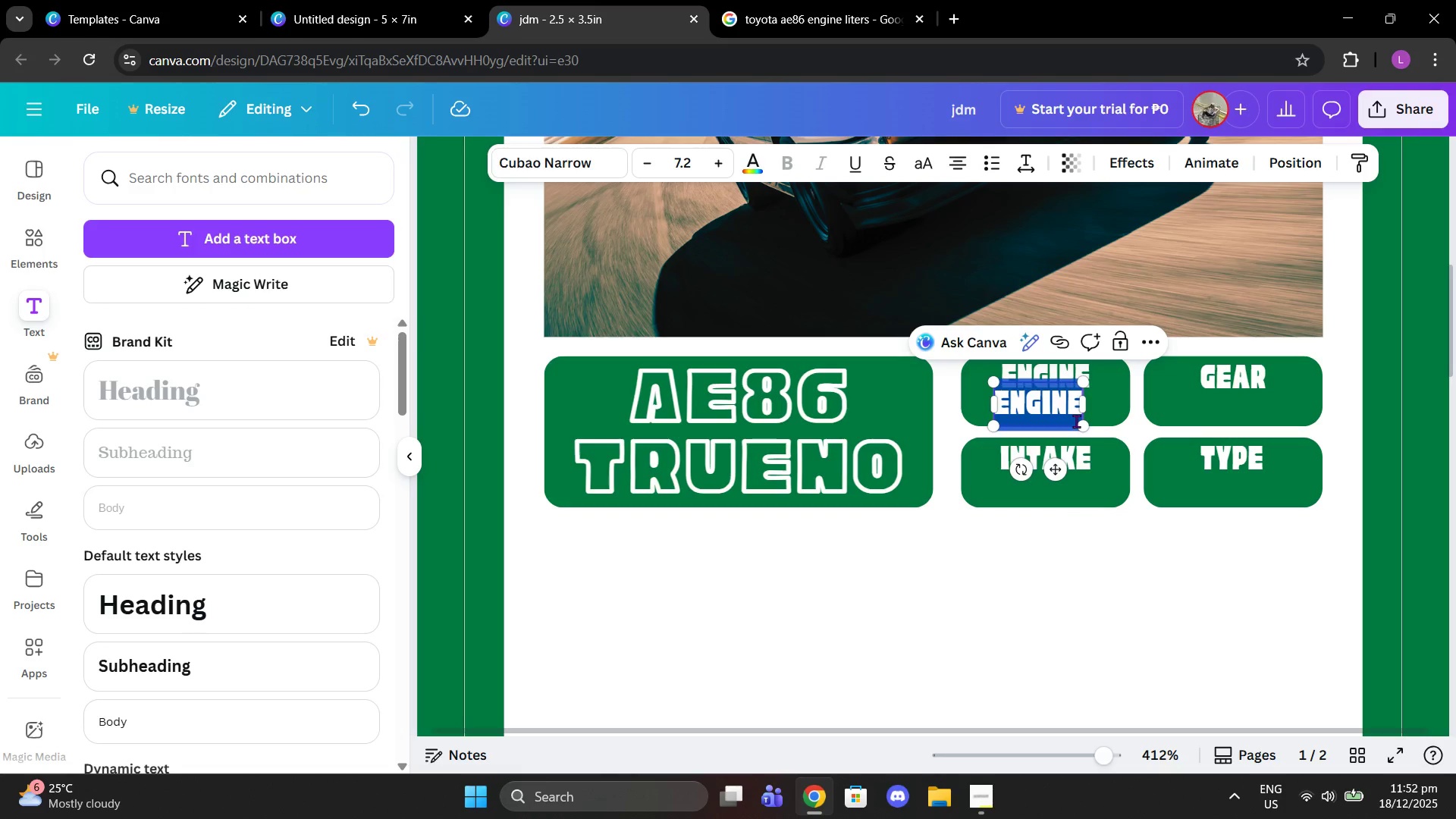 
type(1.6 16)
 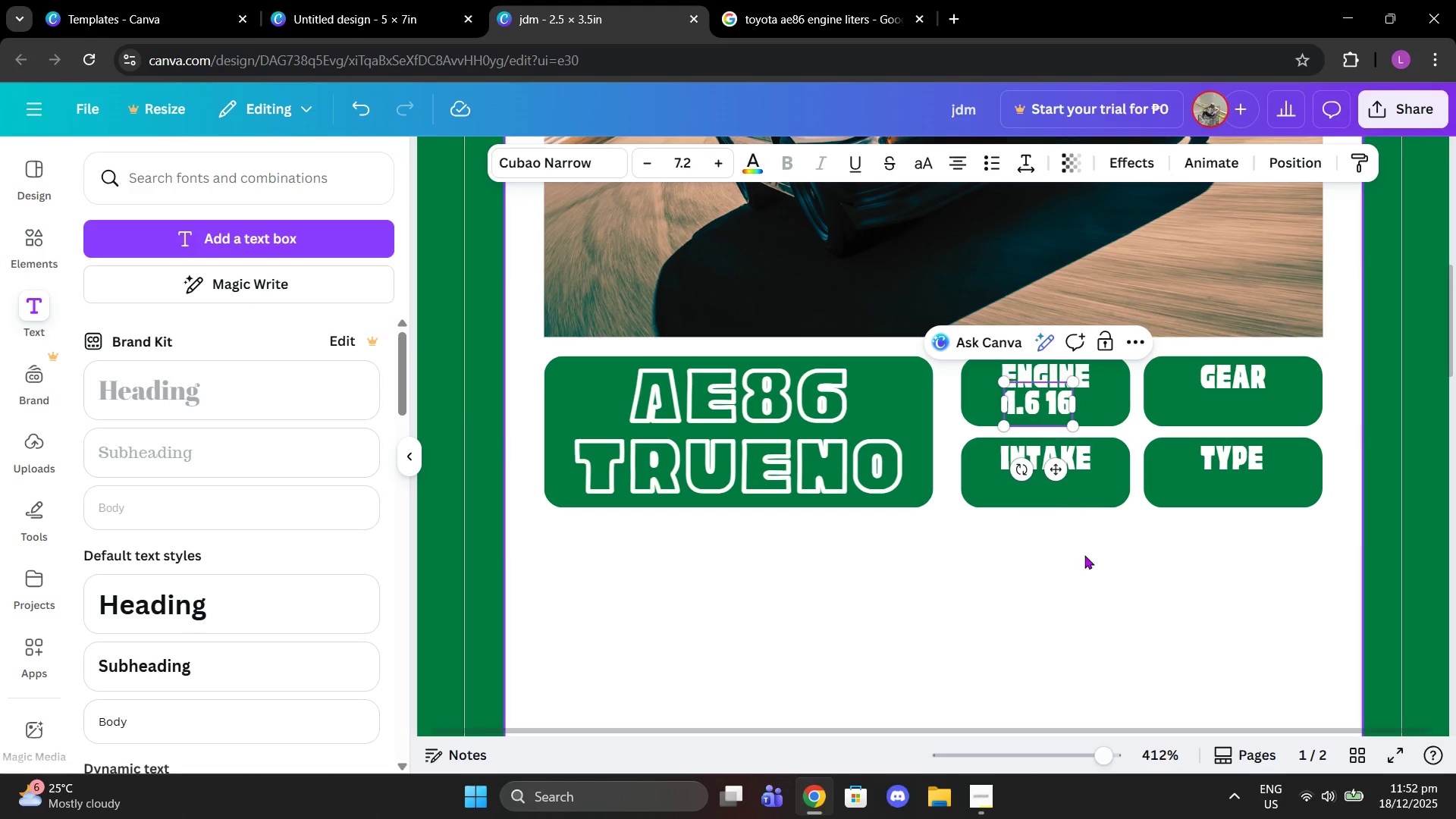 
left_click_drag(start_coordinate=[1048, 406], to_coordinate=[1056, 409])
 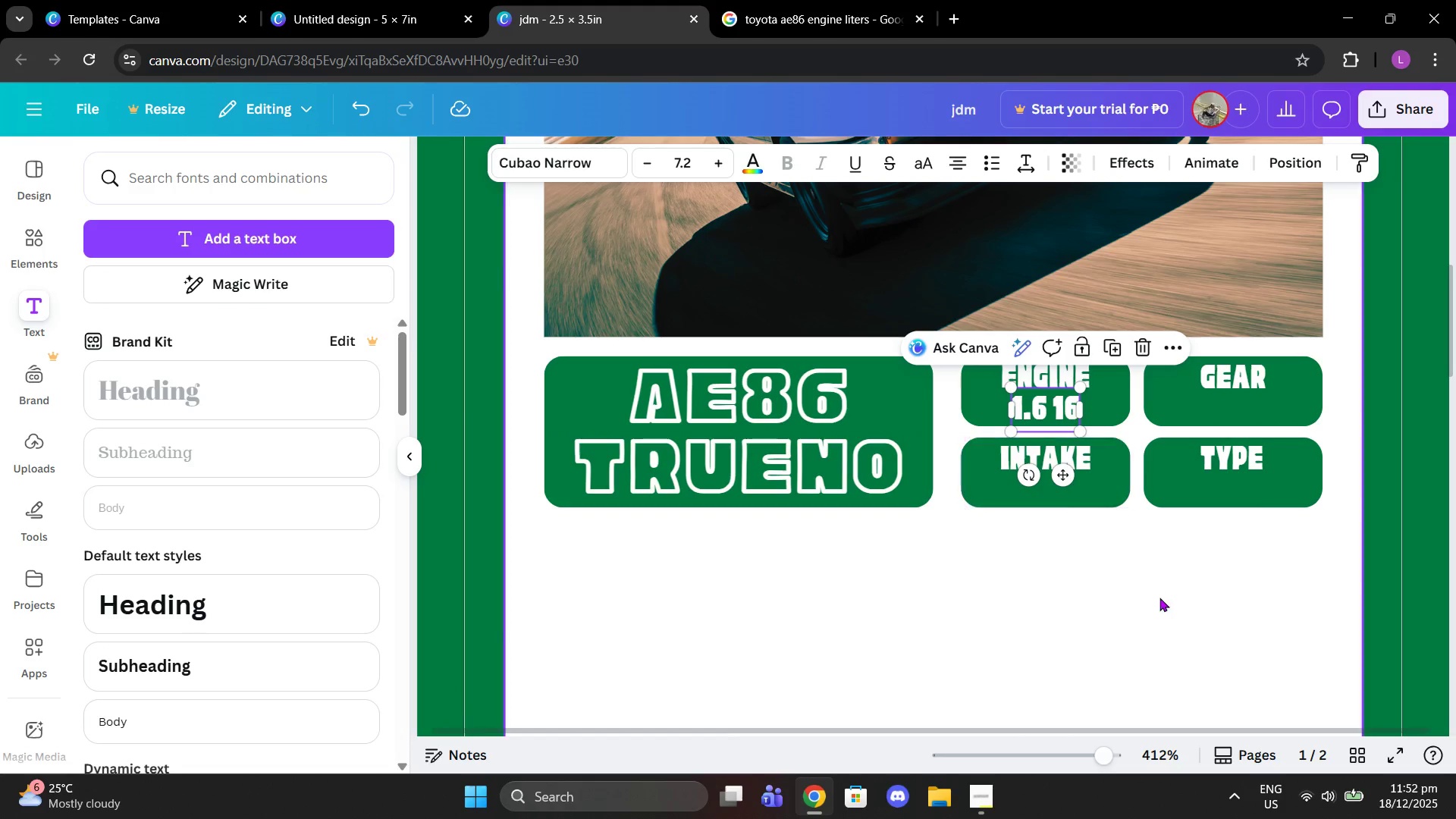 
left_click([1159, 598])
 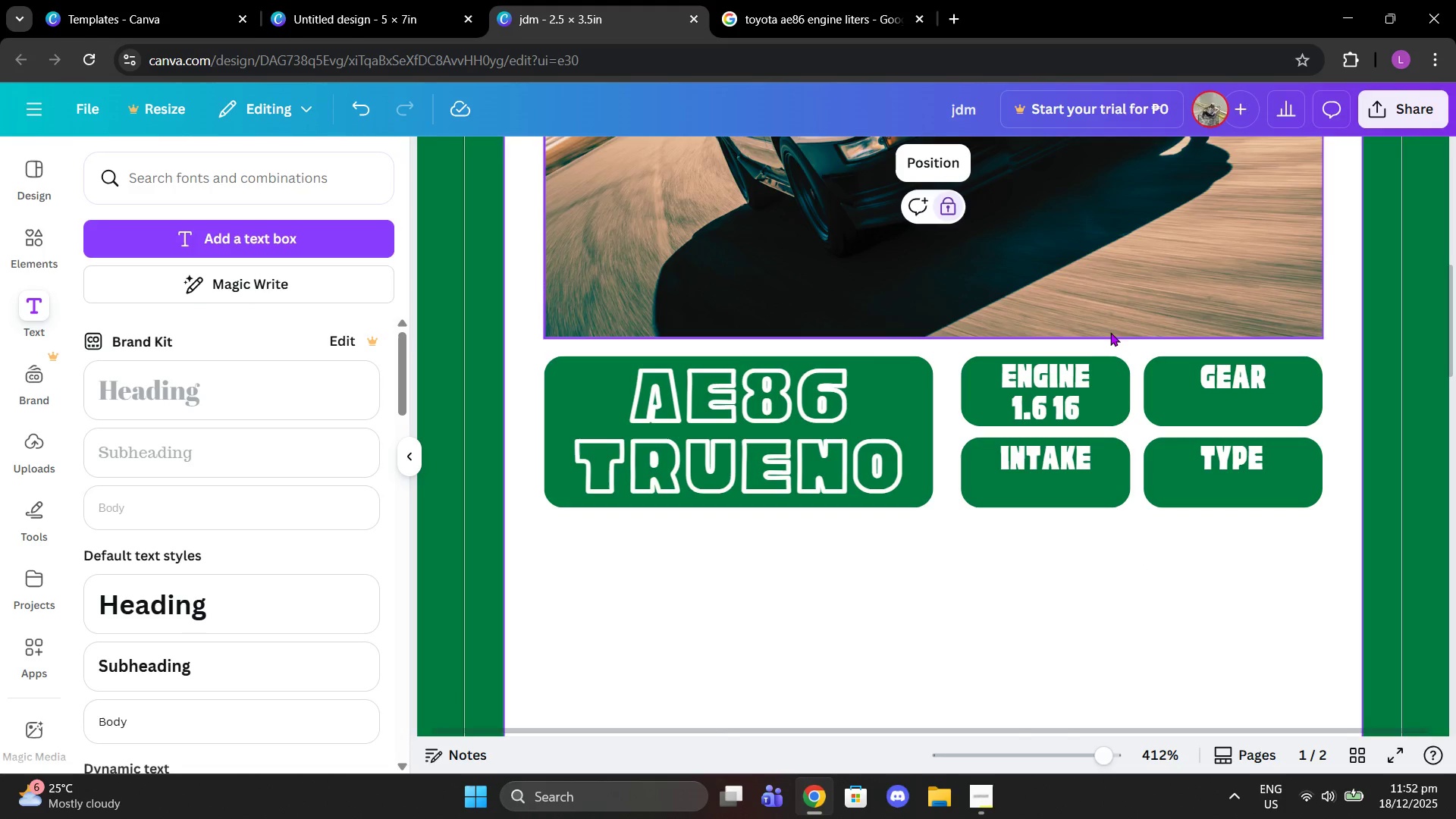 
left_click([1062, 369])
 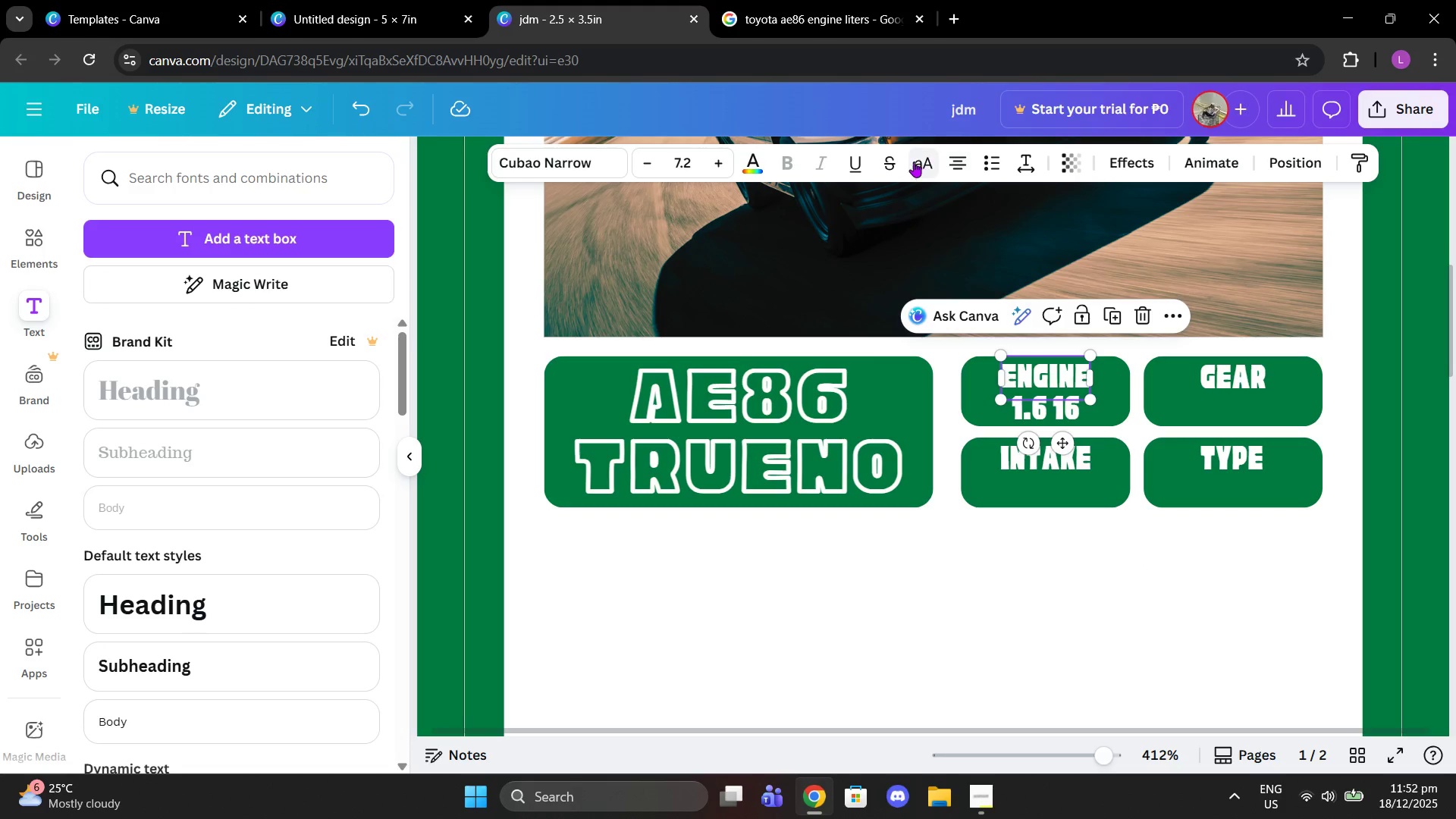 
left_click([1015, 160])
 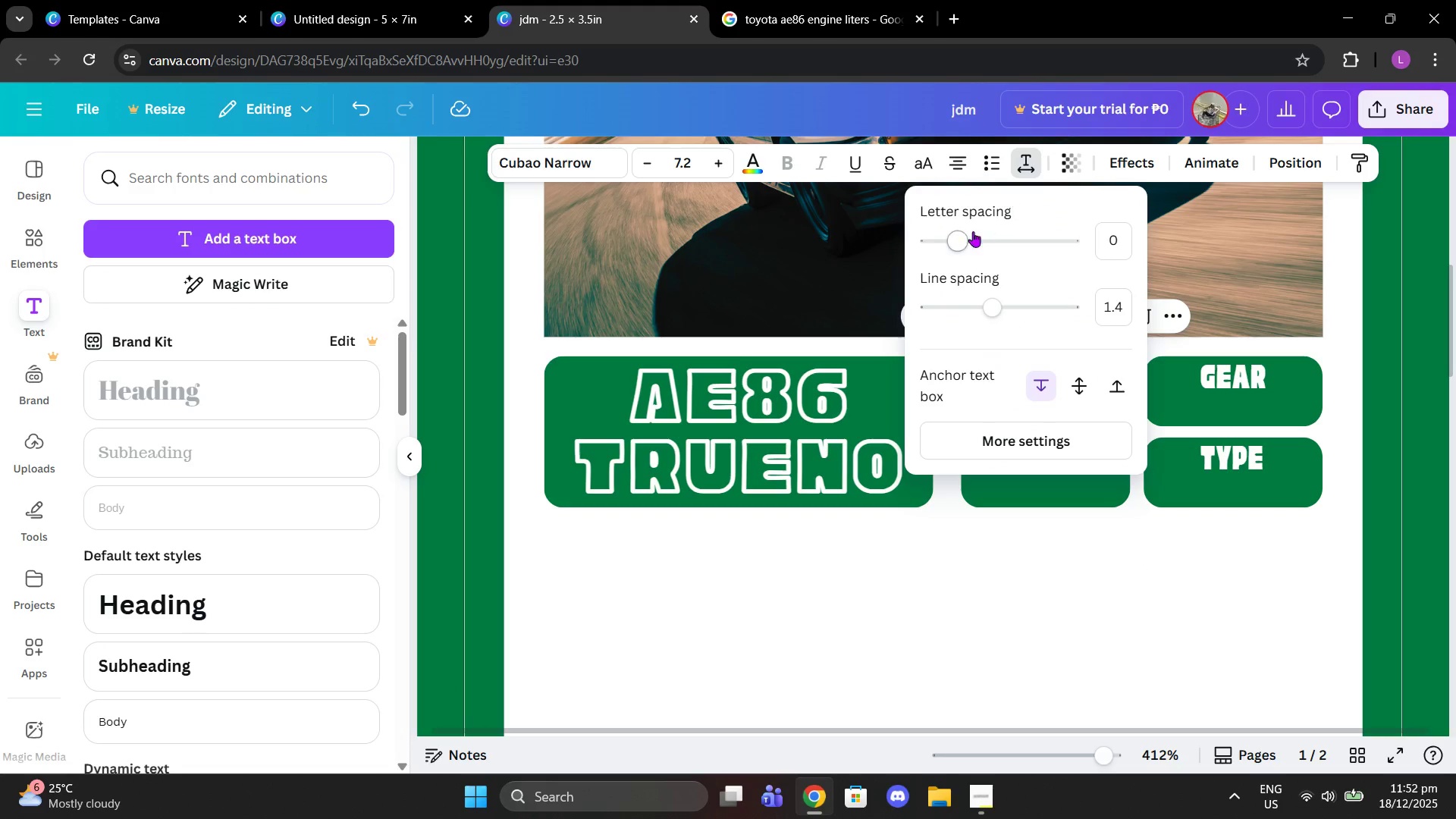 
left_click_drag(start_coordinate=[950, 233], to_coordinate=[958, 233])
 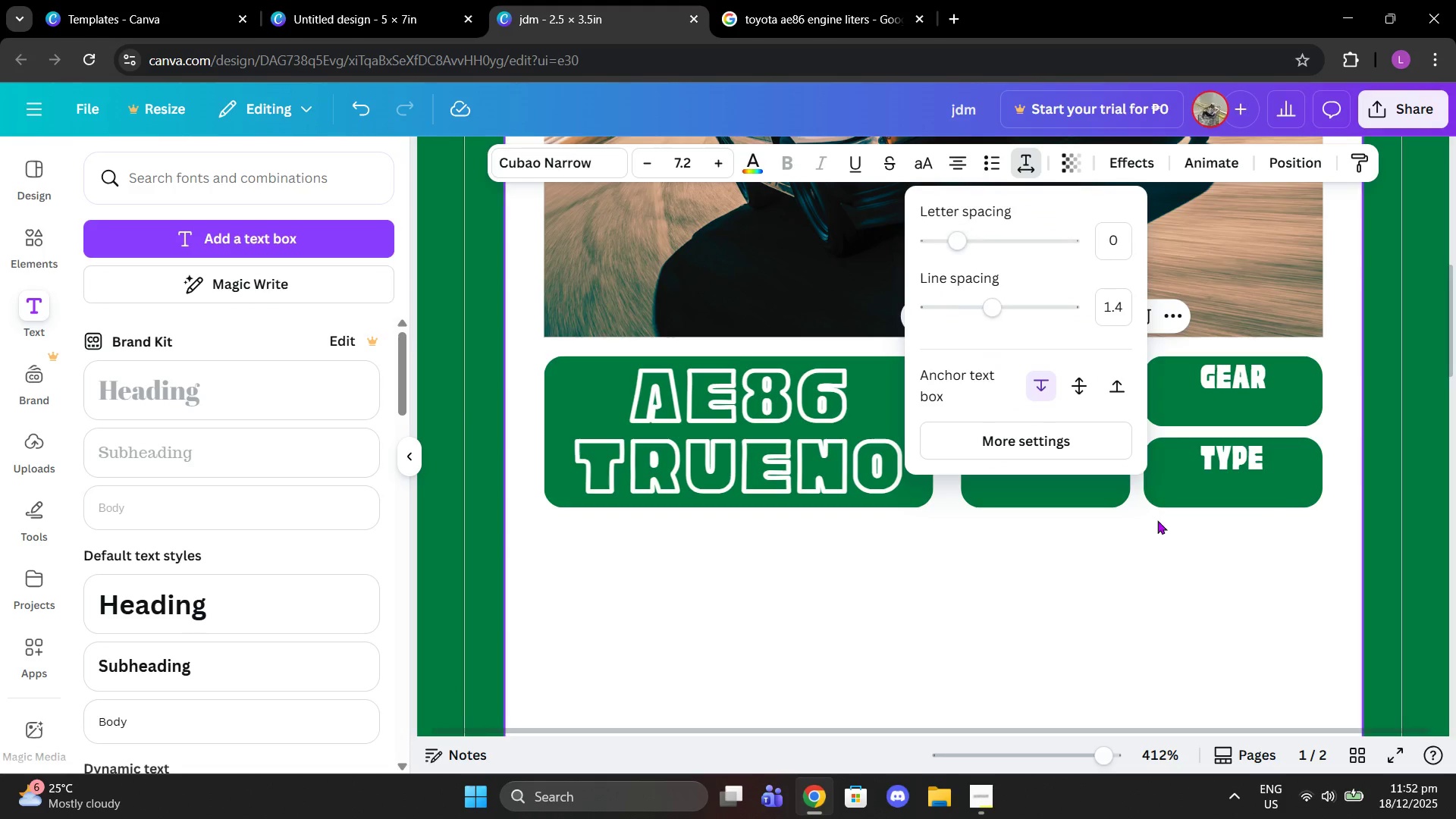 
left_click_drag(start_coordinate=[1157, 522], to_coordinate=[1159, 527])
 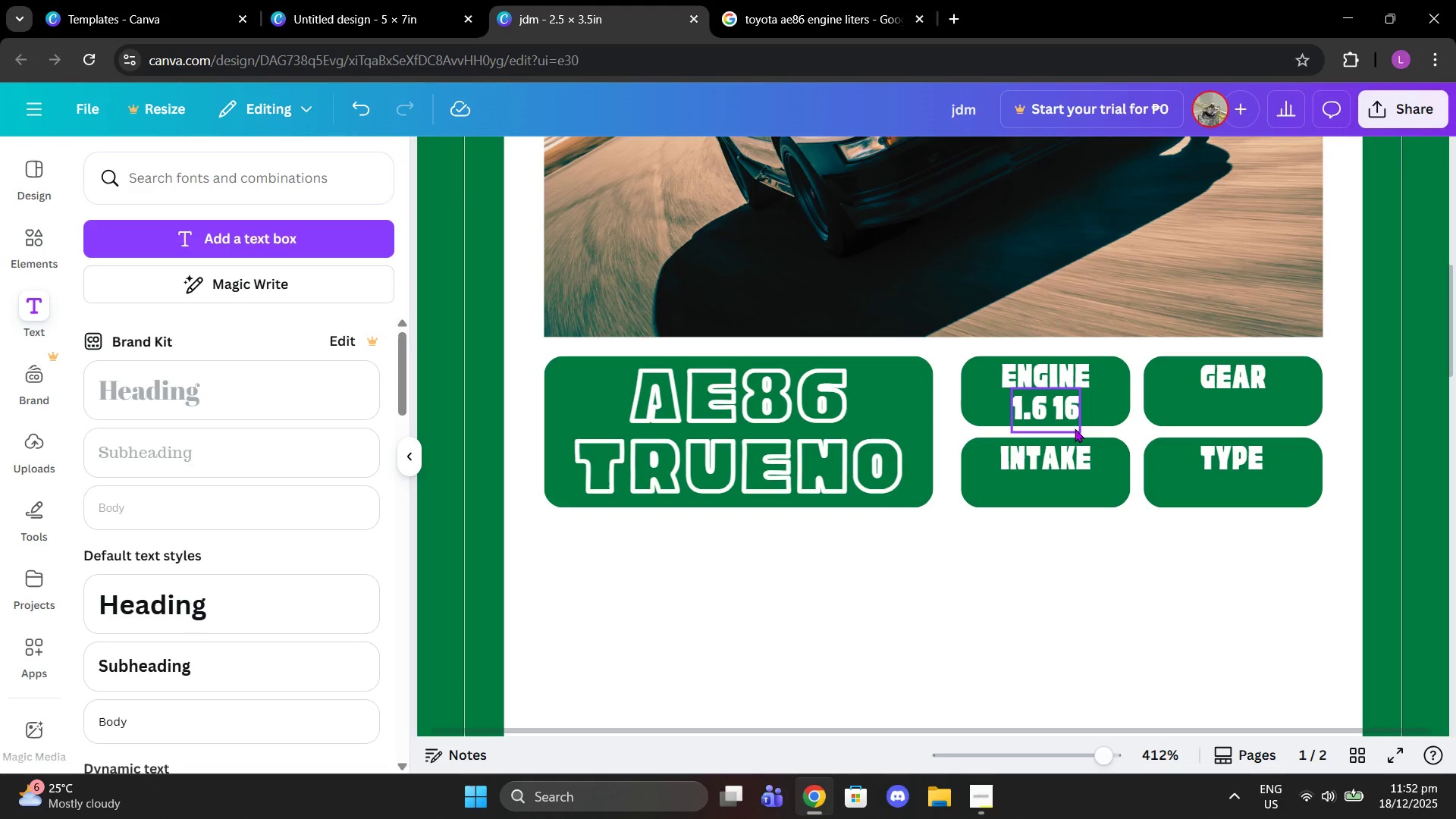 
key(Control+Z)
 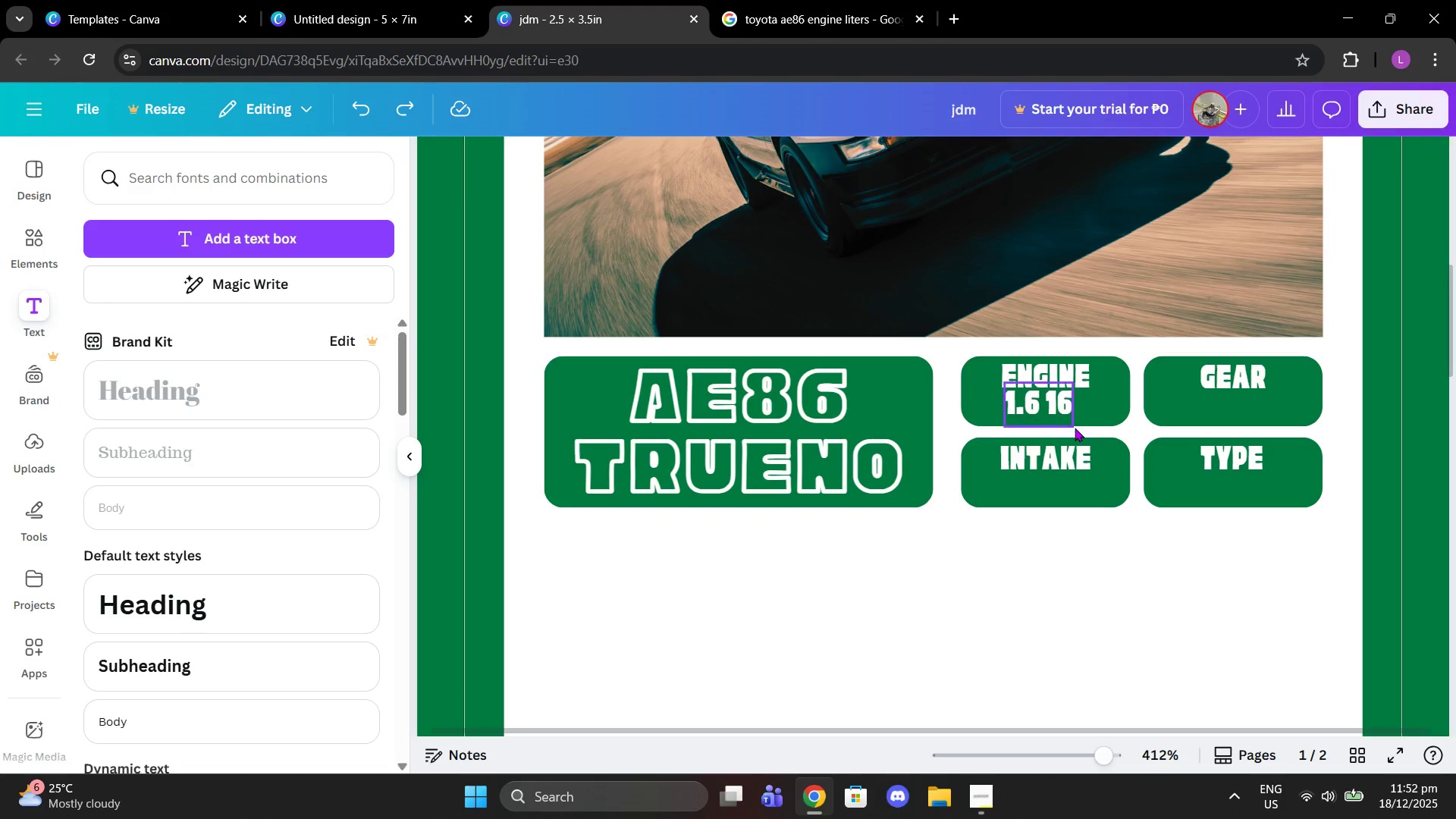 
key(Control+Z)
 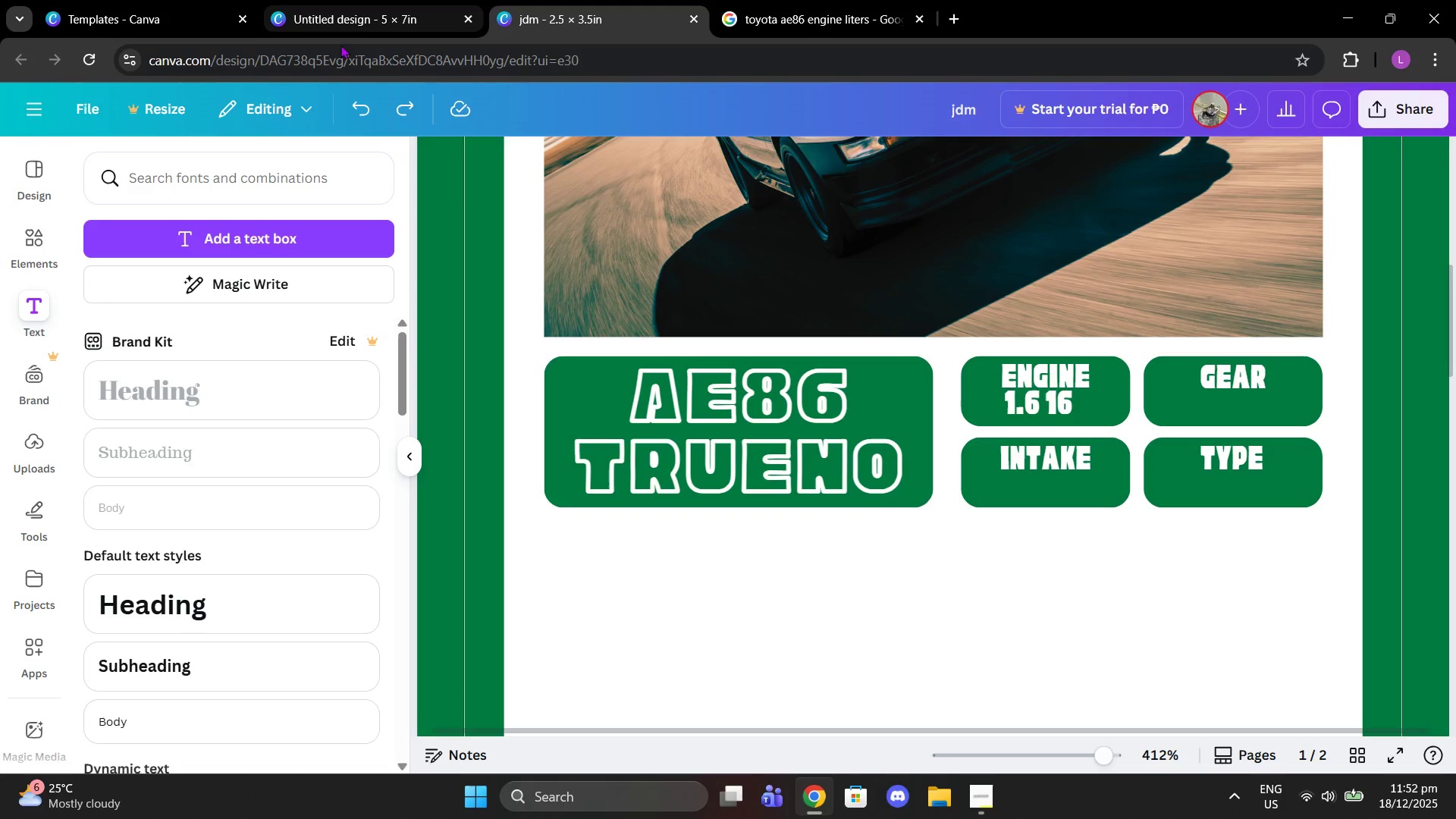 
left_click([395, 114])
 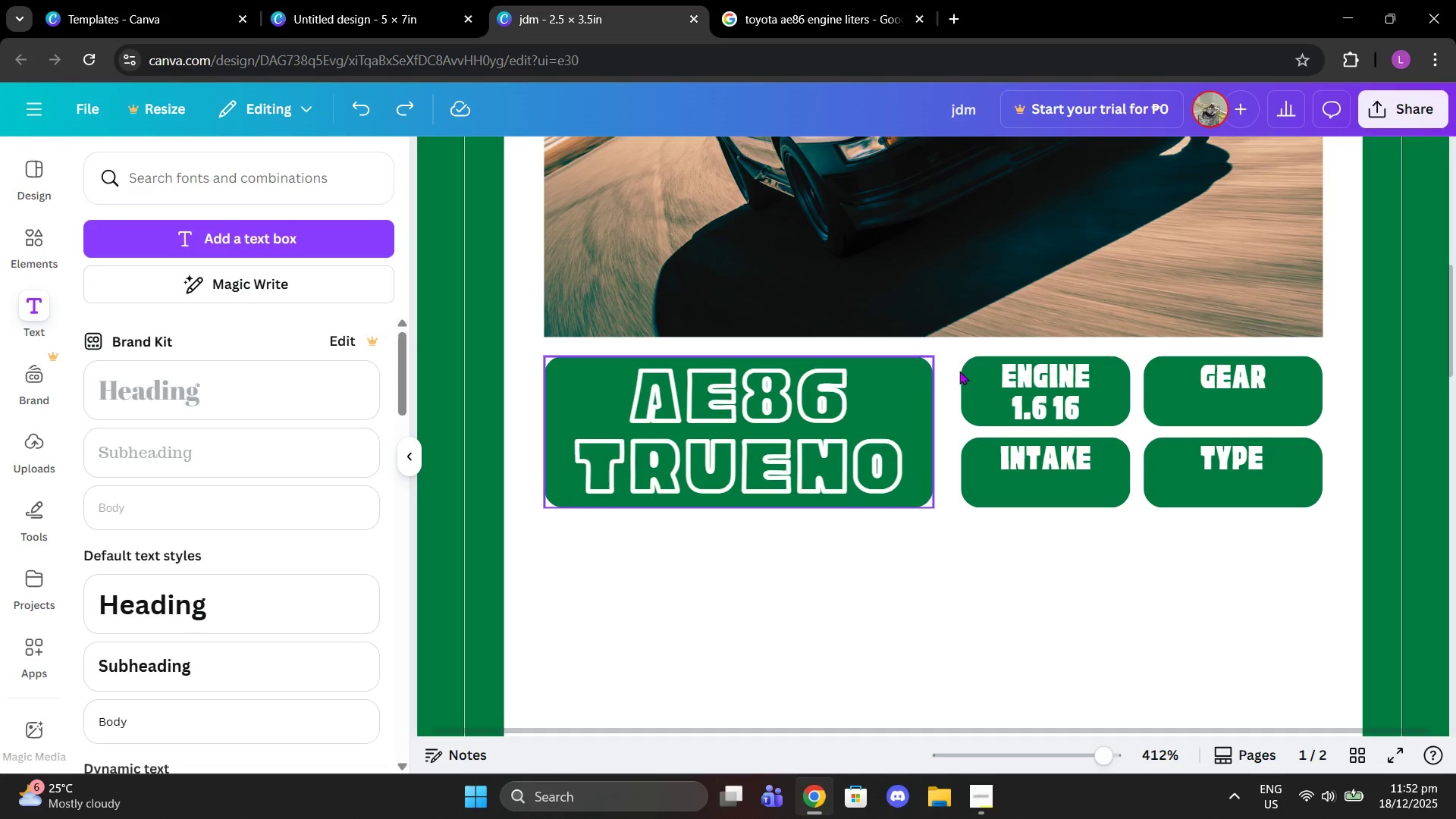 
left_click([1026, 405])
 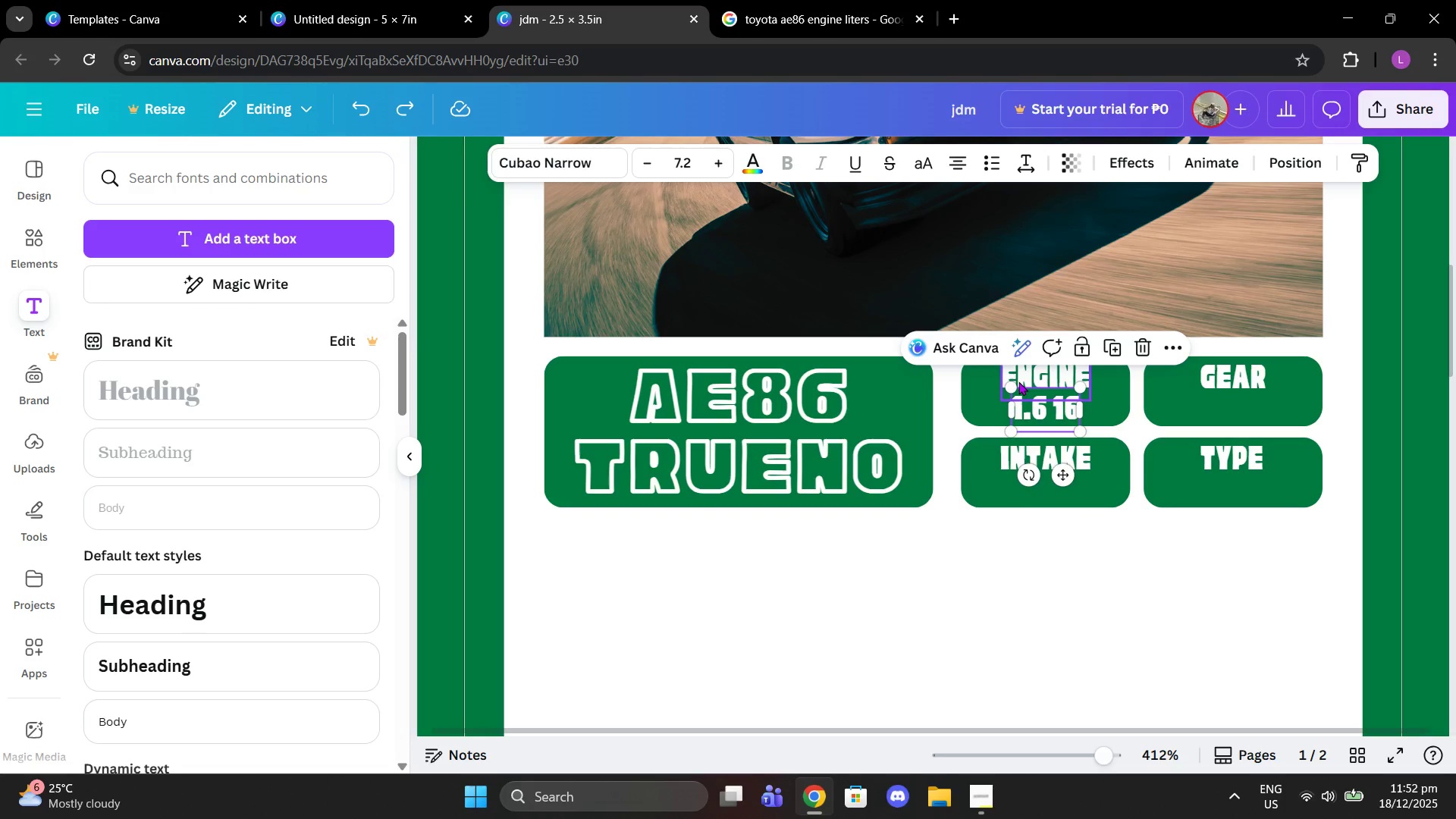 
left_click([1018, 381])
 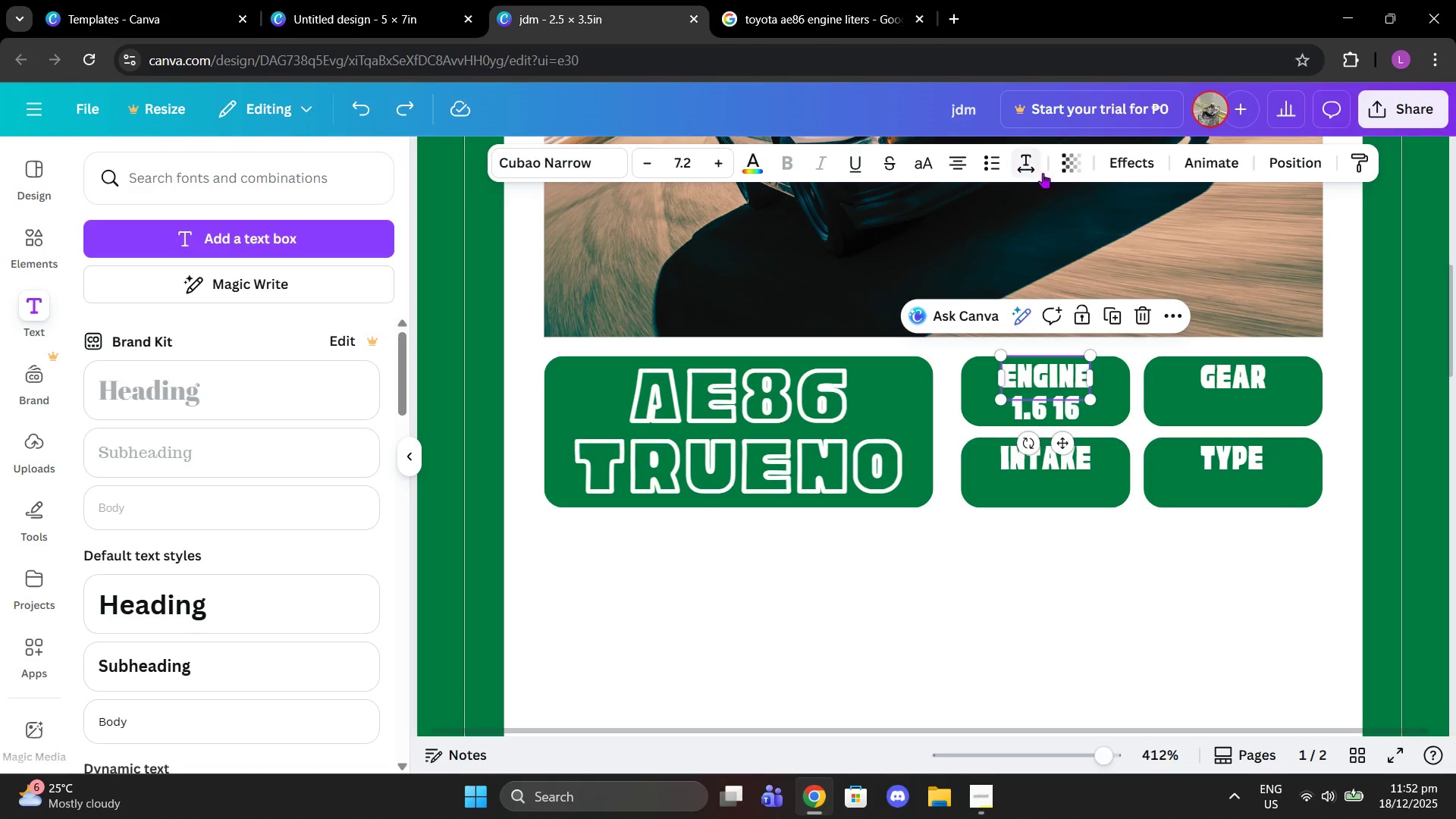 
left_click([1125, 163])
 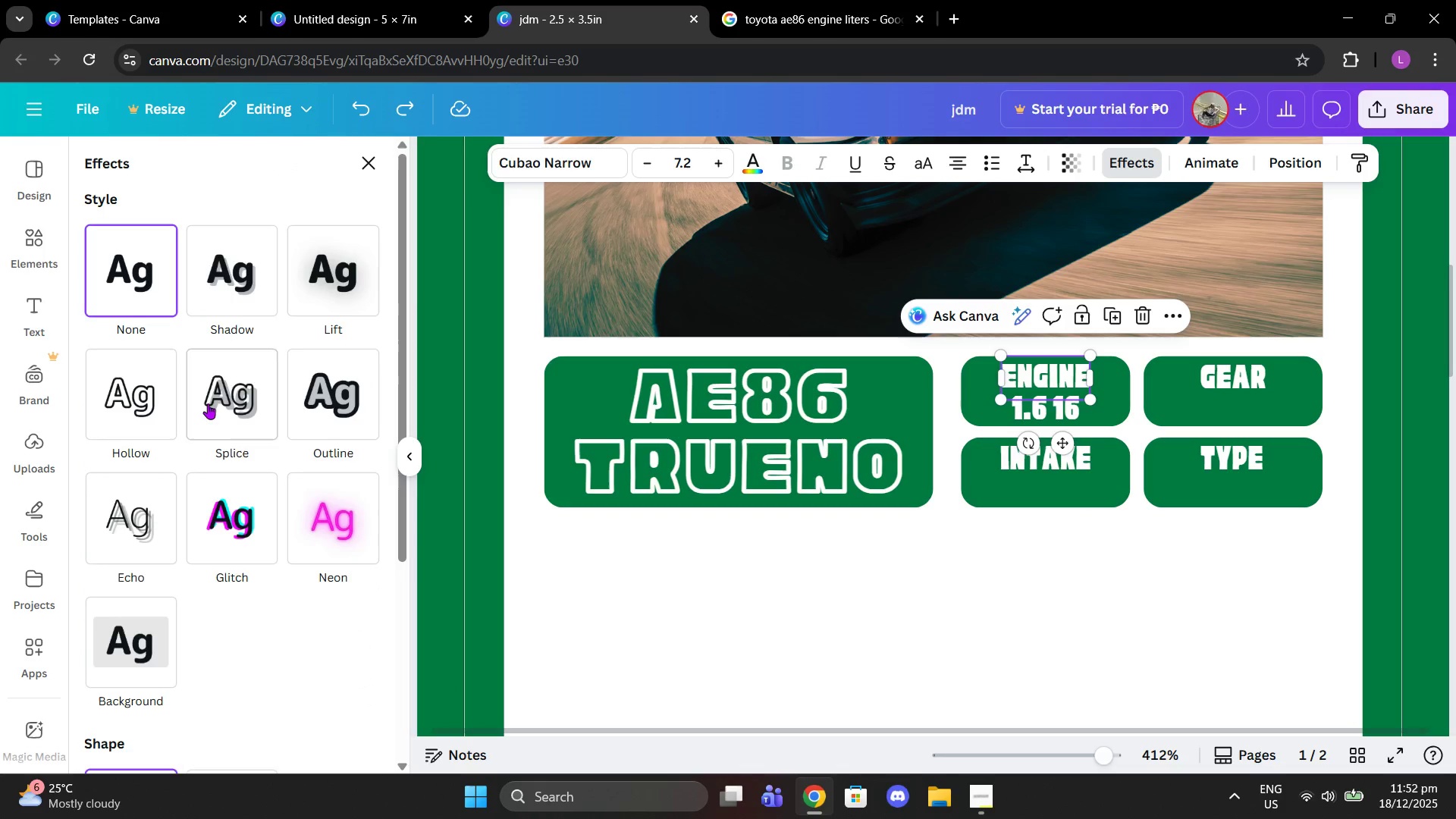 
left_click([150, 395])
 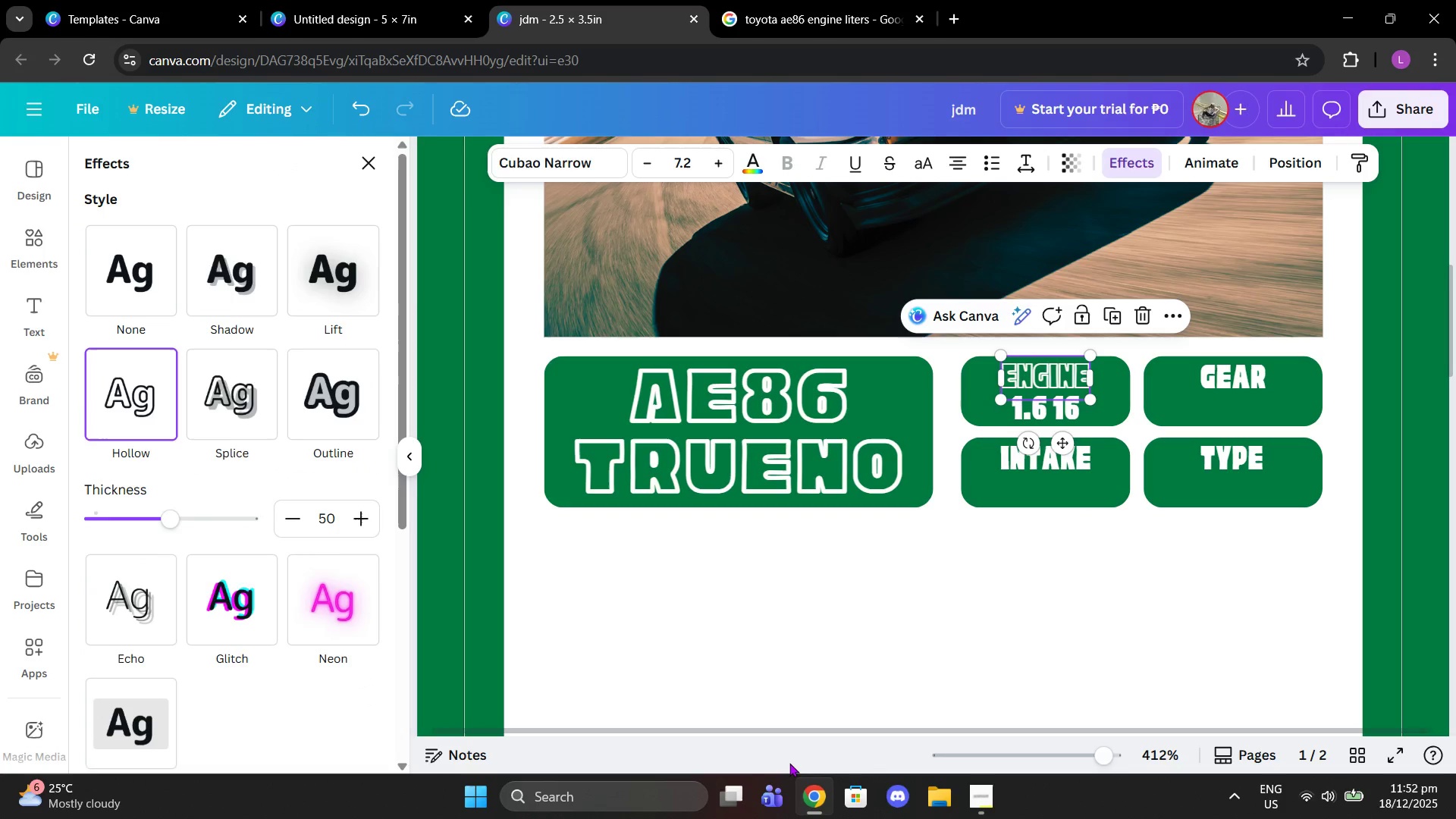 
double_click([817, 661])
 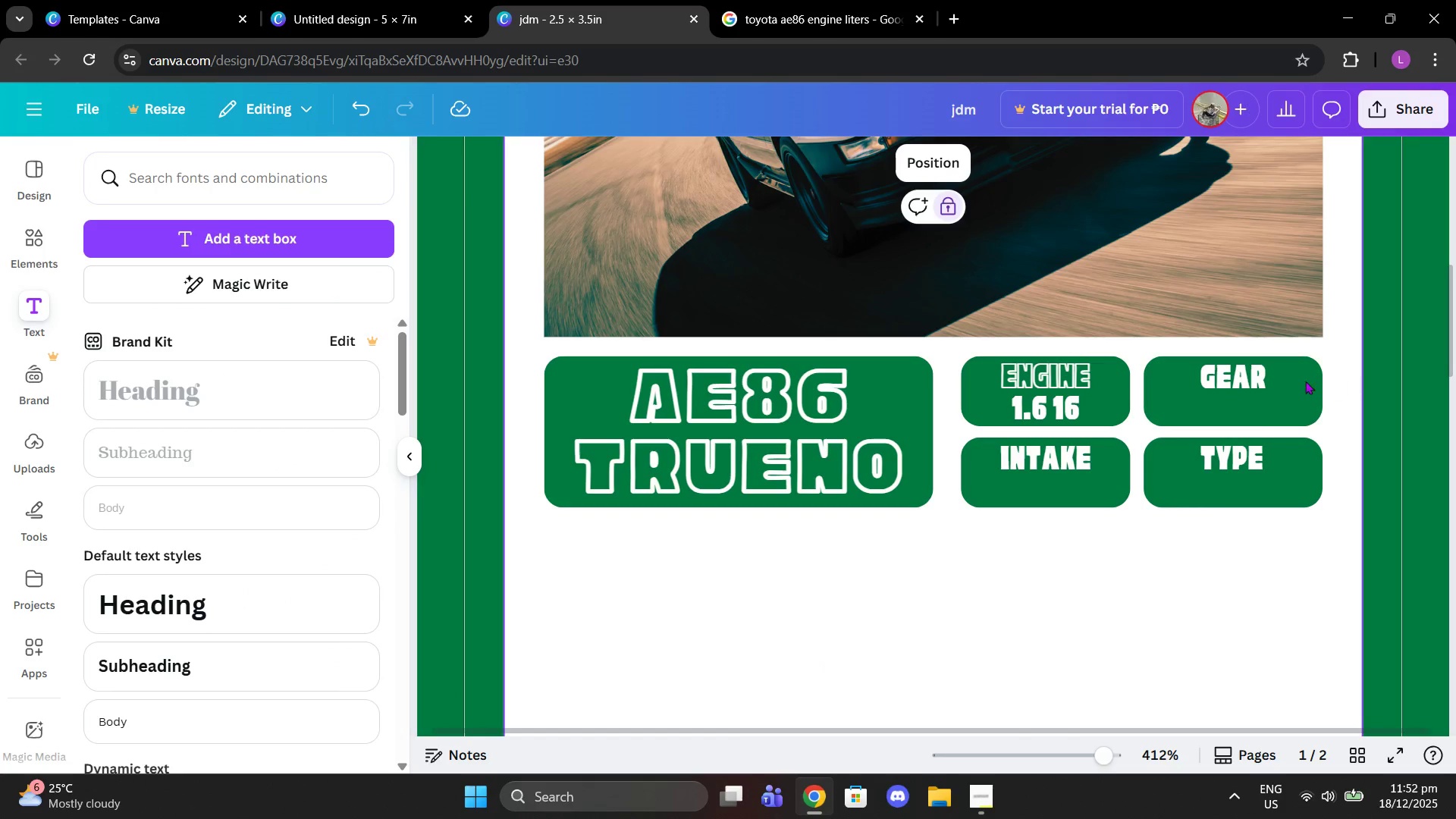 
left_click([1254, 388])
 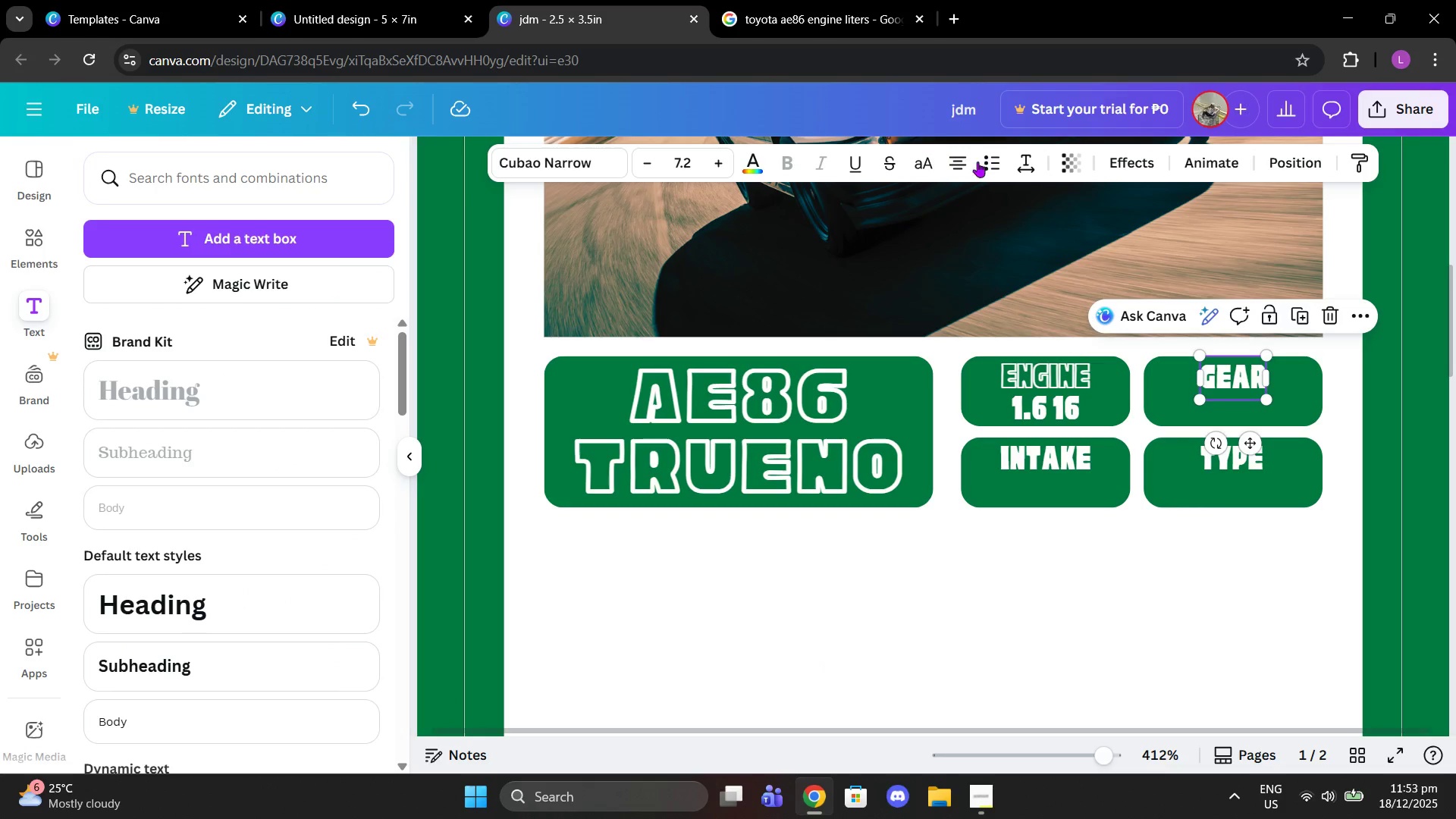 
left_click([1112, 170])
 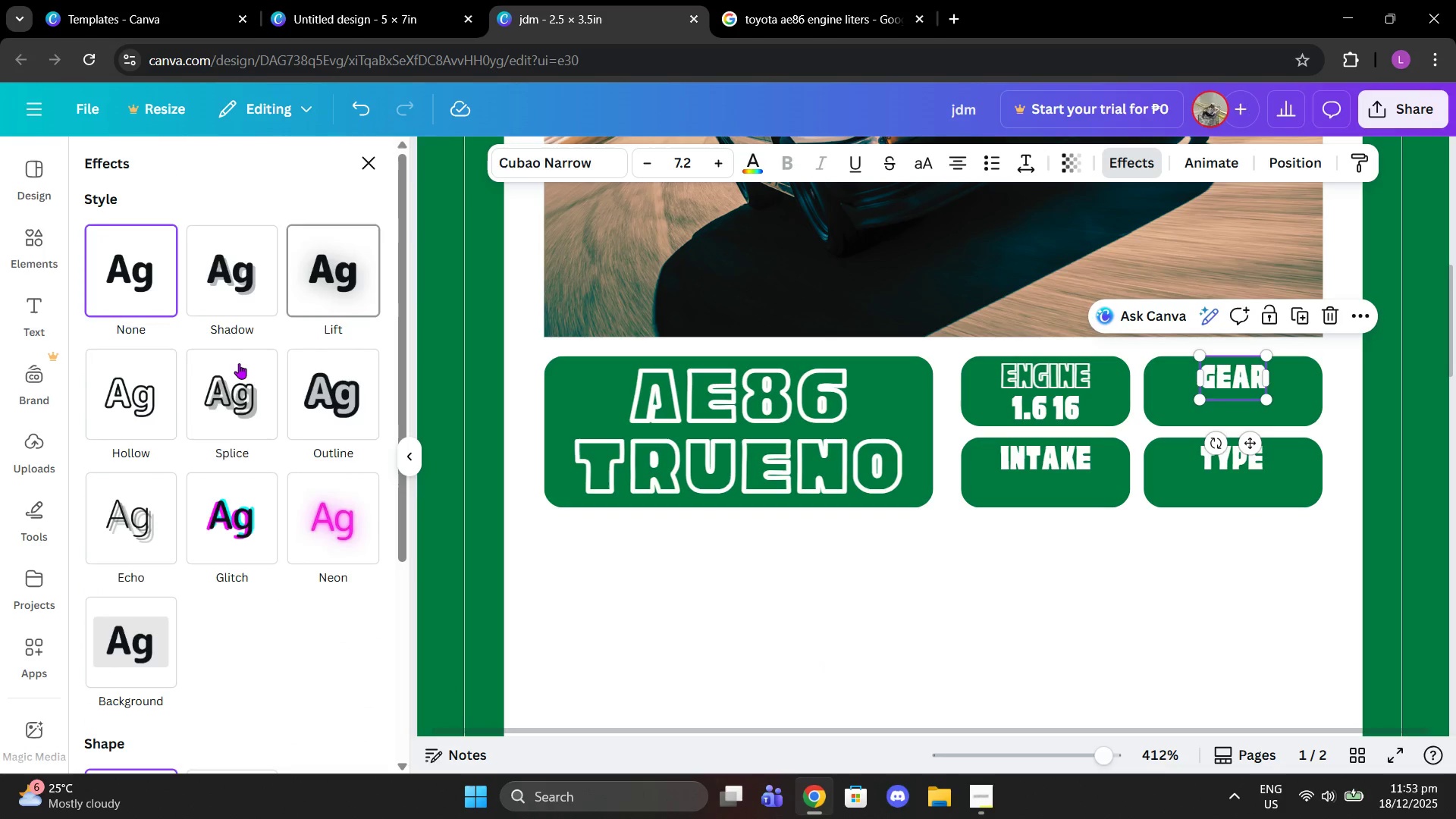 
left_click([160, 401])
 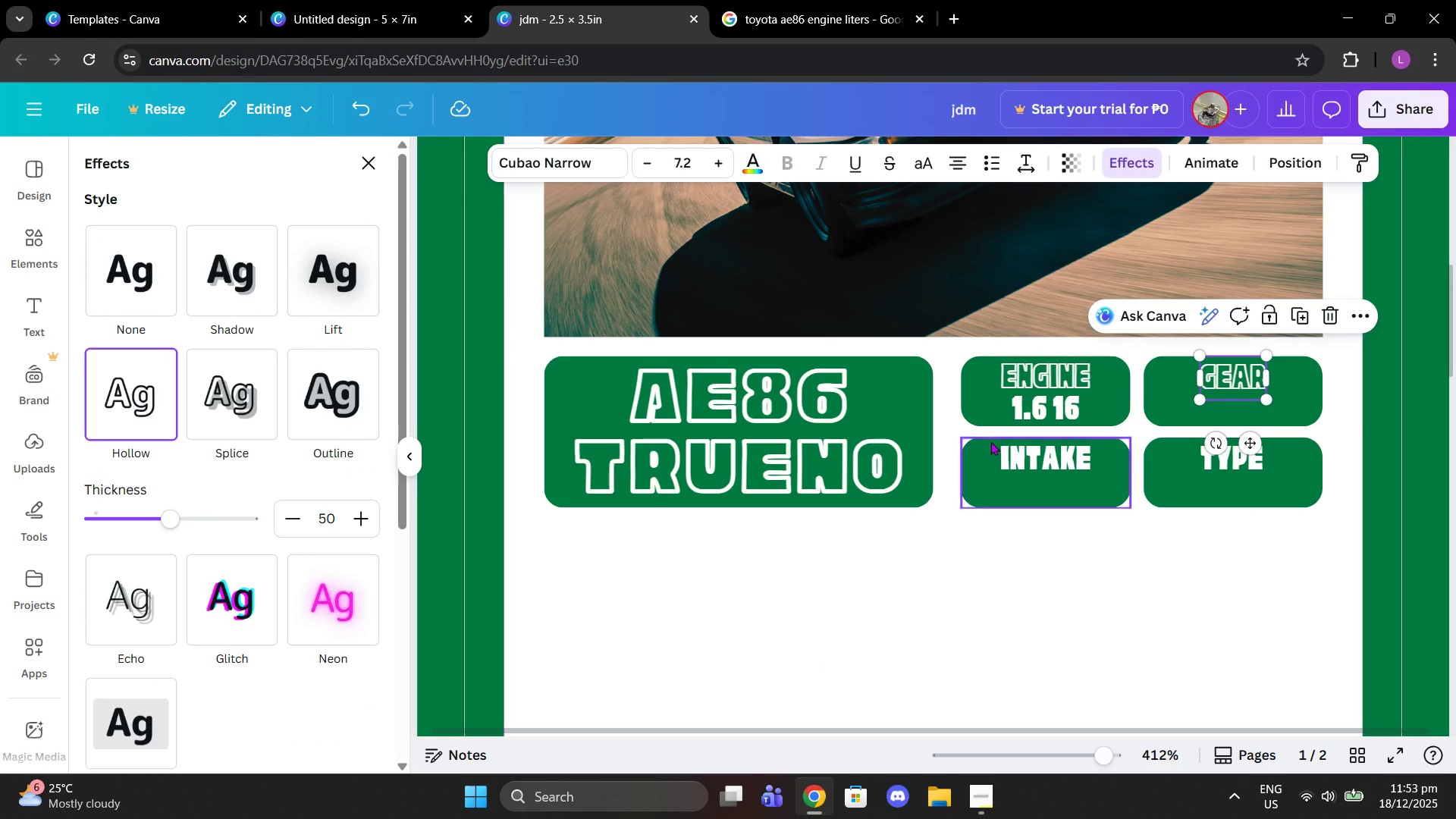 
left_click([1009, 454])
 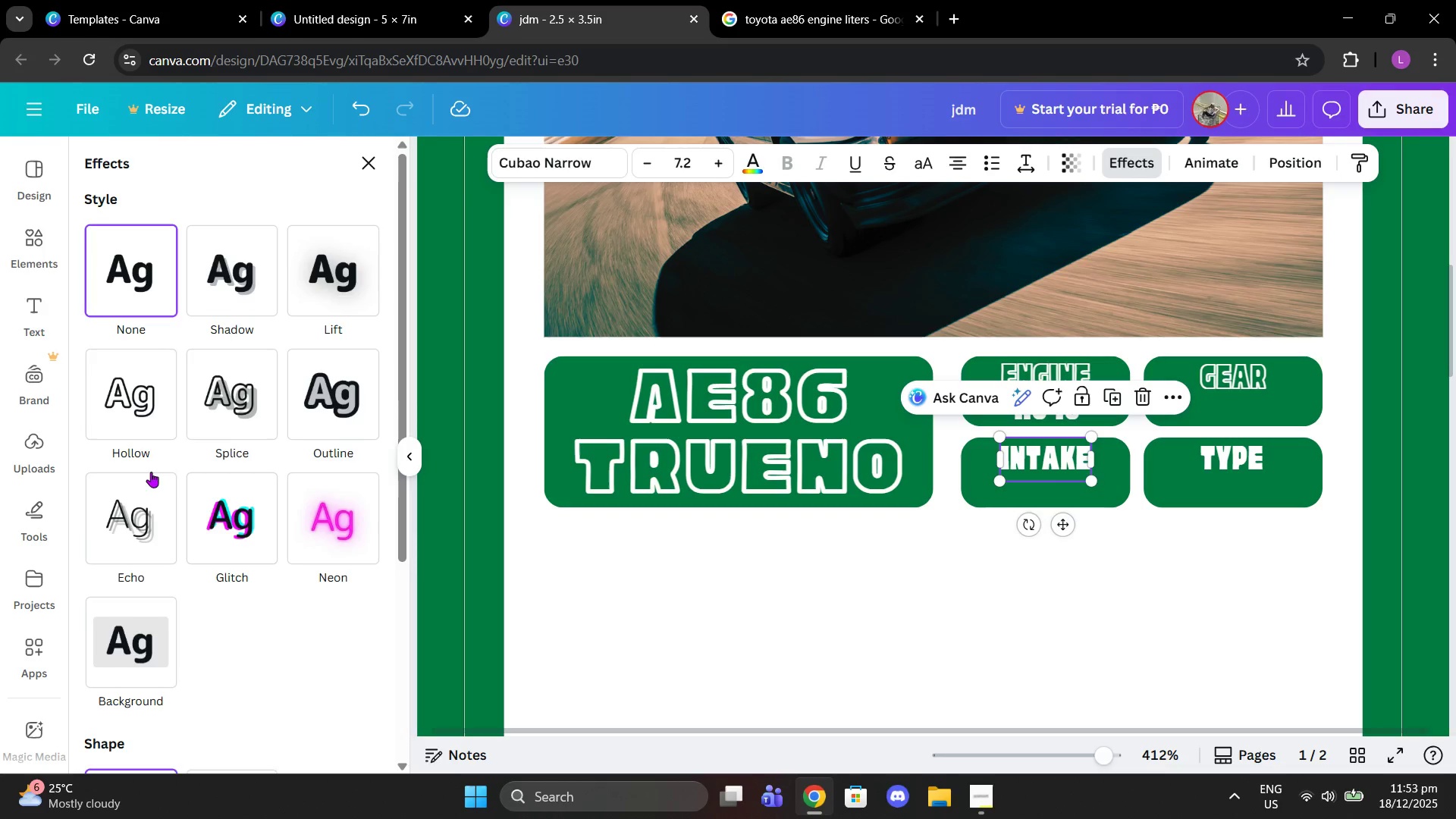 
left_click([144, 425])
 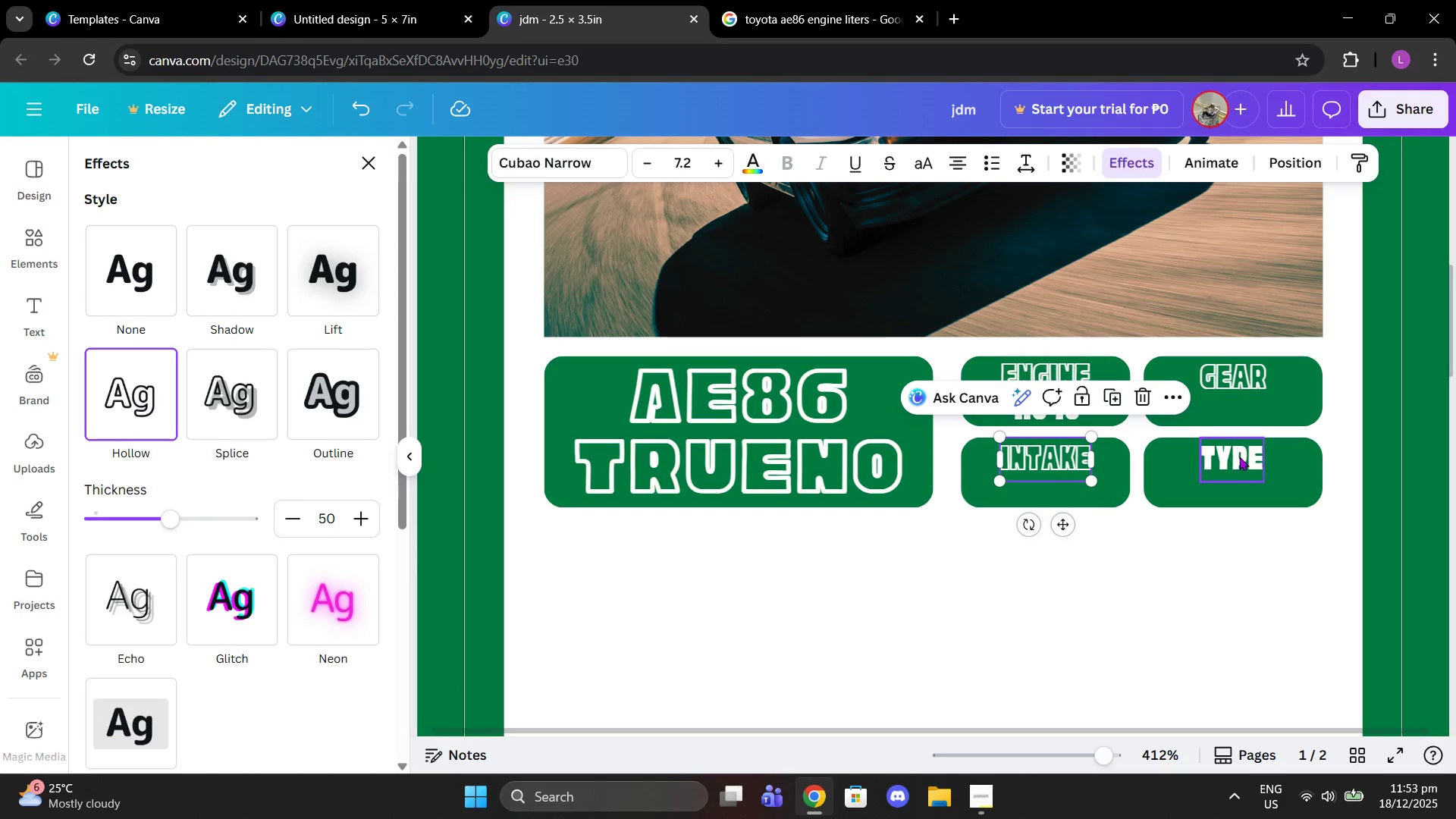 
left_click([1240, 462])
 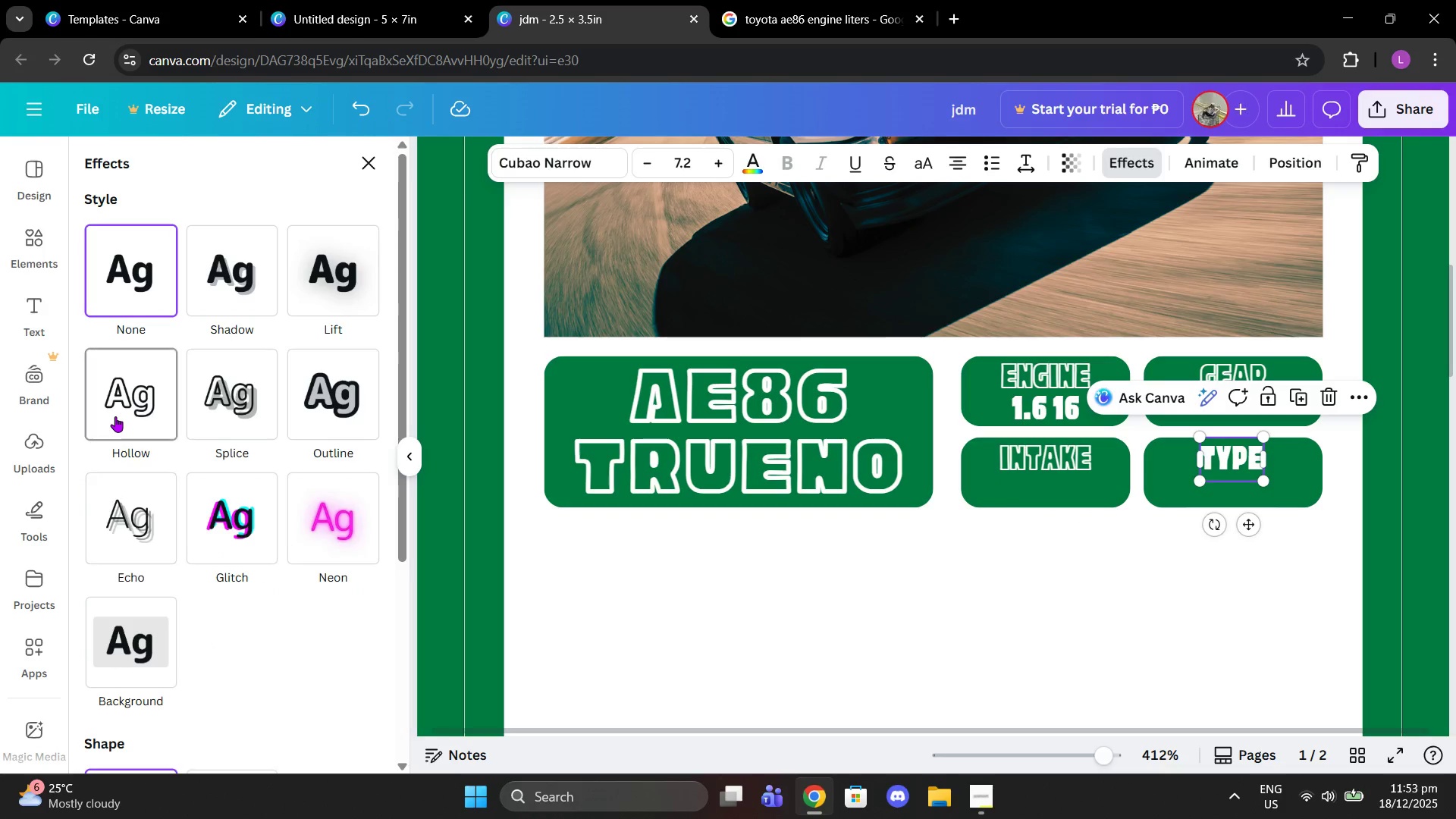 
double_click([770, 629])
 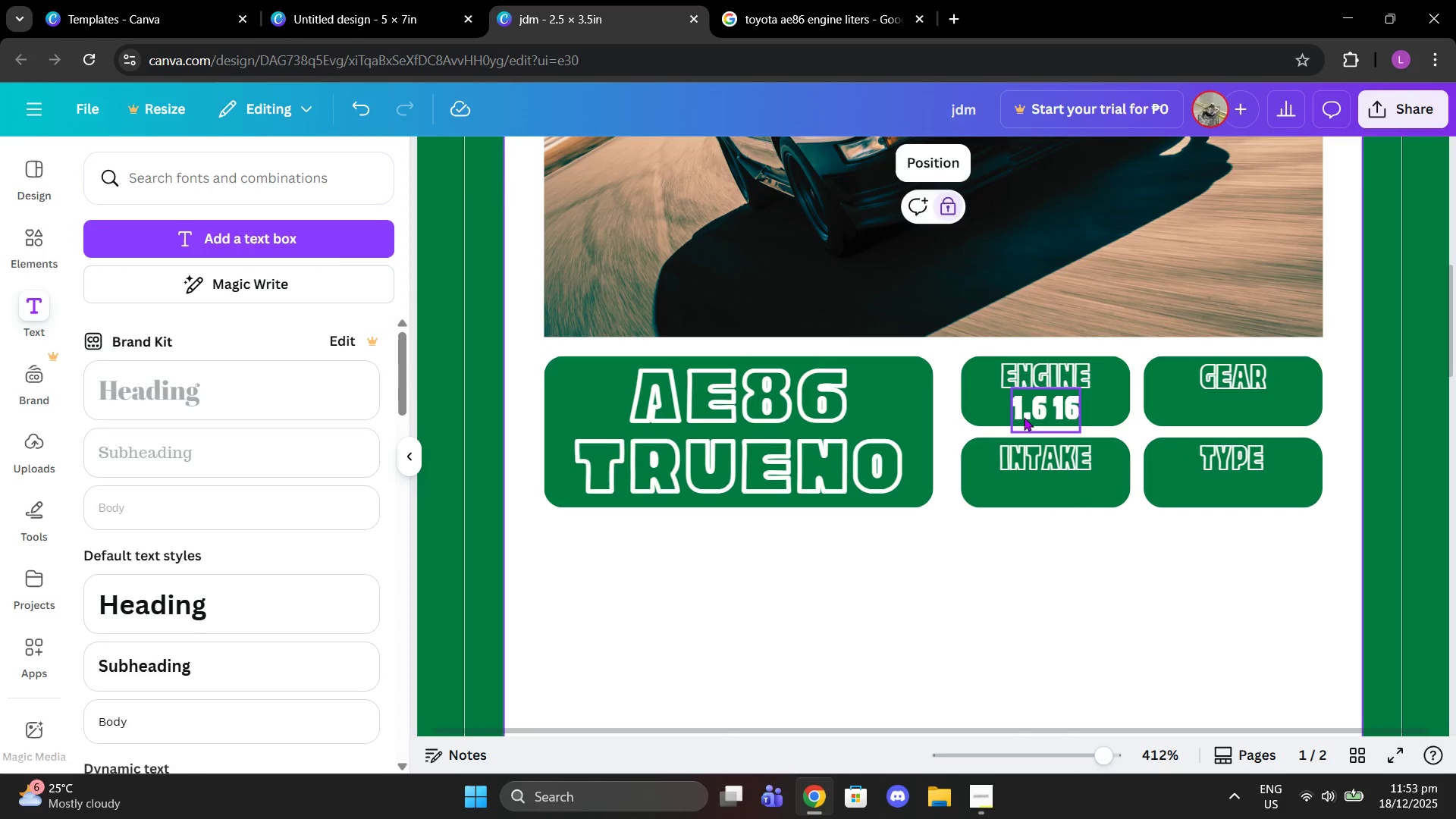 
left_click([1024, 417])
 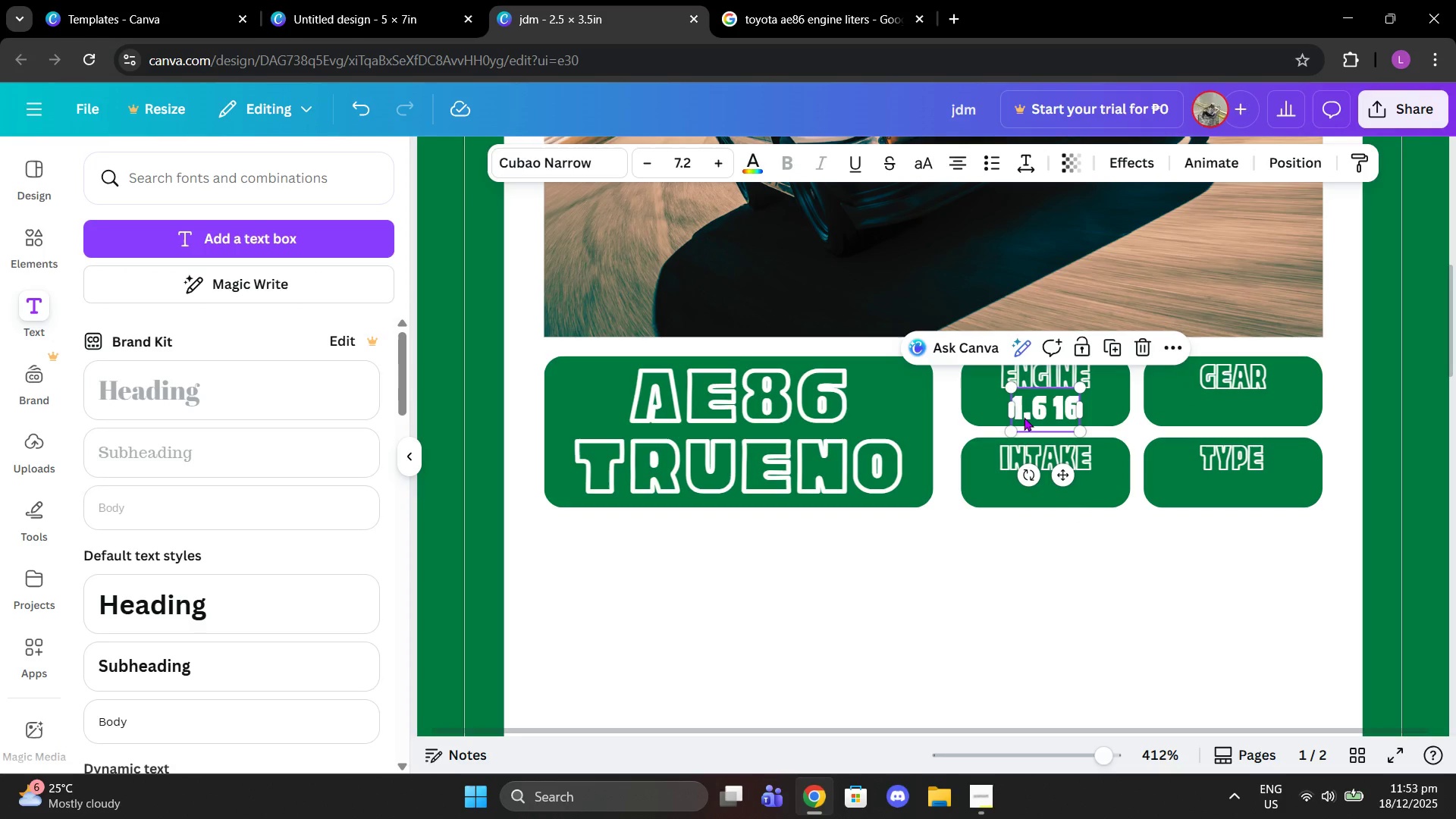 
left_click([1024, 417])
 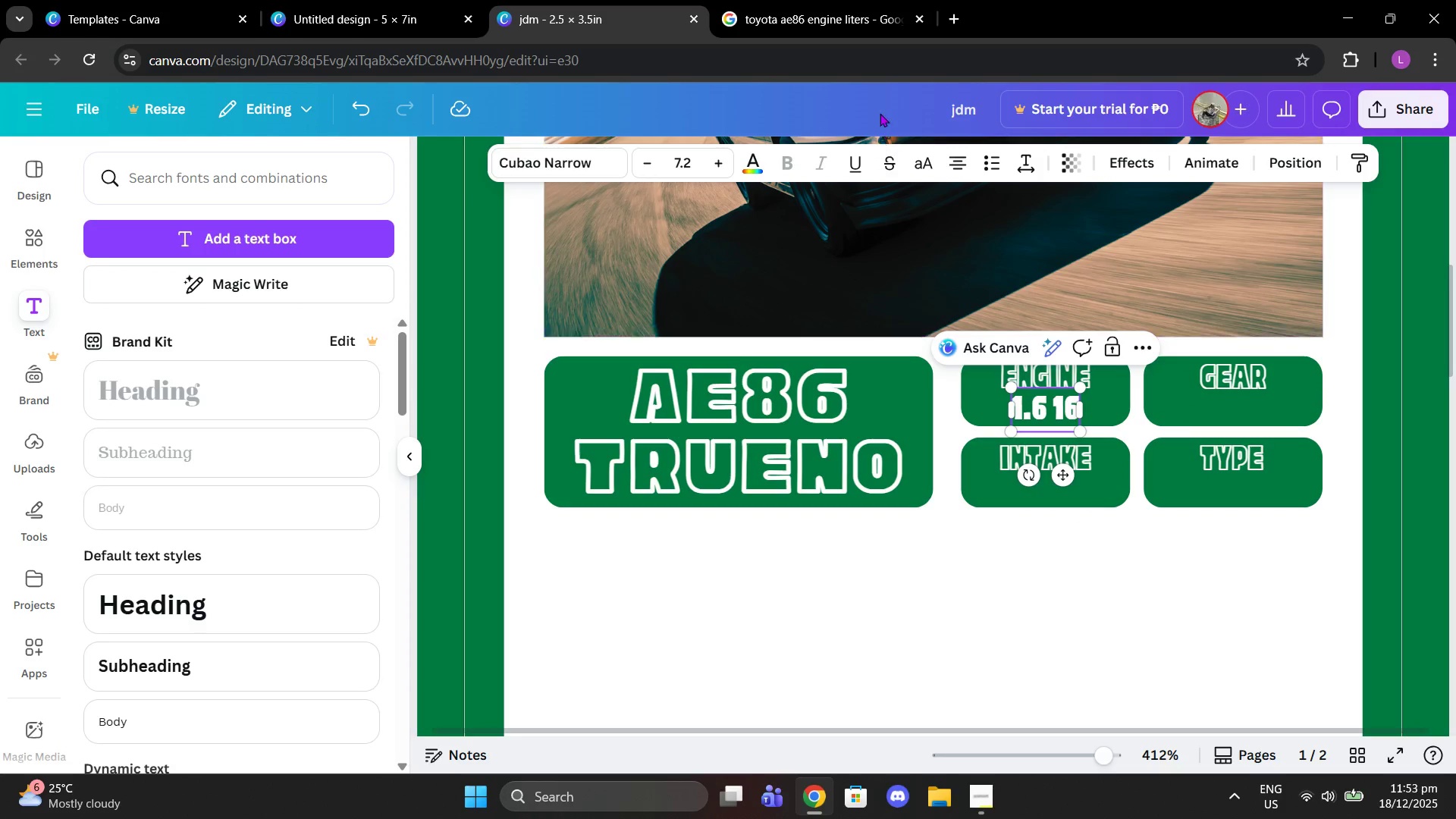 
left_click([823, 14])
 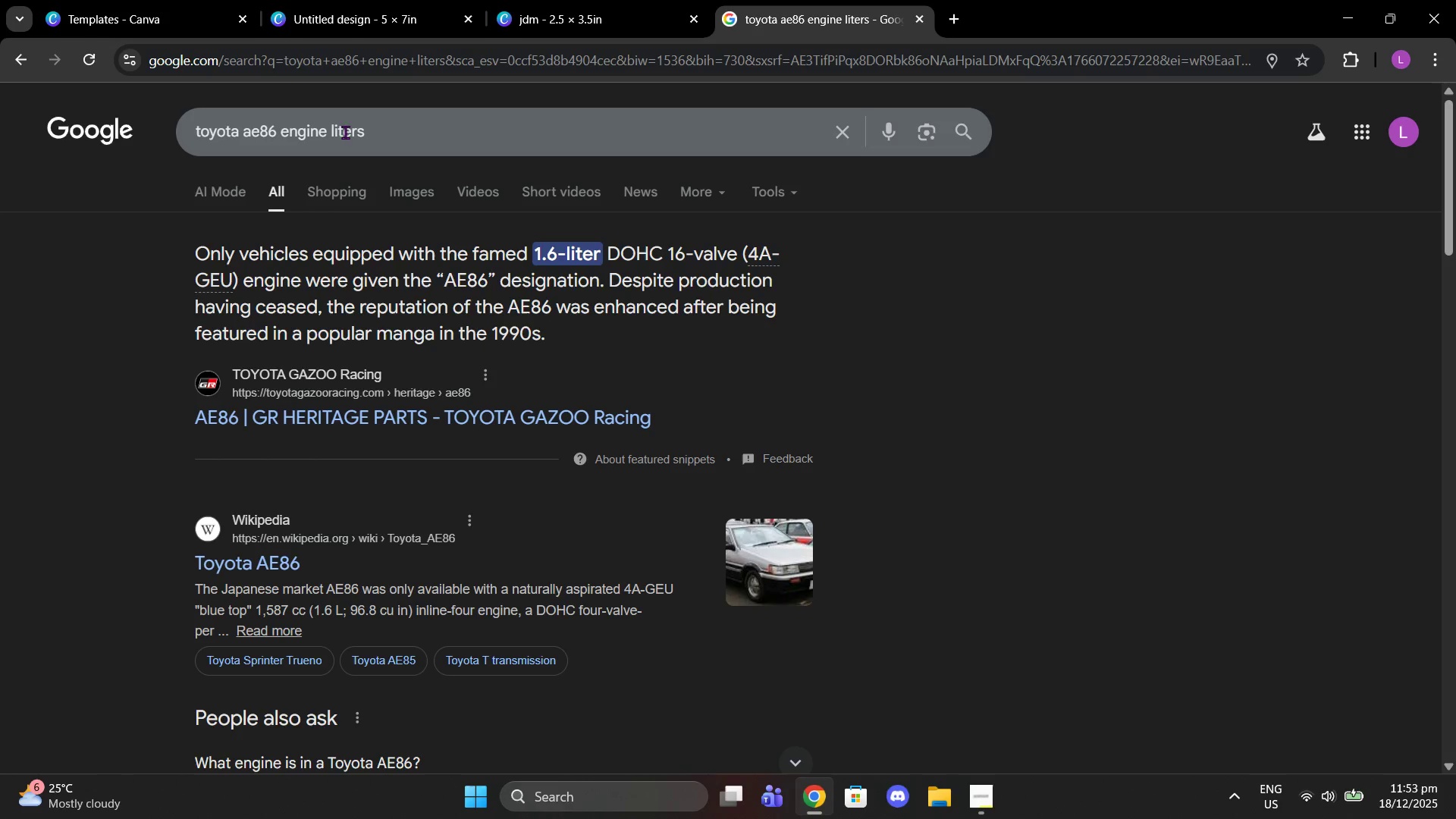 
double_click([347, 127])
 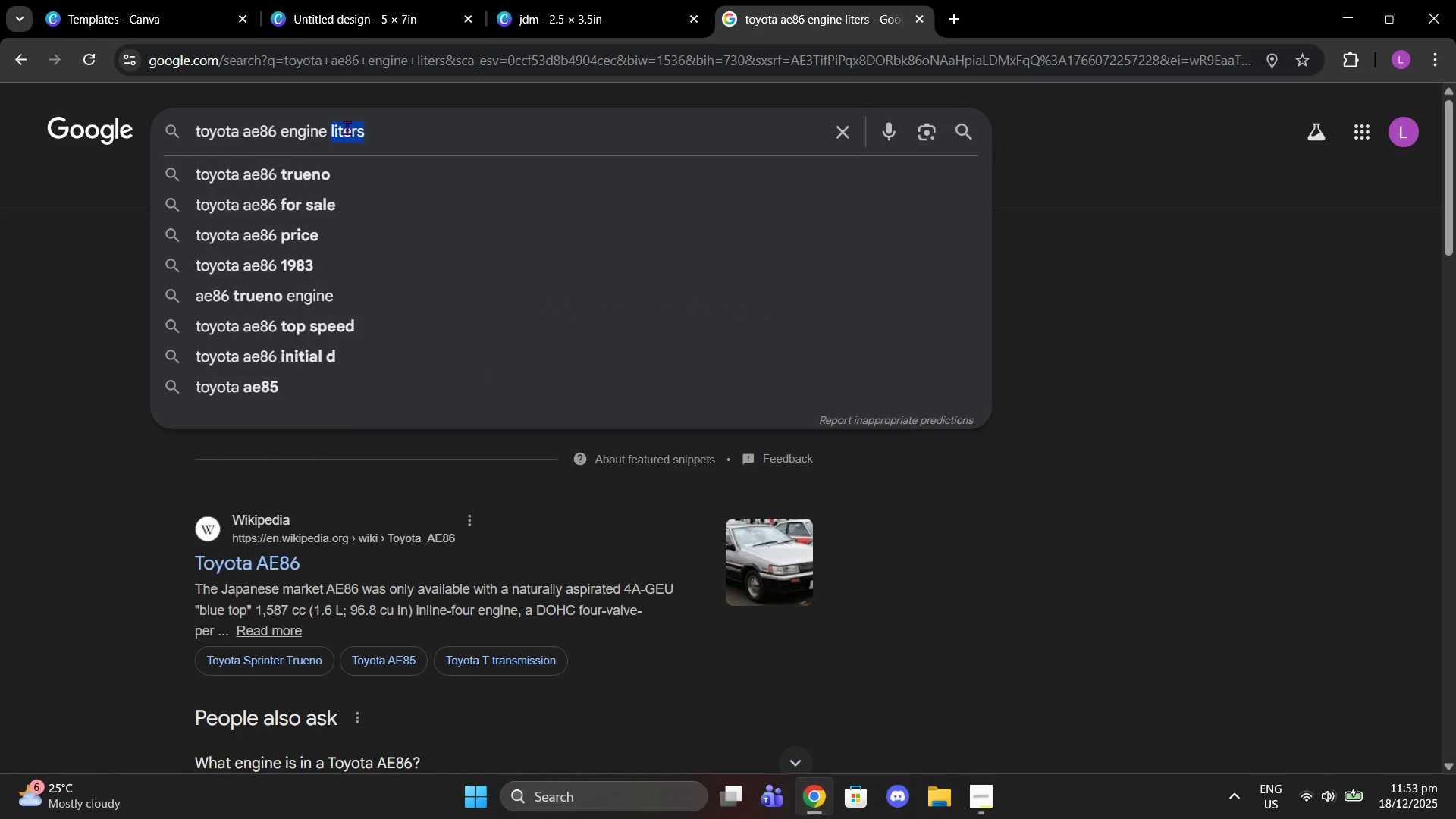 
left_click_drag(start_coordinate=[347, 127], to_coordinate=[274, 141])
 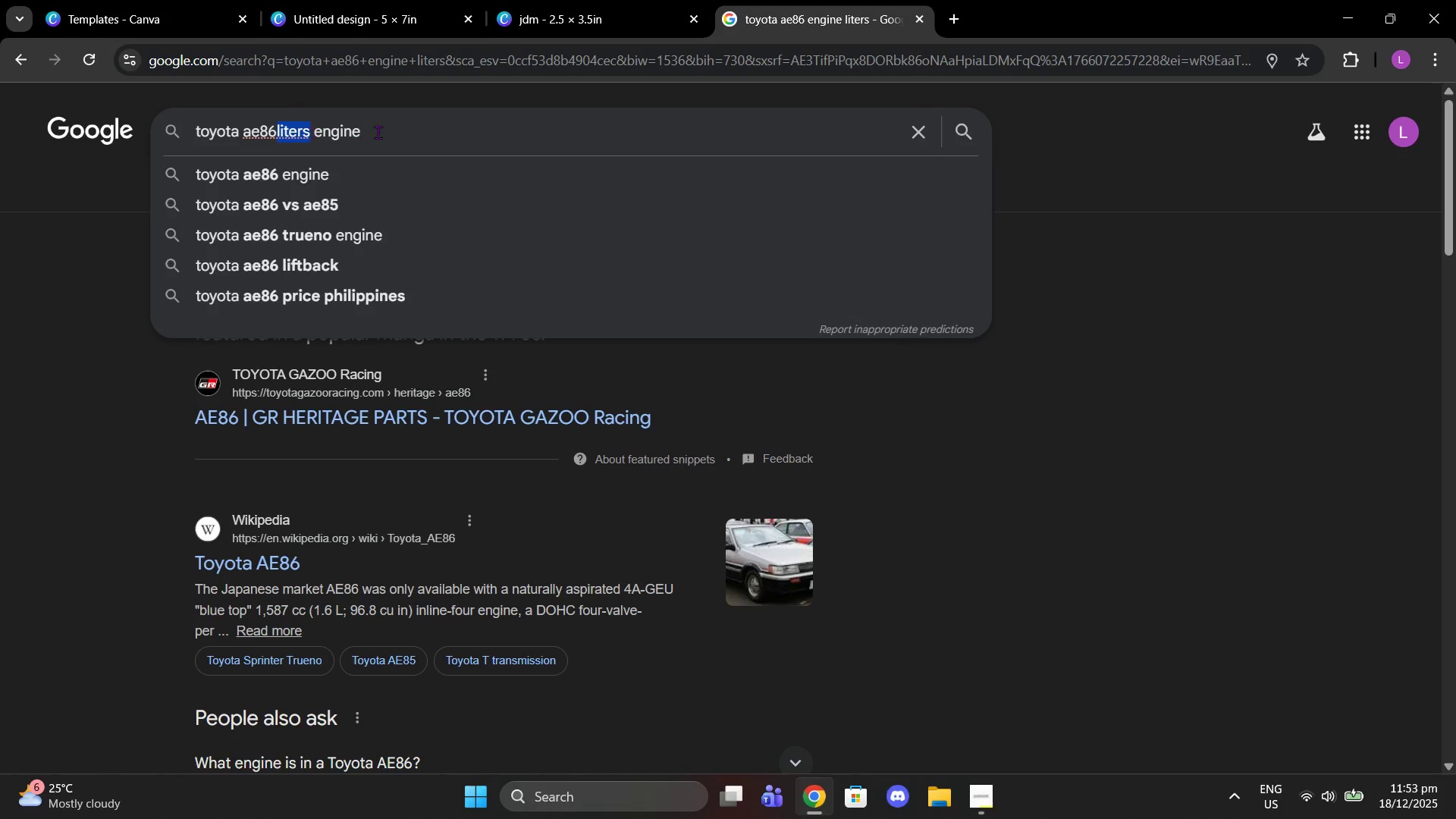 
left_click_drag(start_coordinate=[406, 129], to_coordinate=[288, 135])
 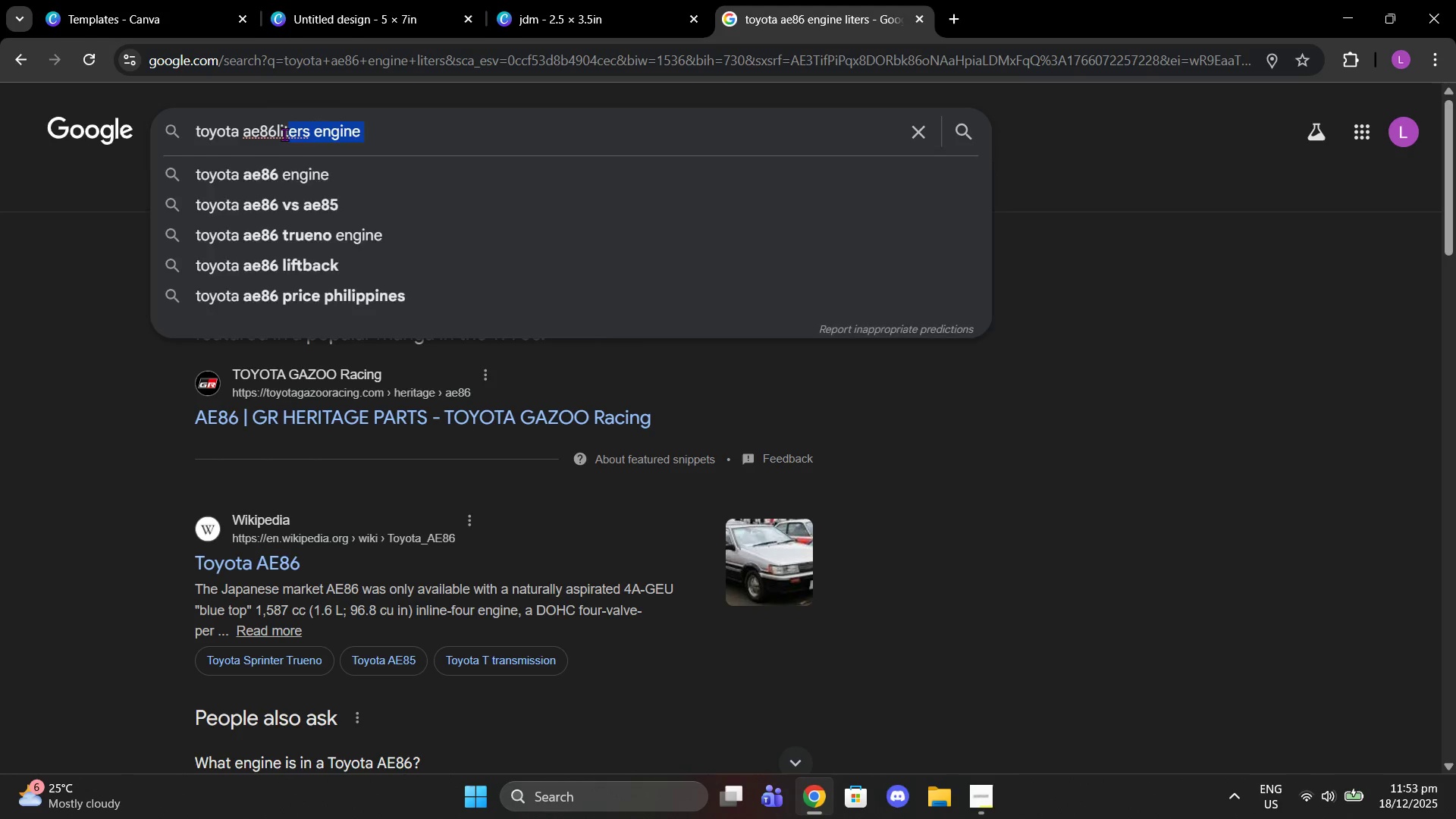 
left_click([284, 134])
 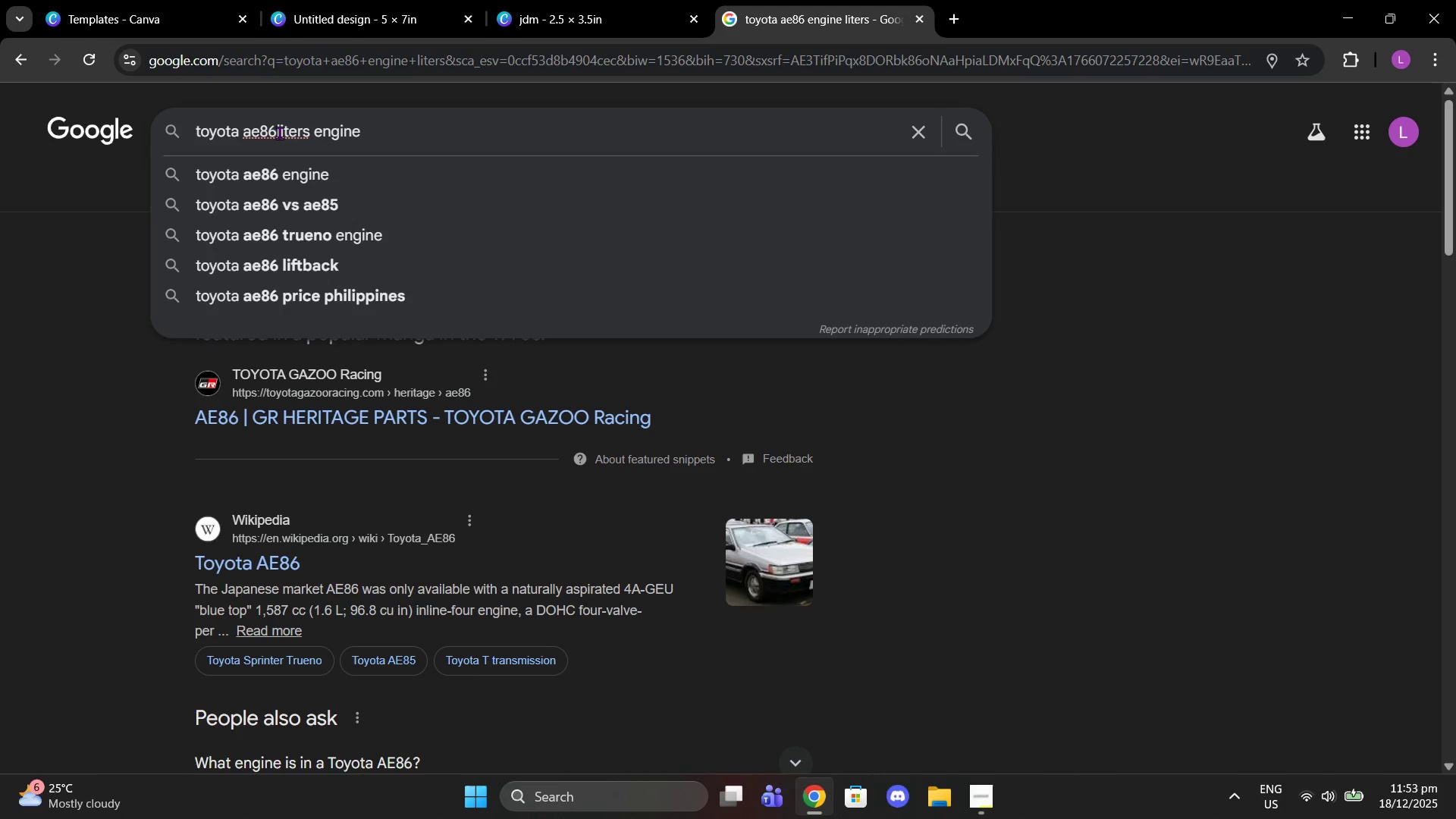 
left_click_drag(start_coordinate=[279, 133], to_coordinate=[466, 137])
 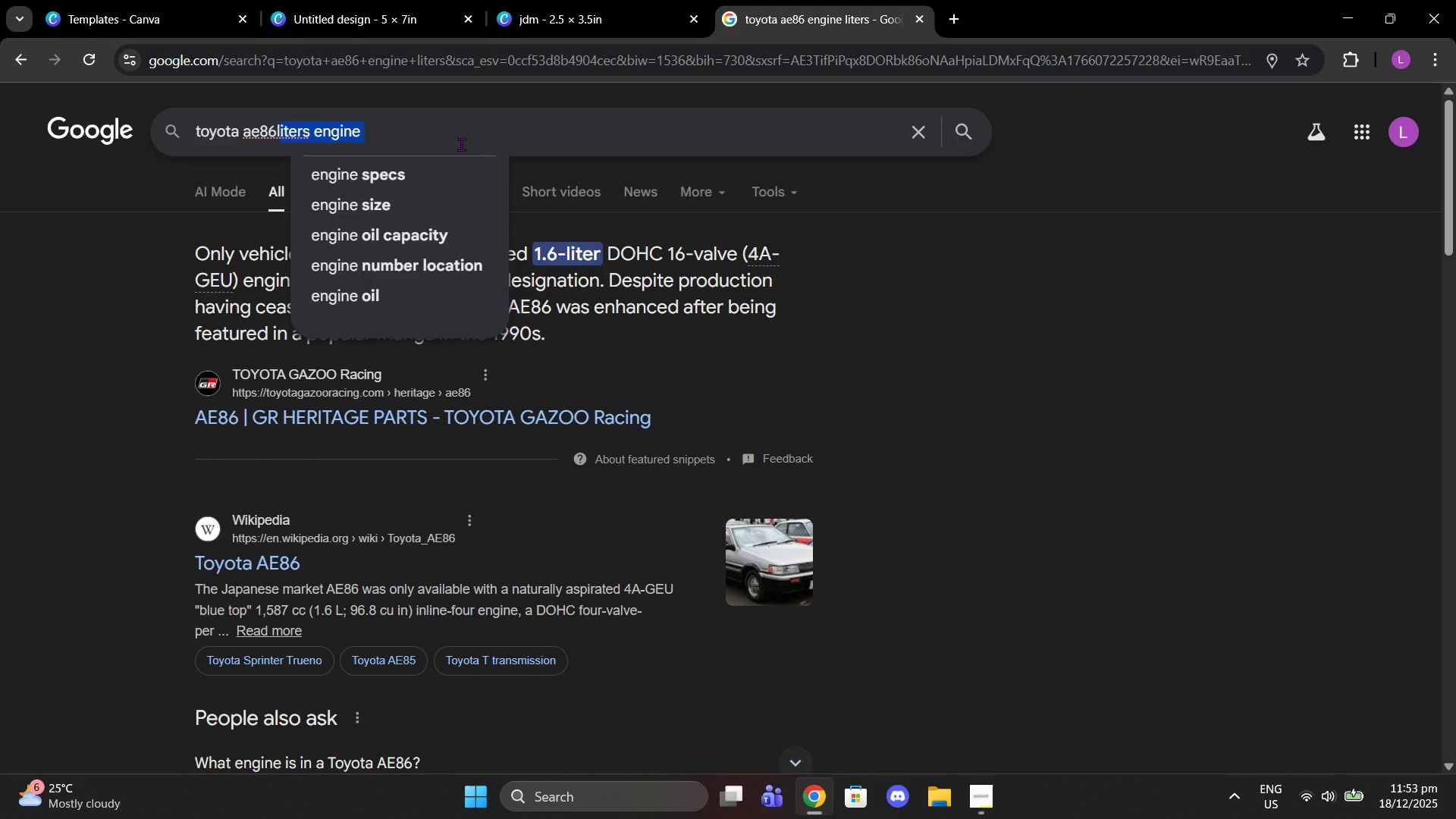 
key(Backspace)
key(Backspace)
type( transmission)
 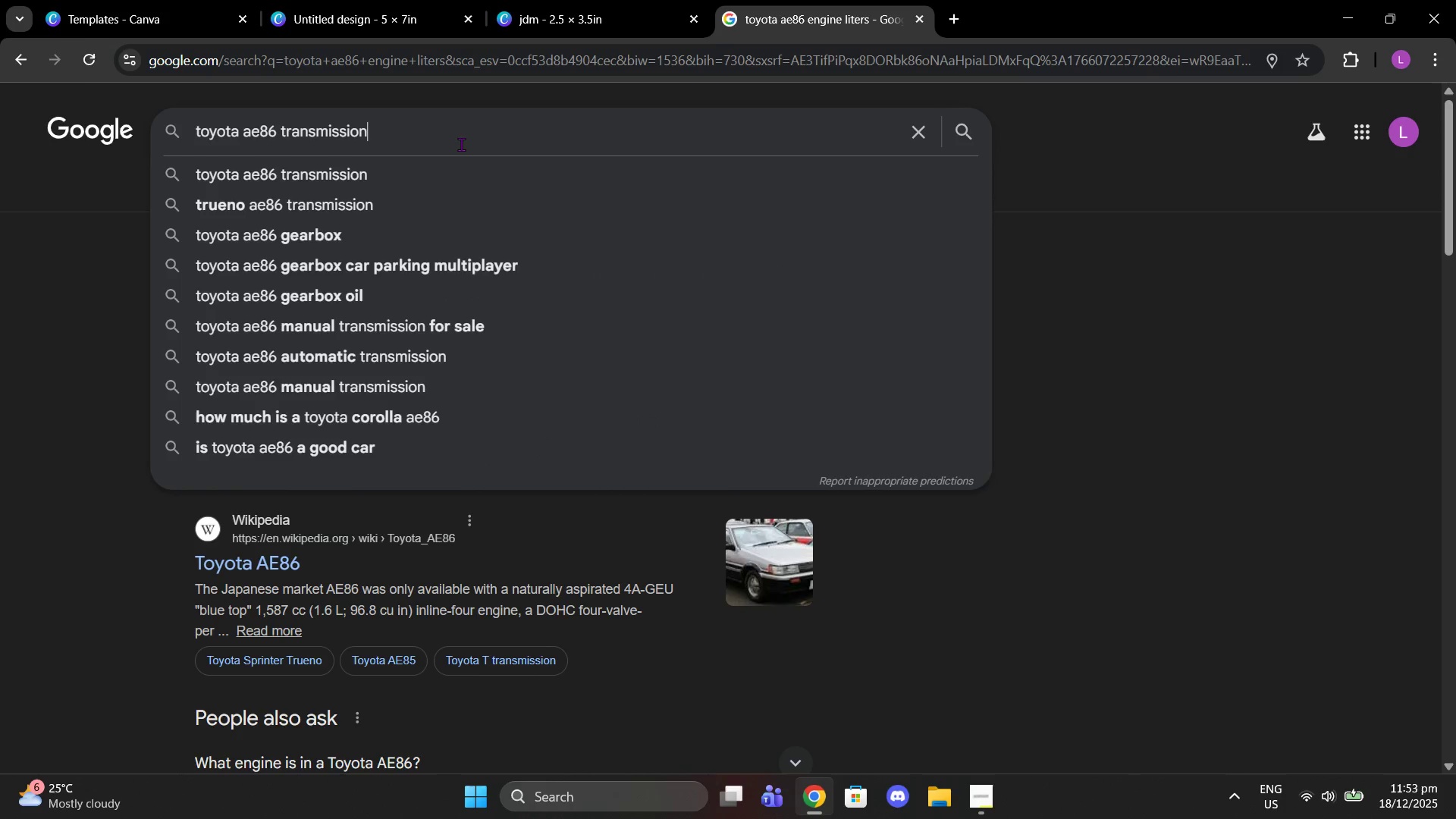 
key(Enter)
 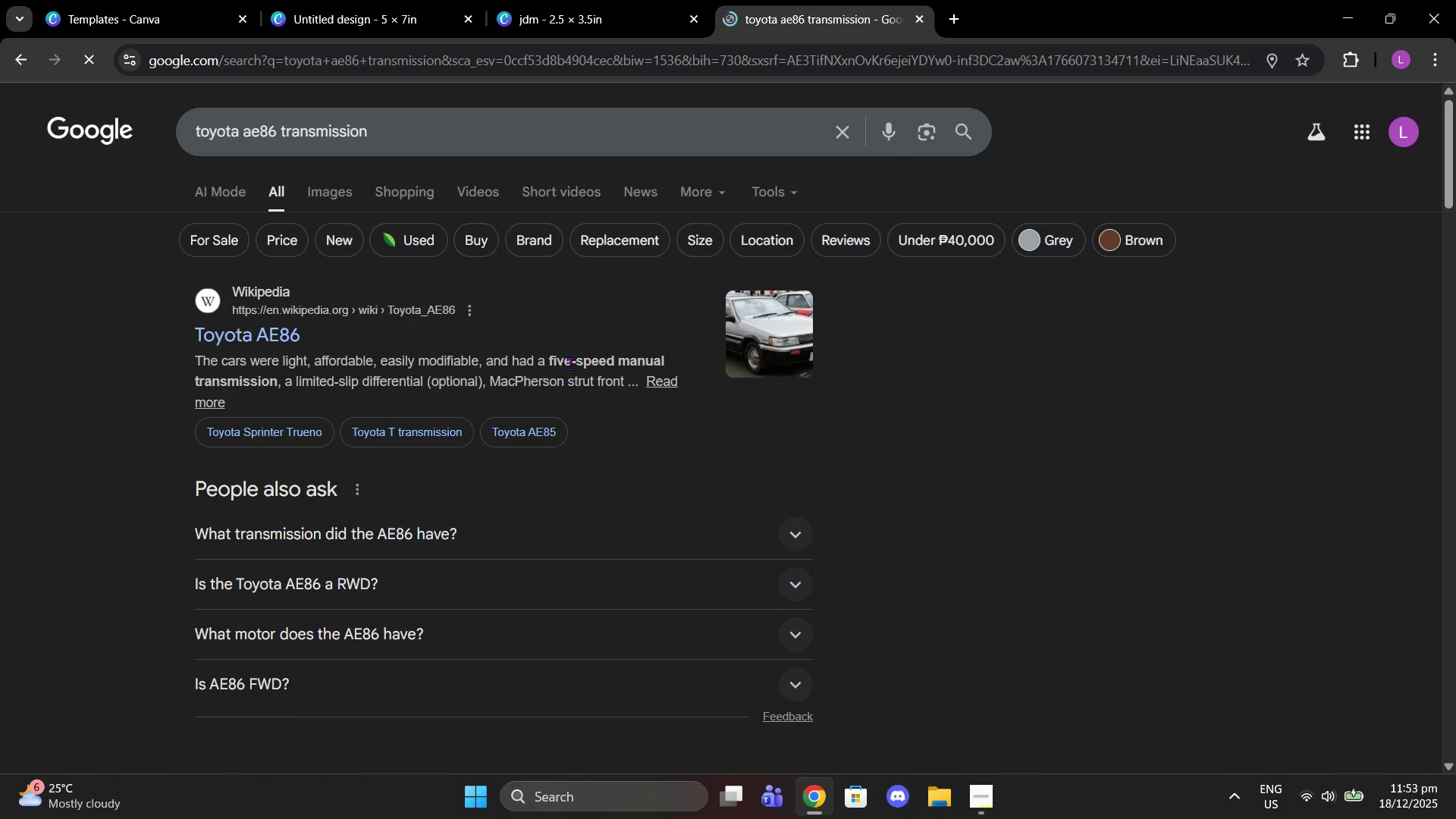 
scroll: coordinate [637, 449], scroll_direction: down, amount: 1.0
 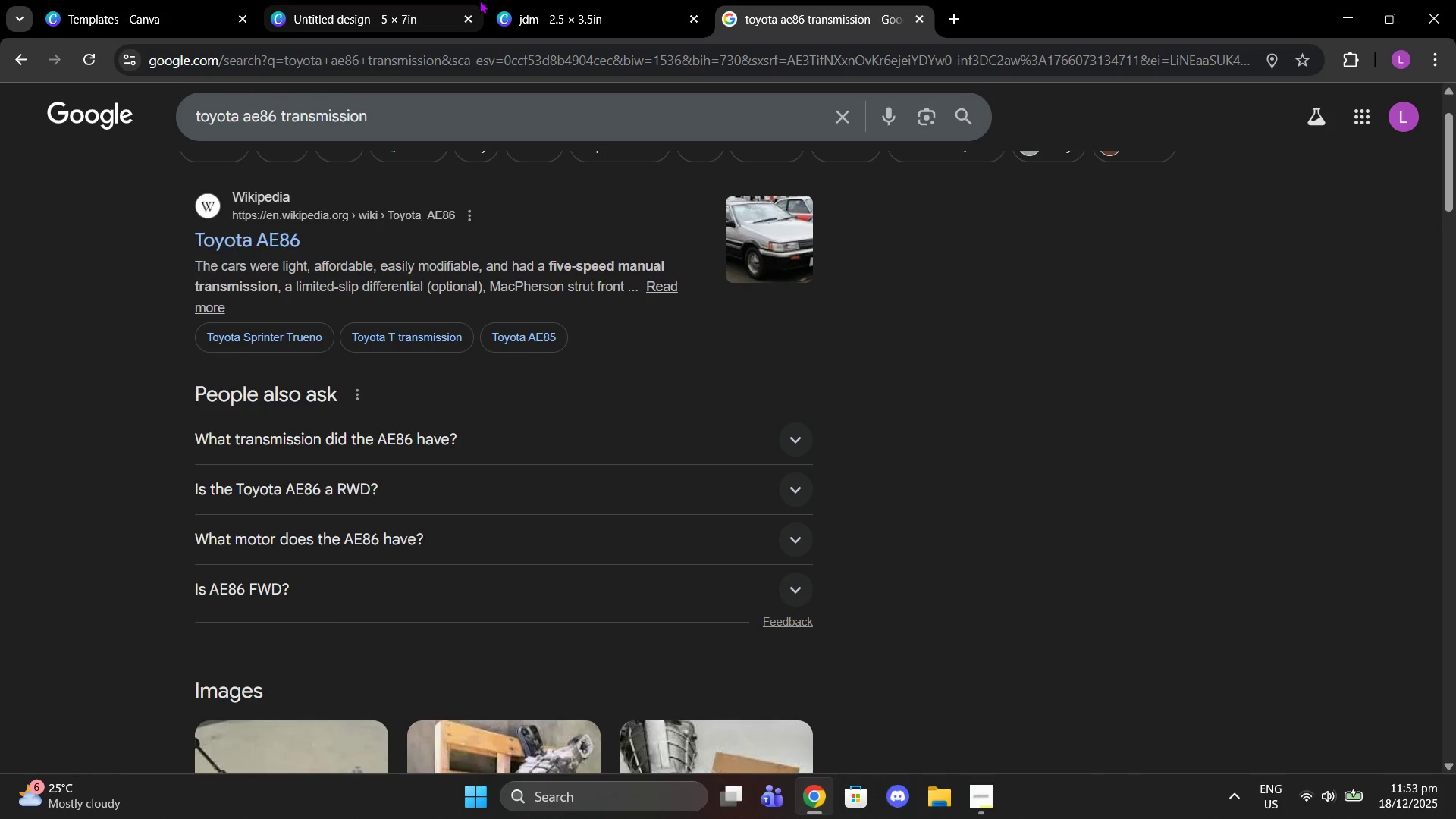 
left_click([534, 0])
 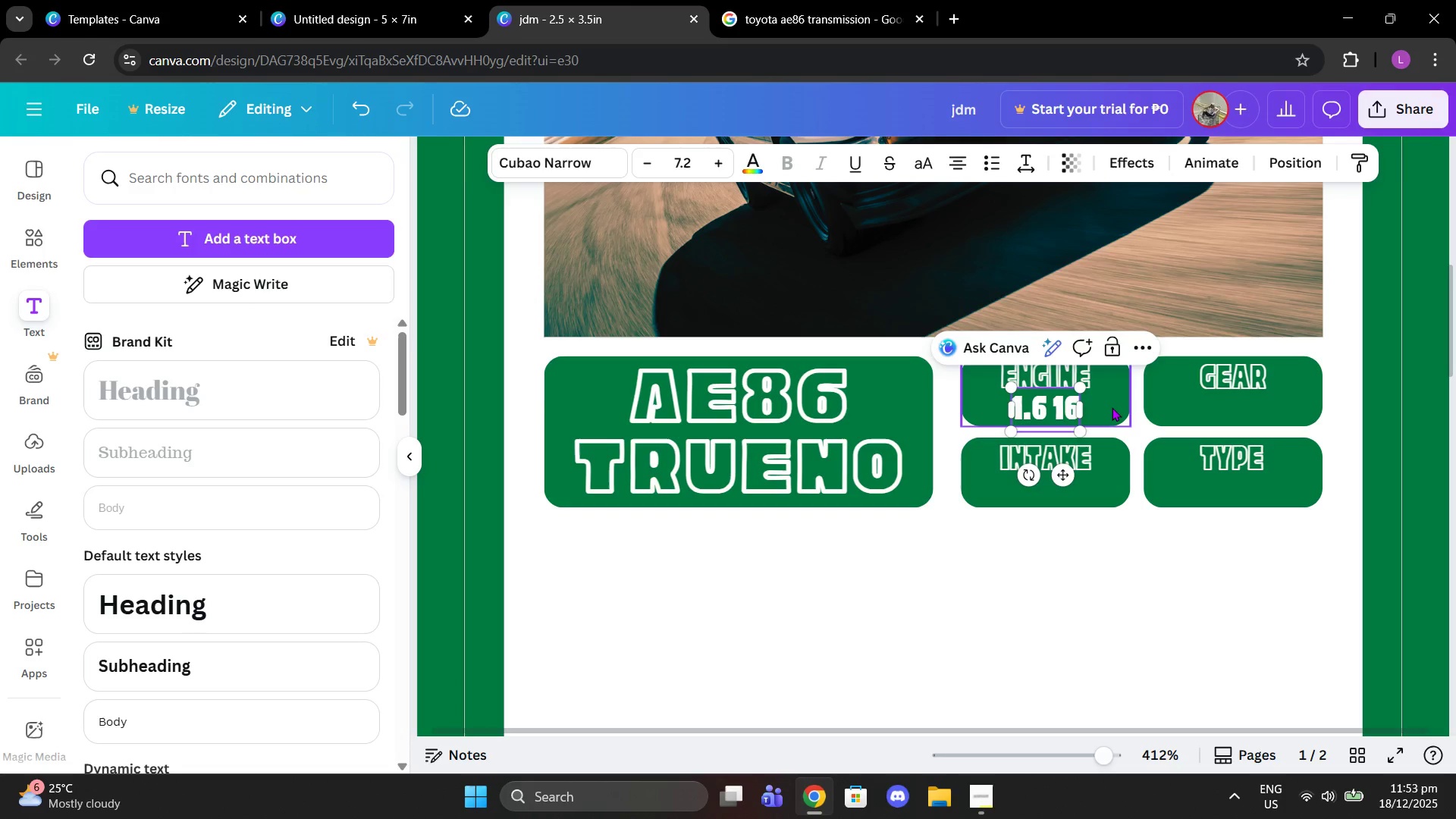 
double_click([1041, 414])
 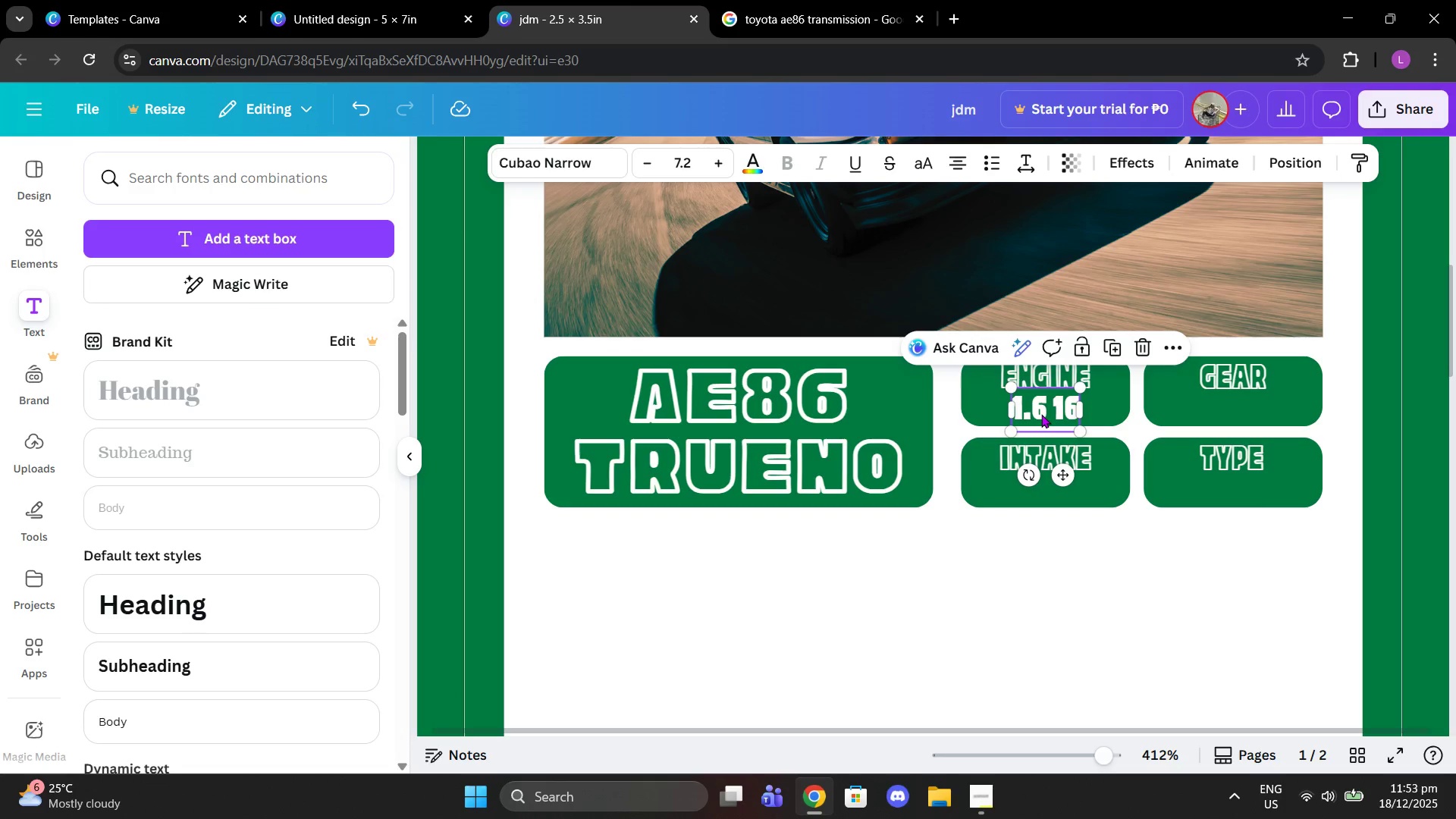 
key(Control+C)
 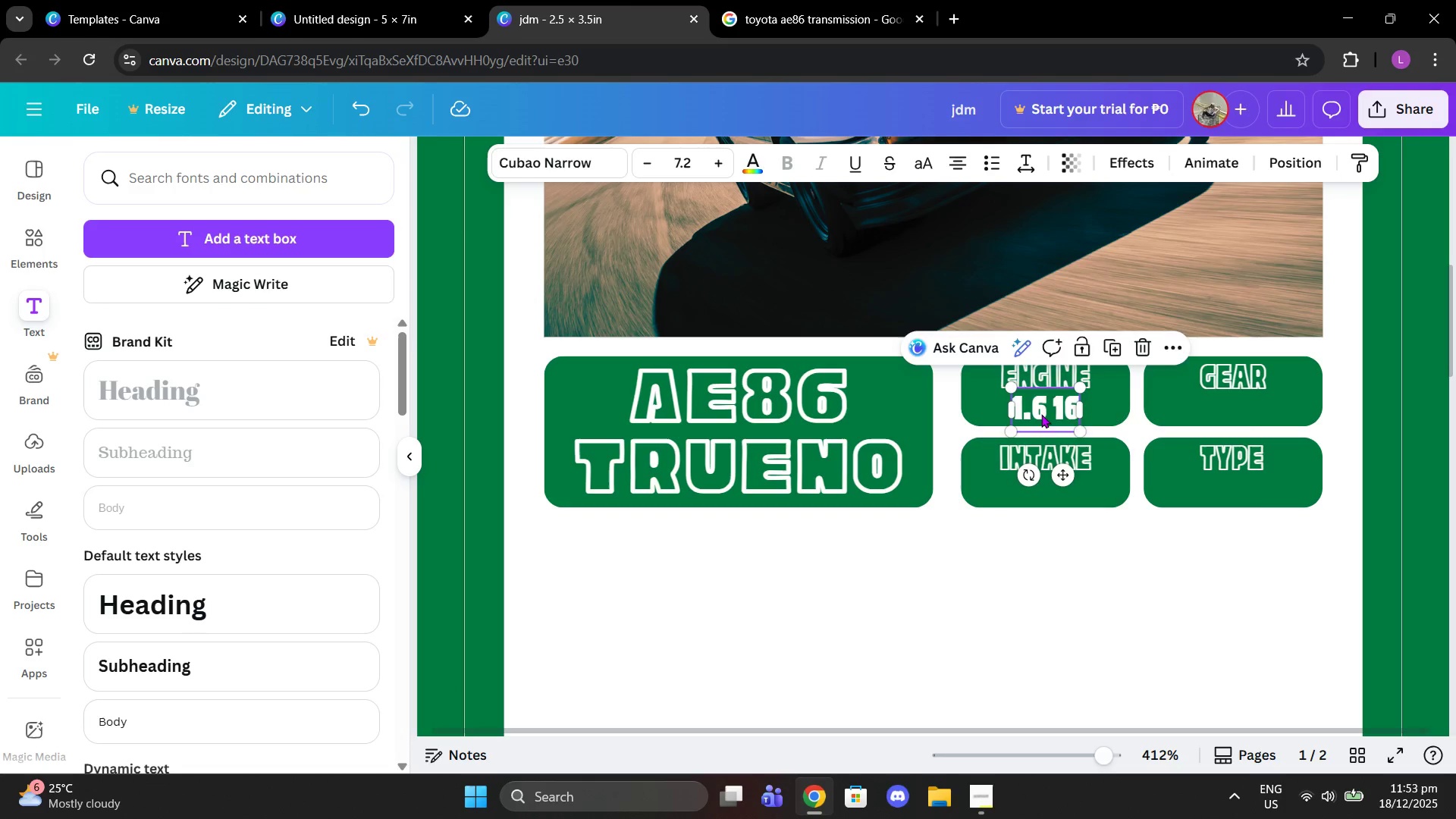 
key(Control+ControlLeft)
 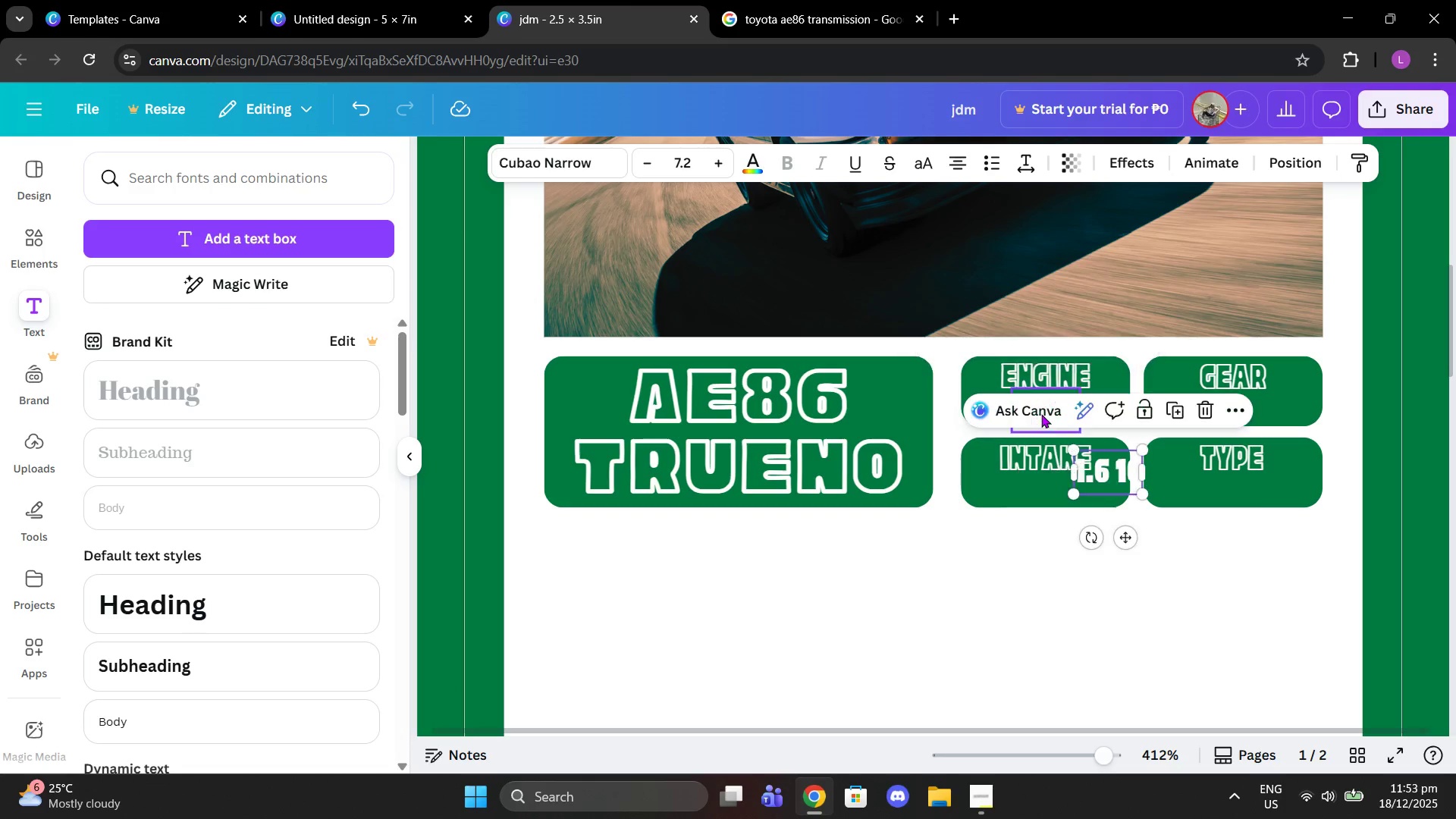 
key(Control+V)
 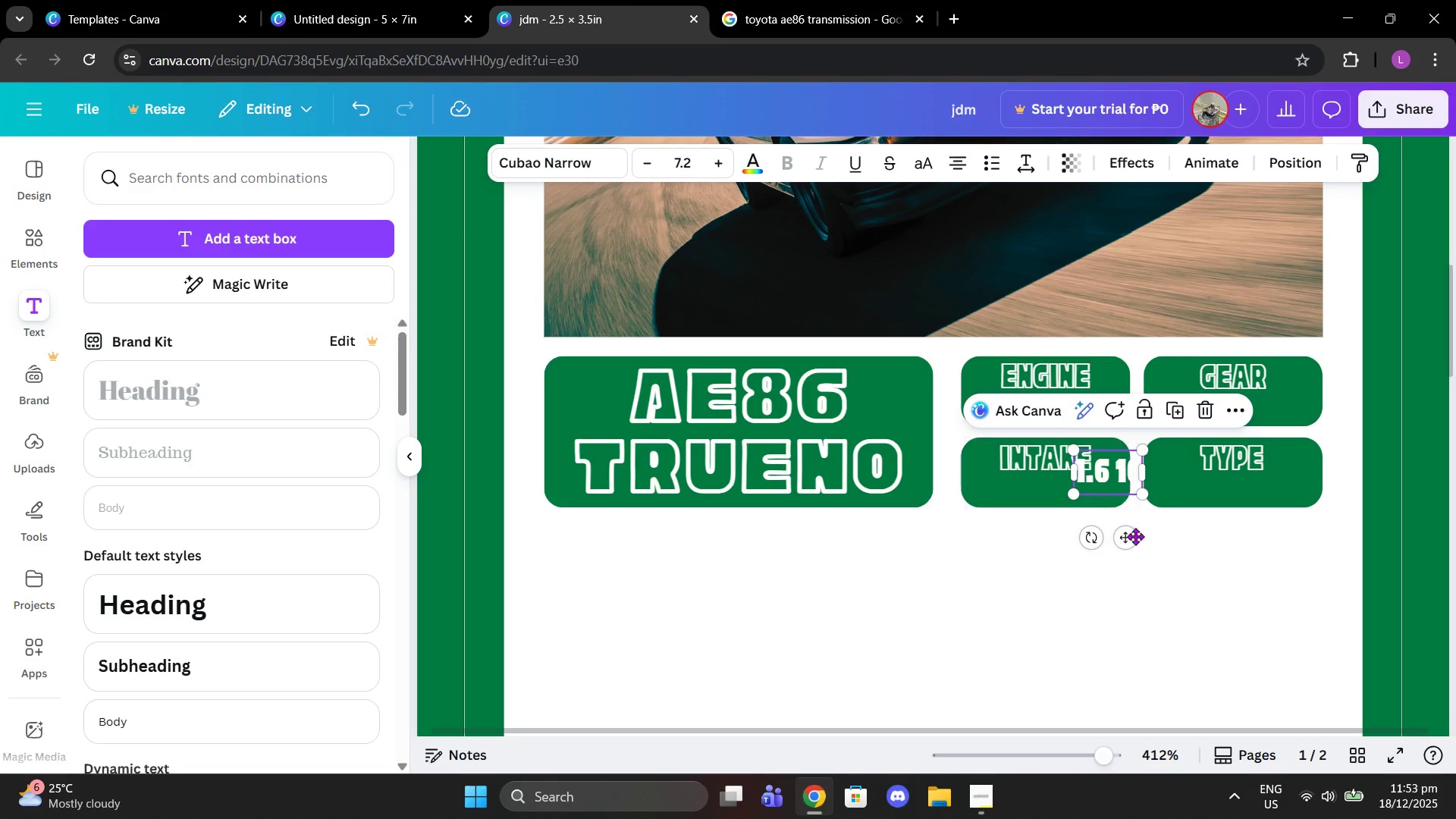 
left_click_drag(start_coordinate=[1133, 536], to_coordinate=[1260, 474])
 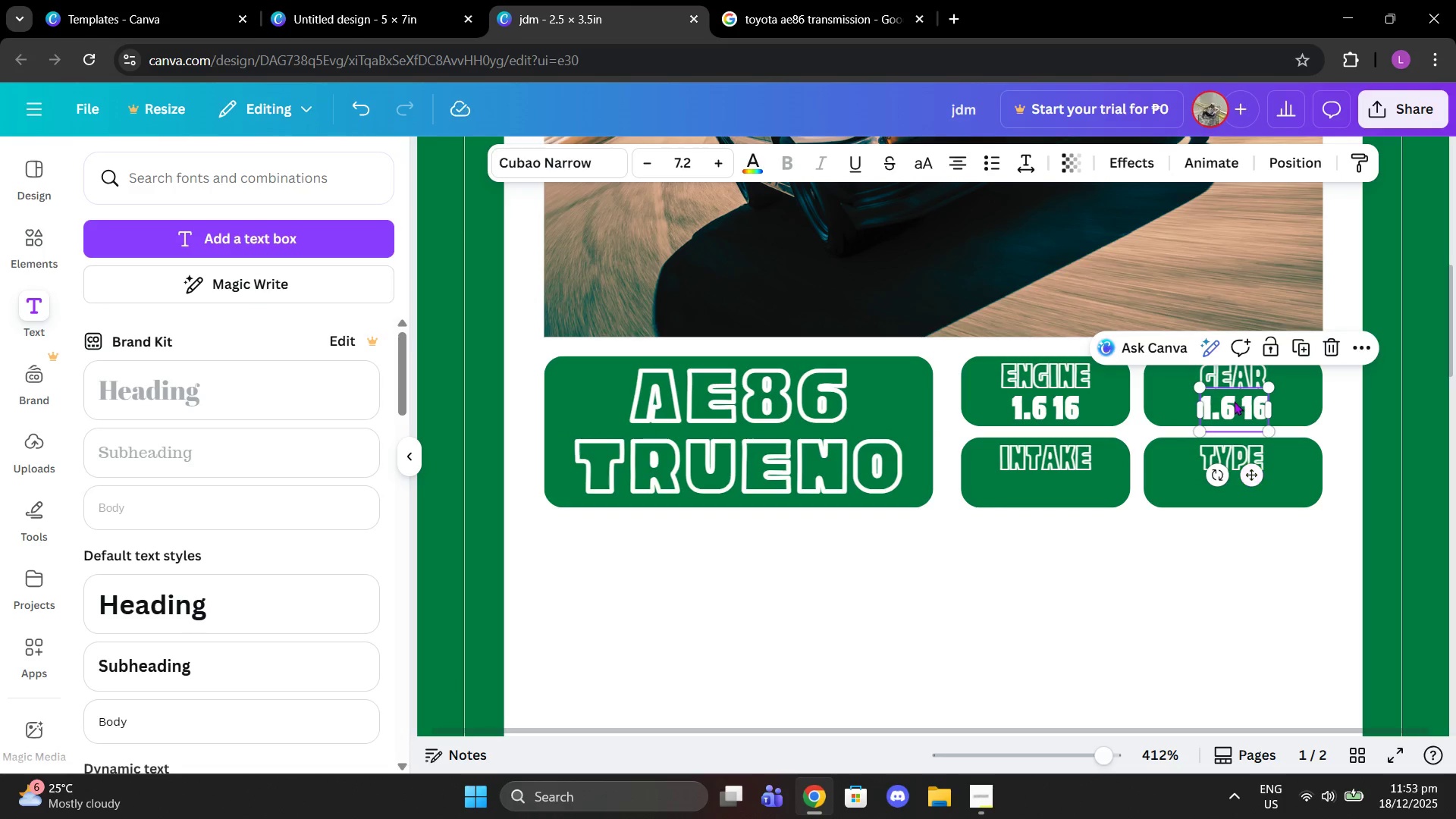 
left_click([1234, 403])
 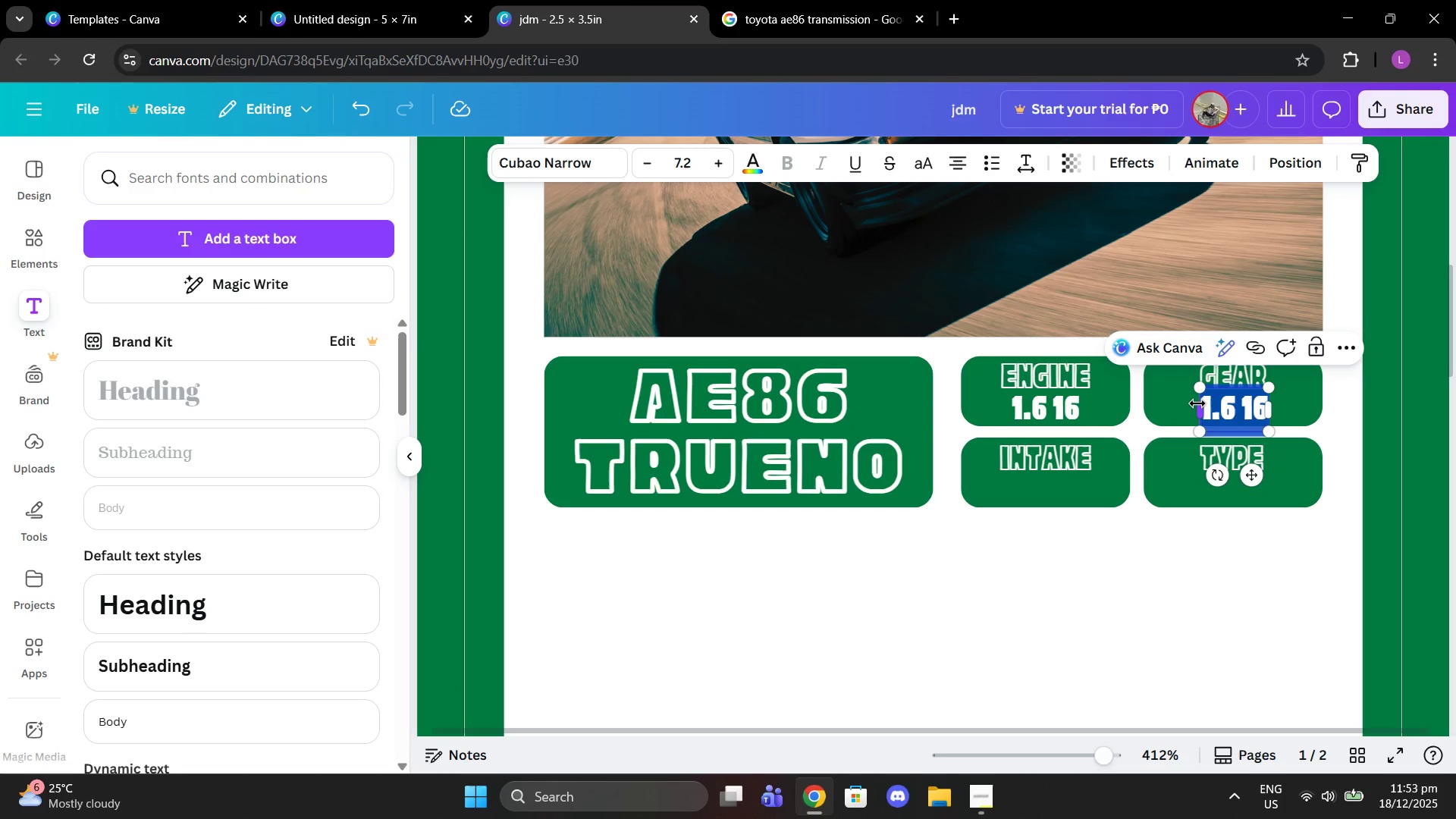 
type(5 mt)
 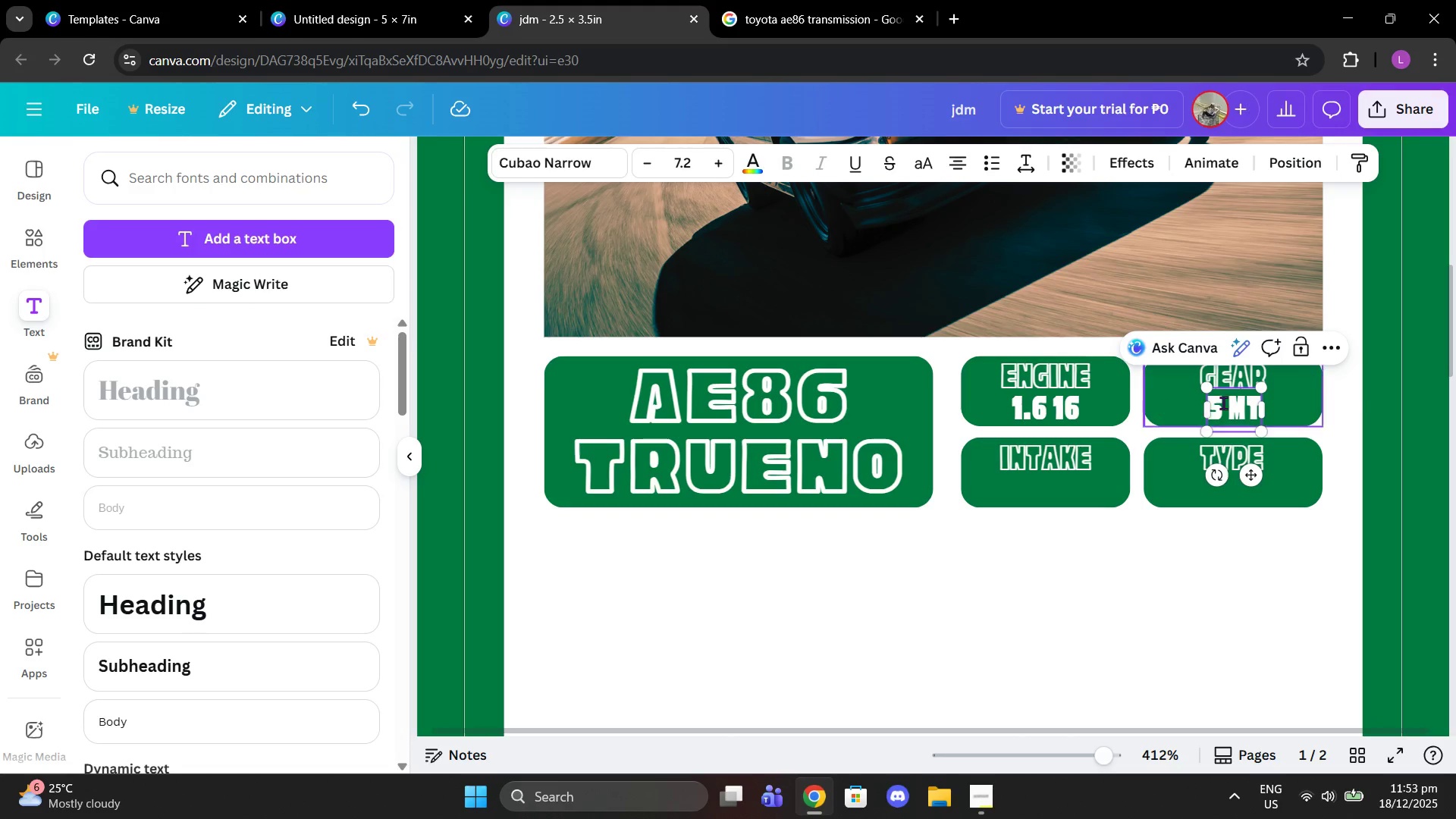 
left_click([1455, 393])
 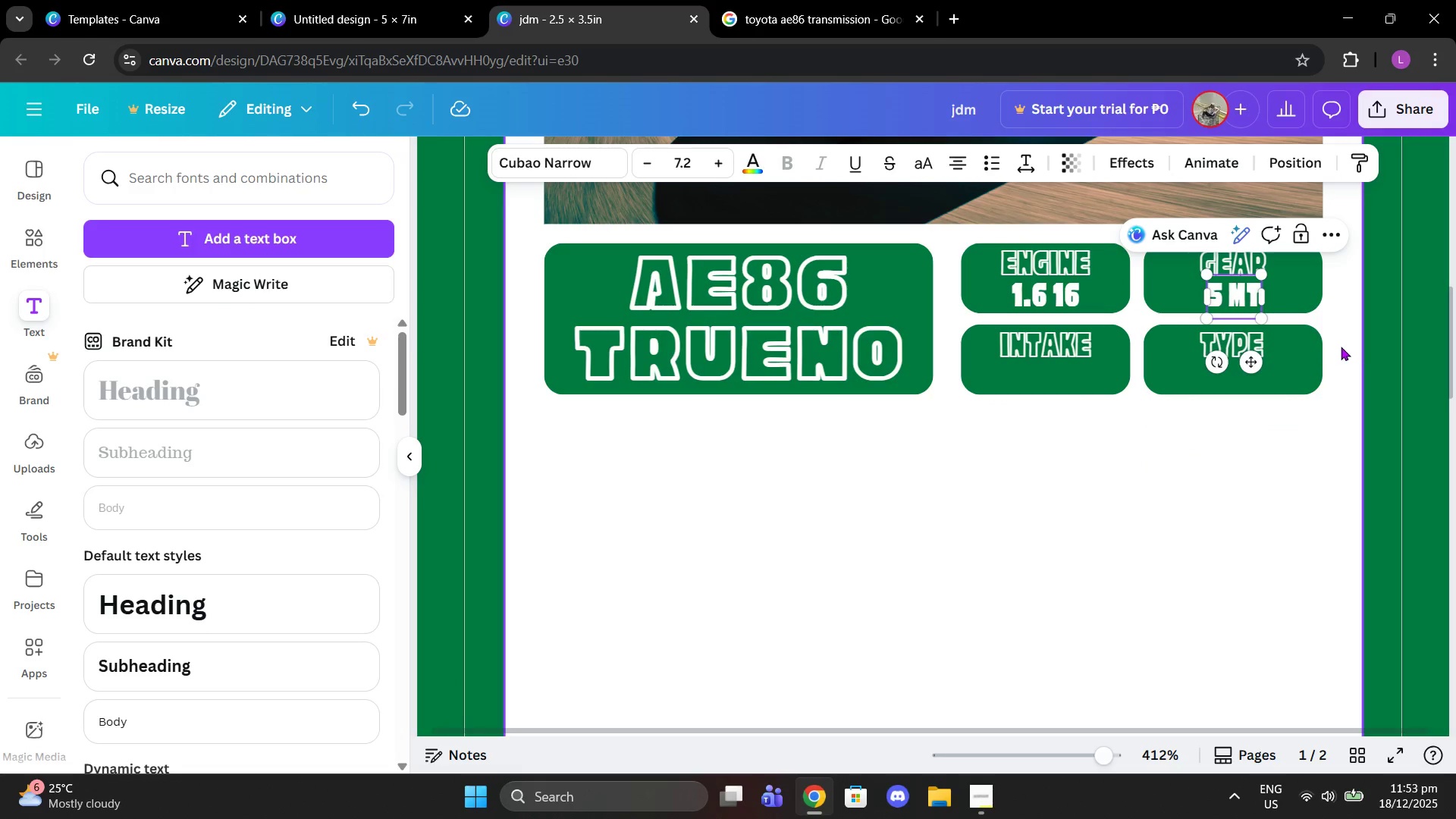 
double_click([1393, 348])
 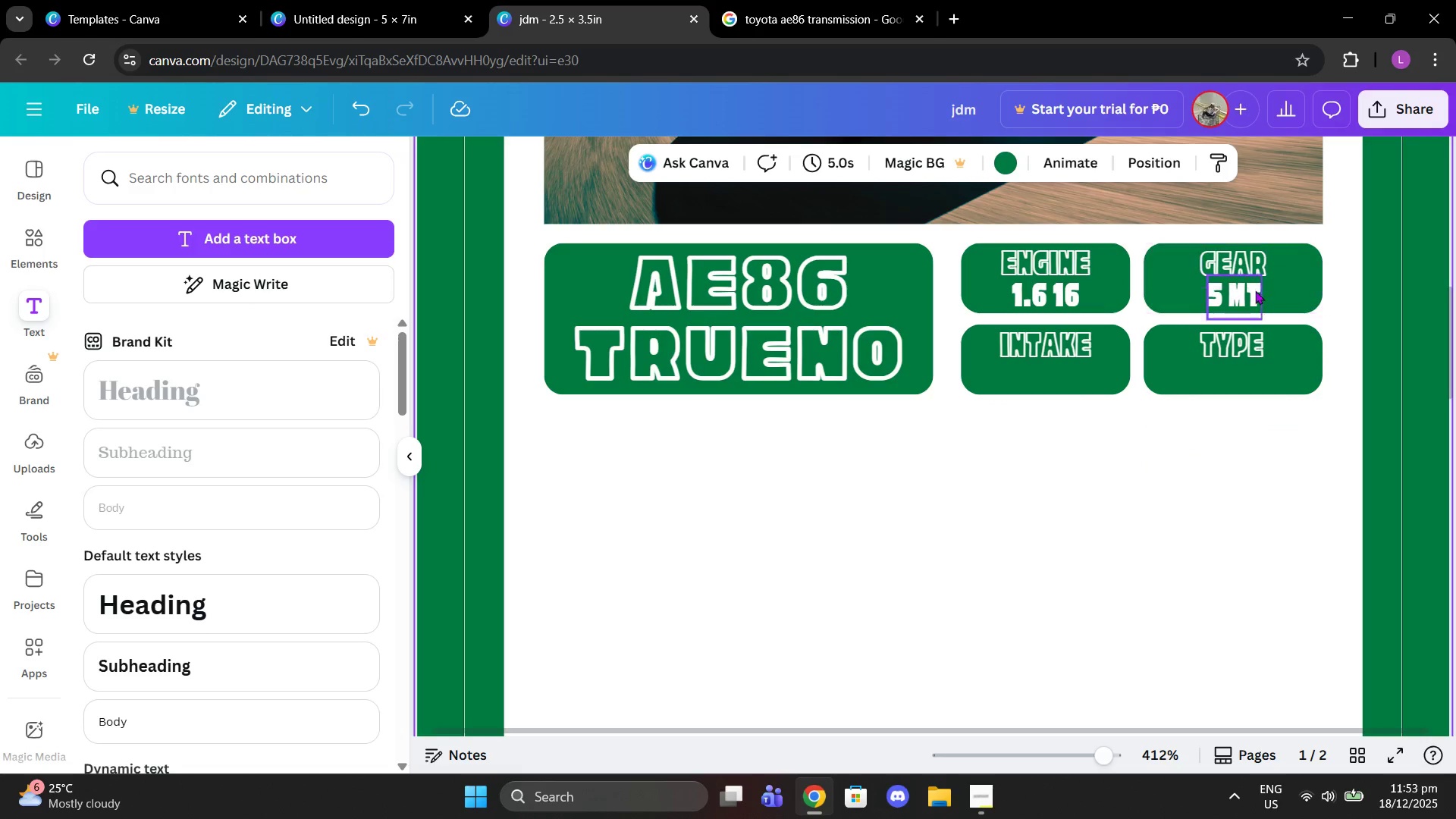 
left_click_drag(start_coordinate=[1245, 290], to_coordinate=[1241, 288])
 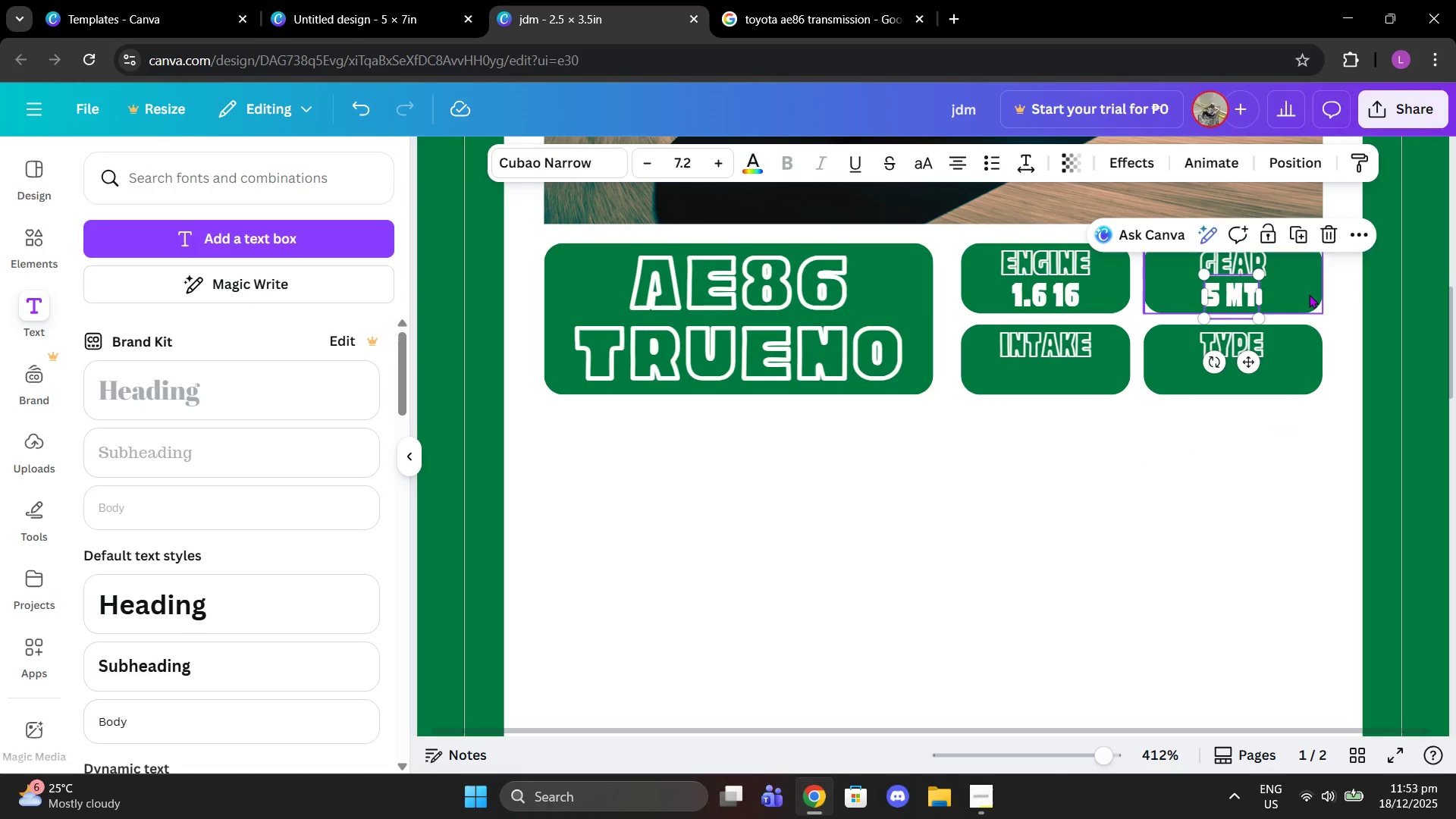 
left_click([1309, 294])
 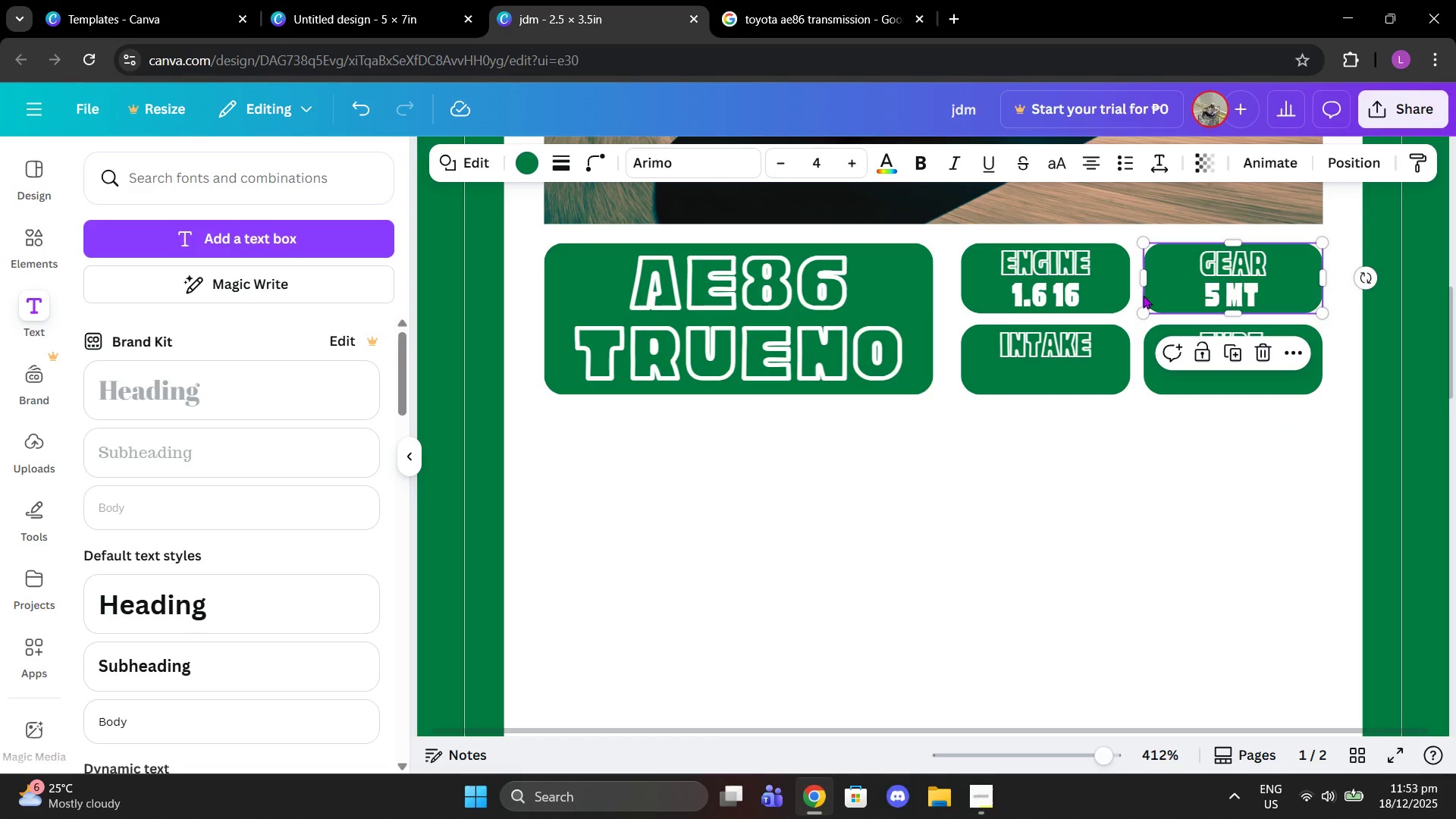 
left_click([1072, 303])
 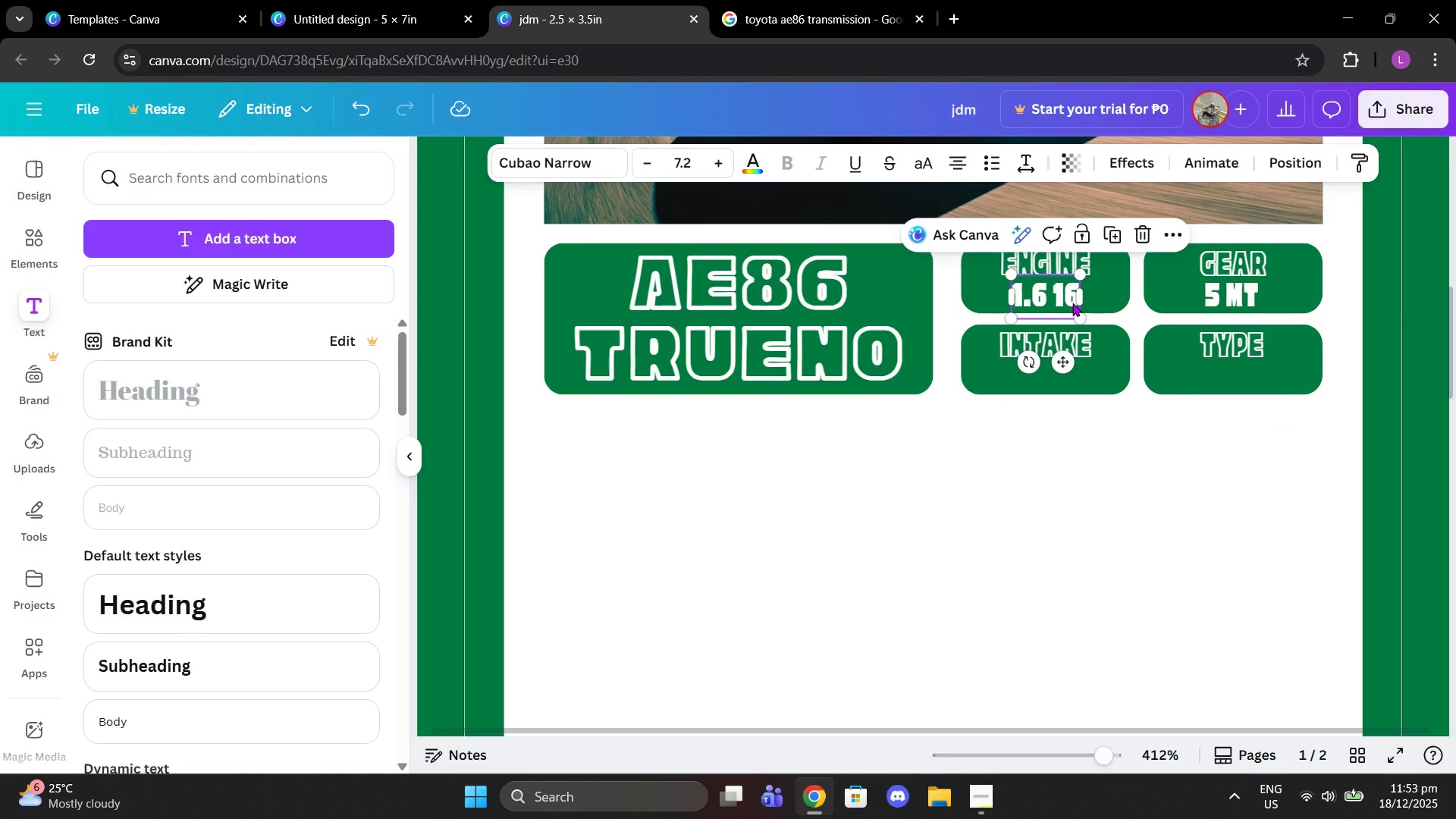 
key(Control+C)
 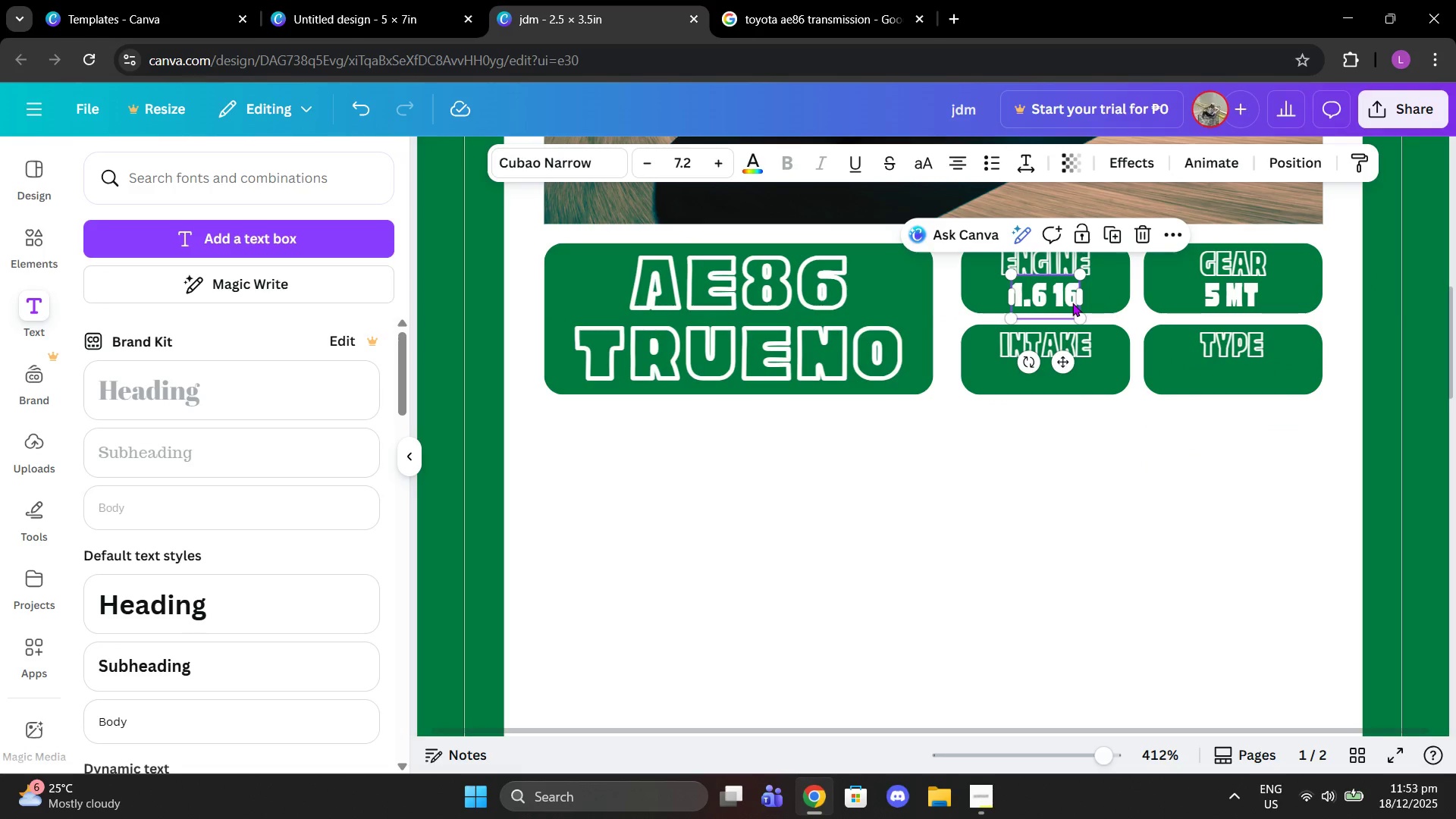 
key(Control+ControlLeft)
 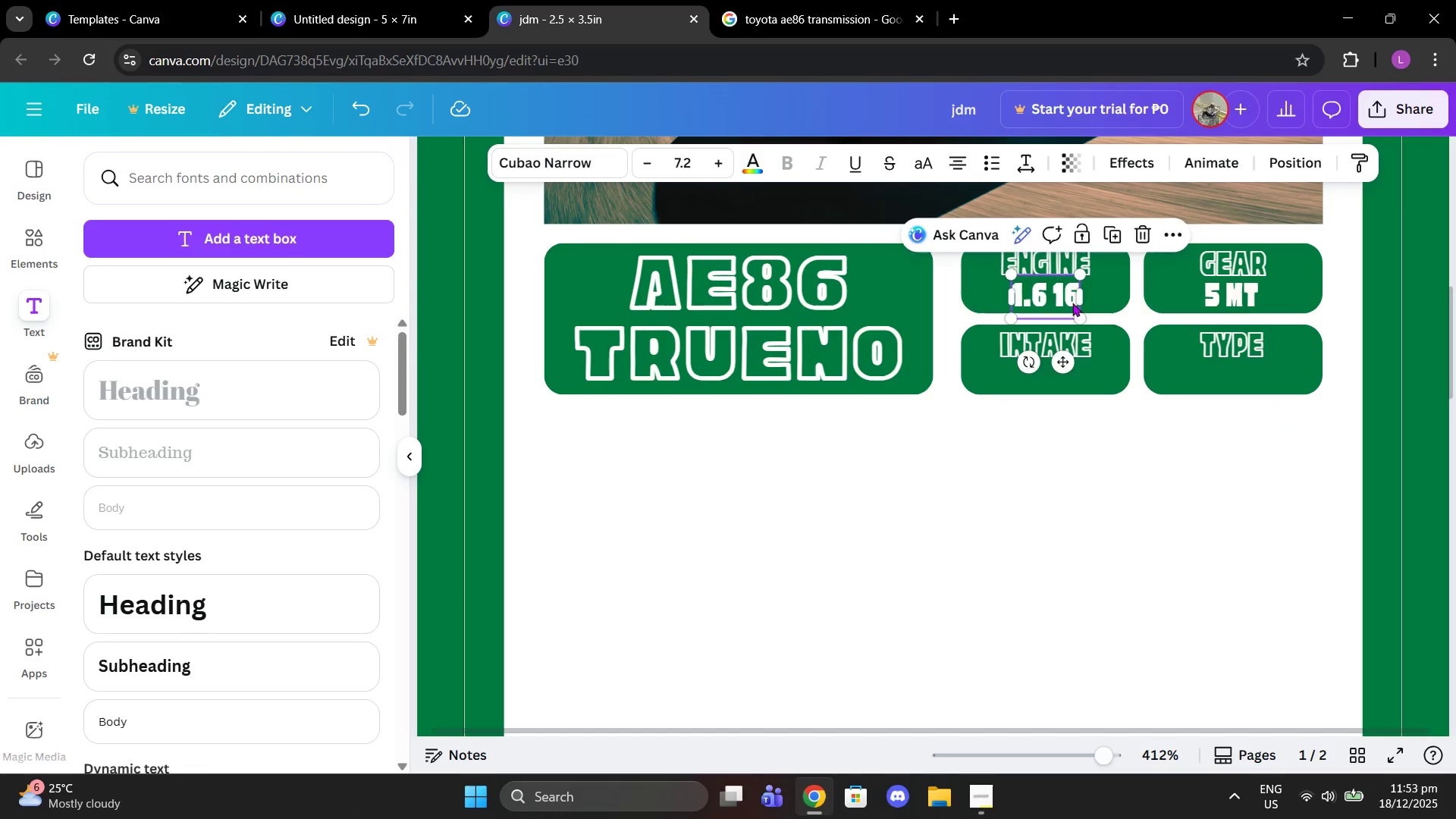 
key(Control+V)
 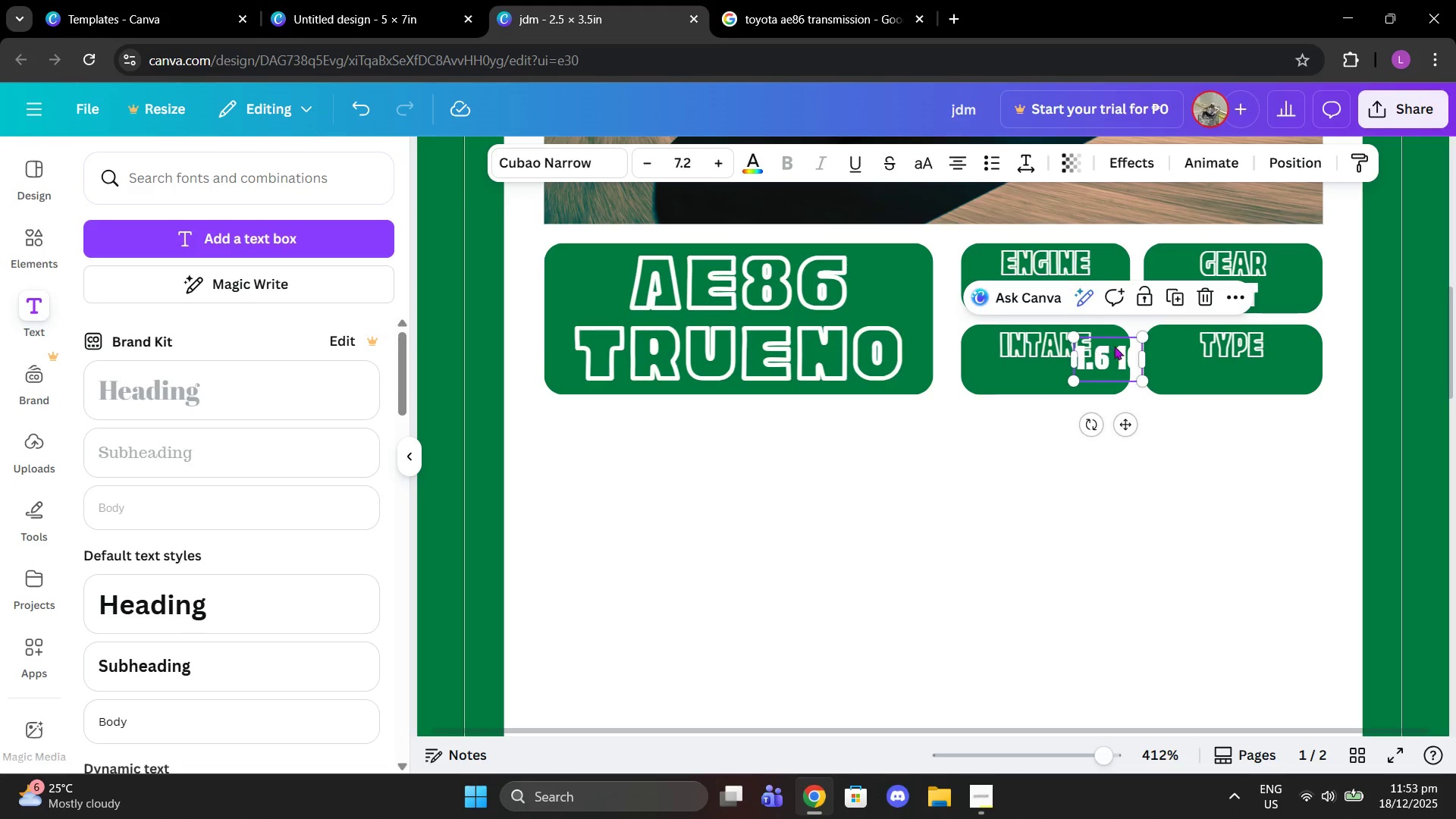 
left_click_drag(start_coordinate=[1119, 355], to_coordinate=[1054, 374])
 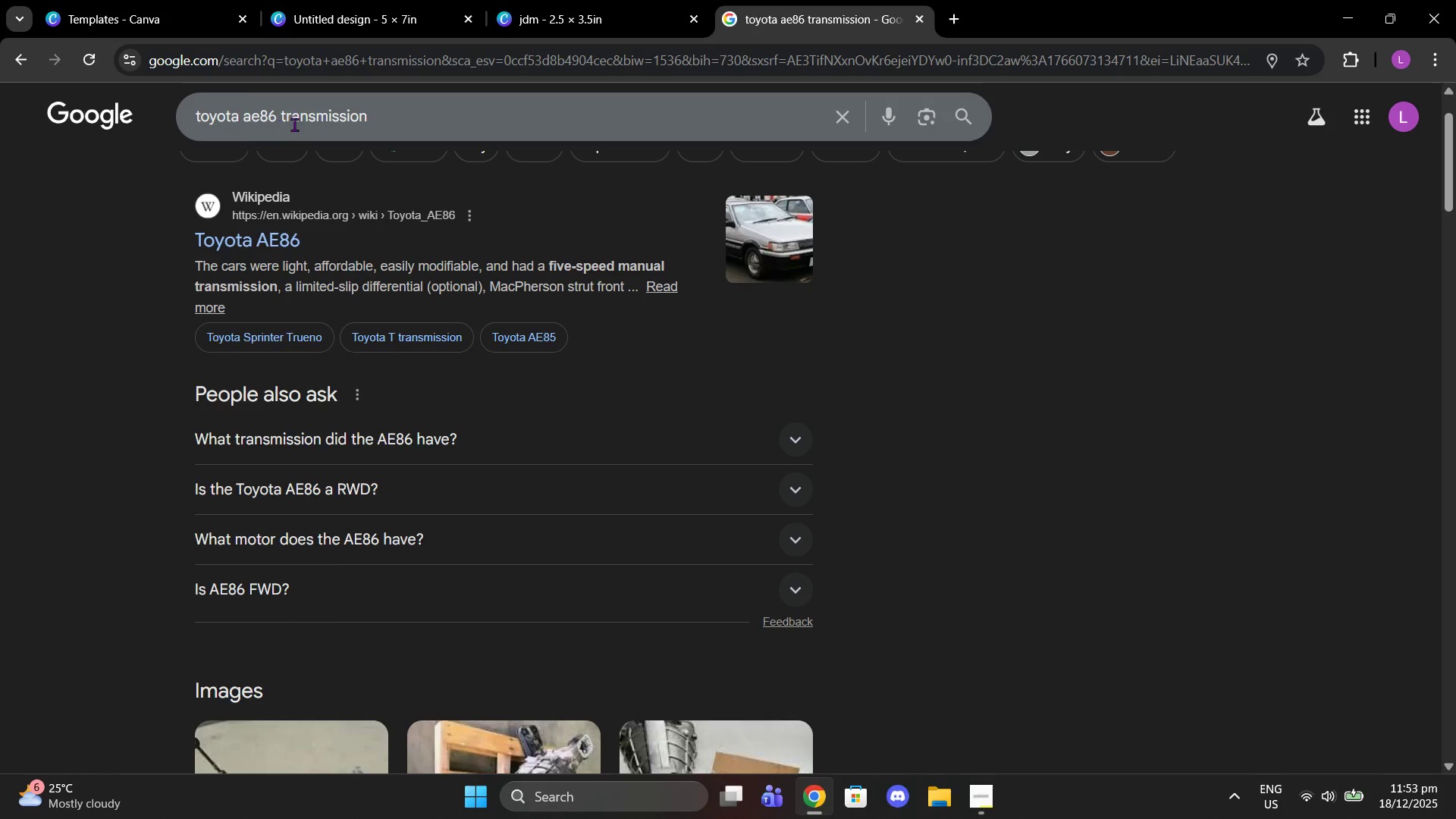 
double_click([301, 122])
 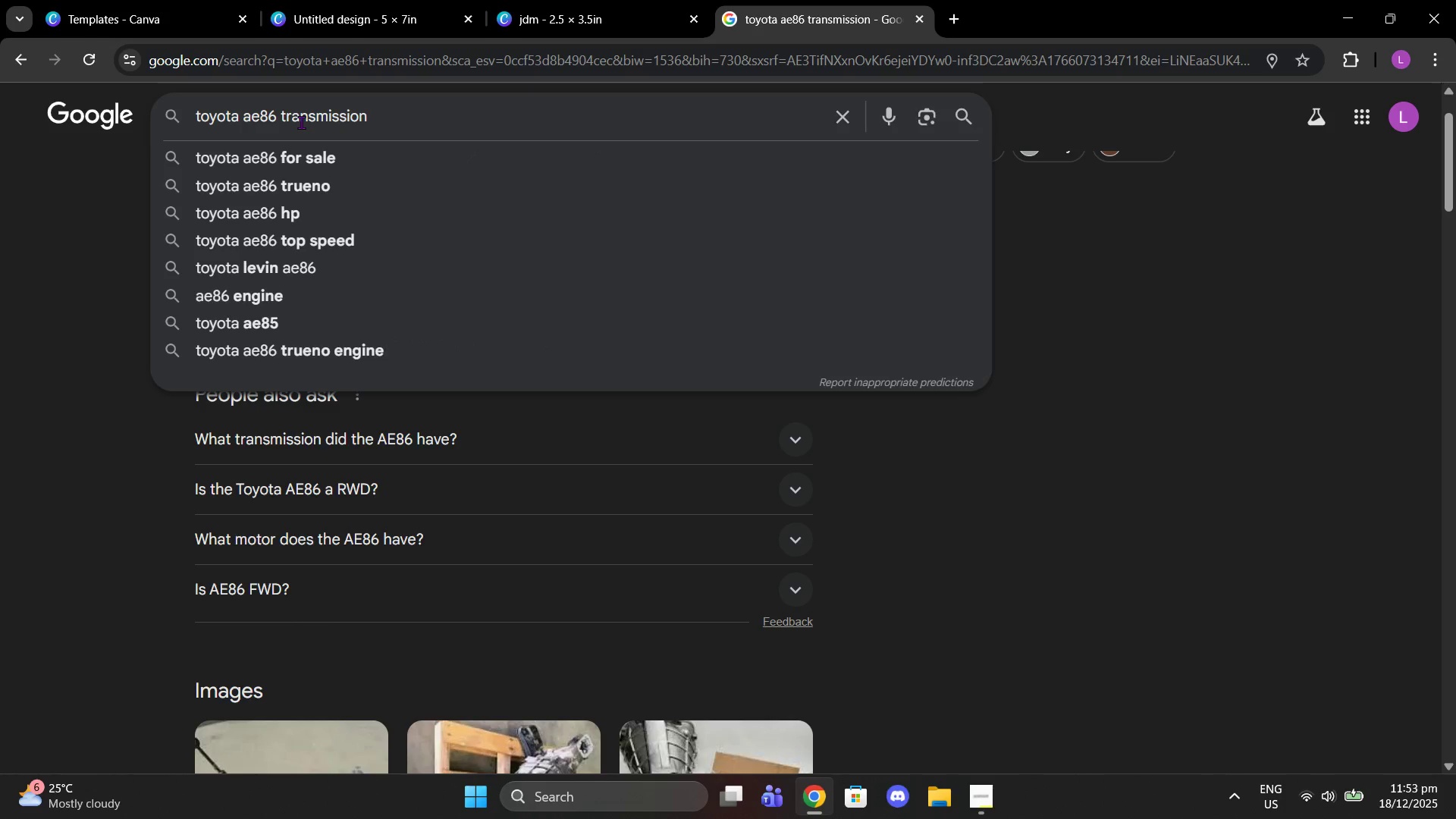 
double_click([301, 122])
 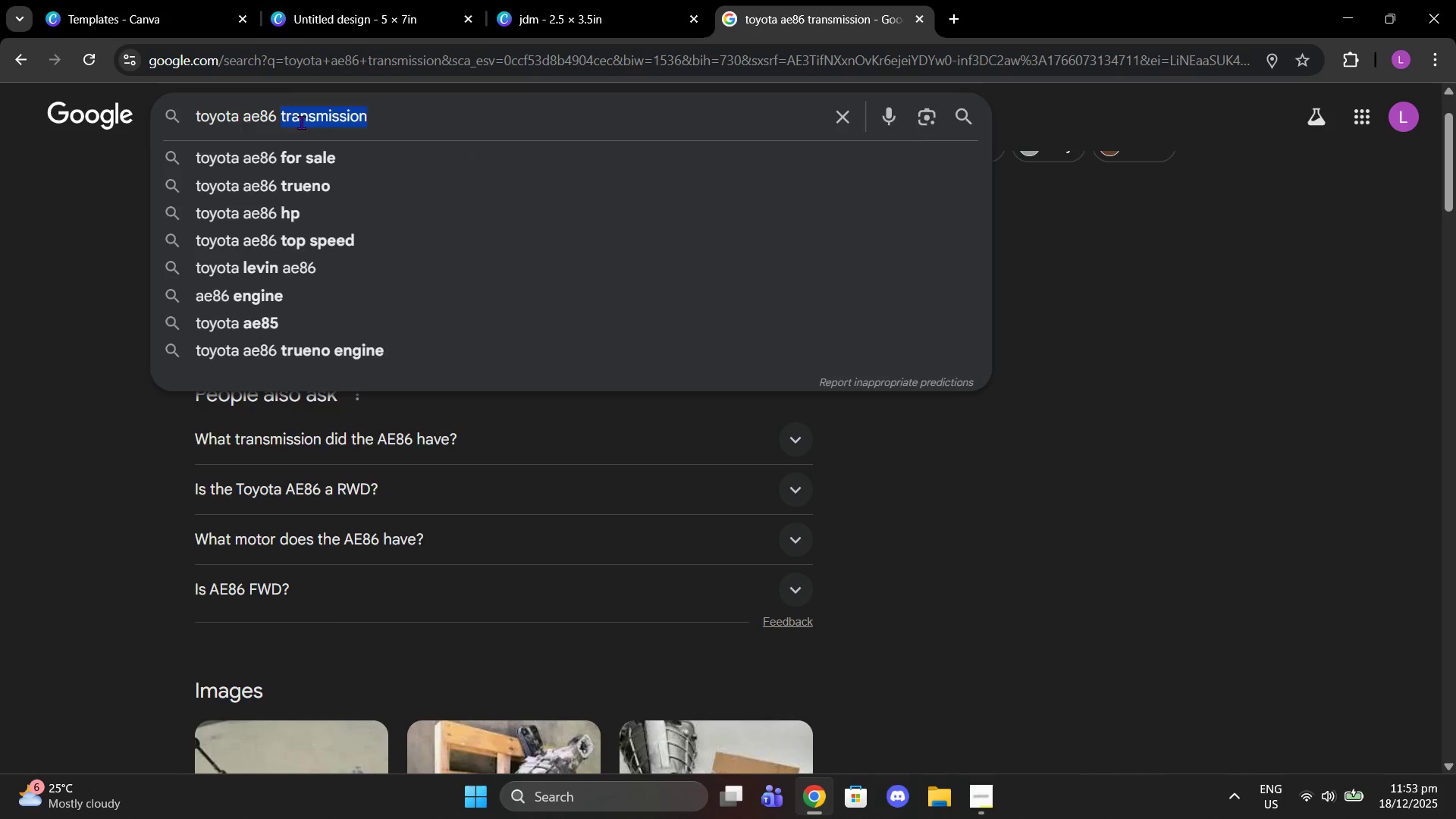 
type(intake)
 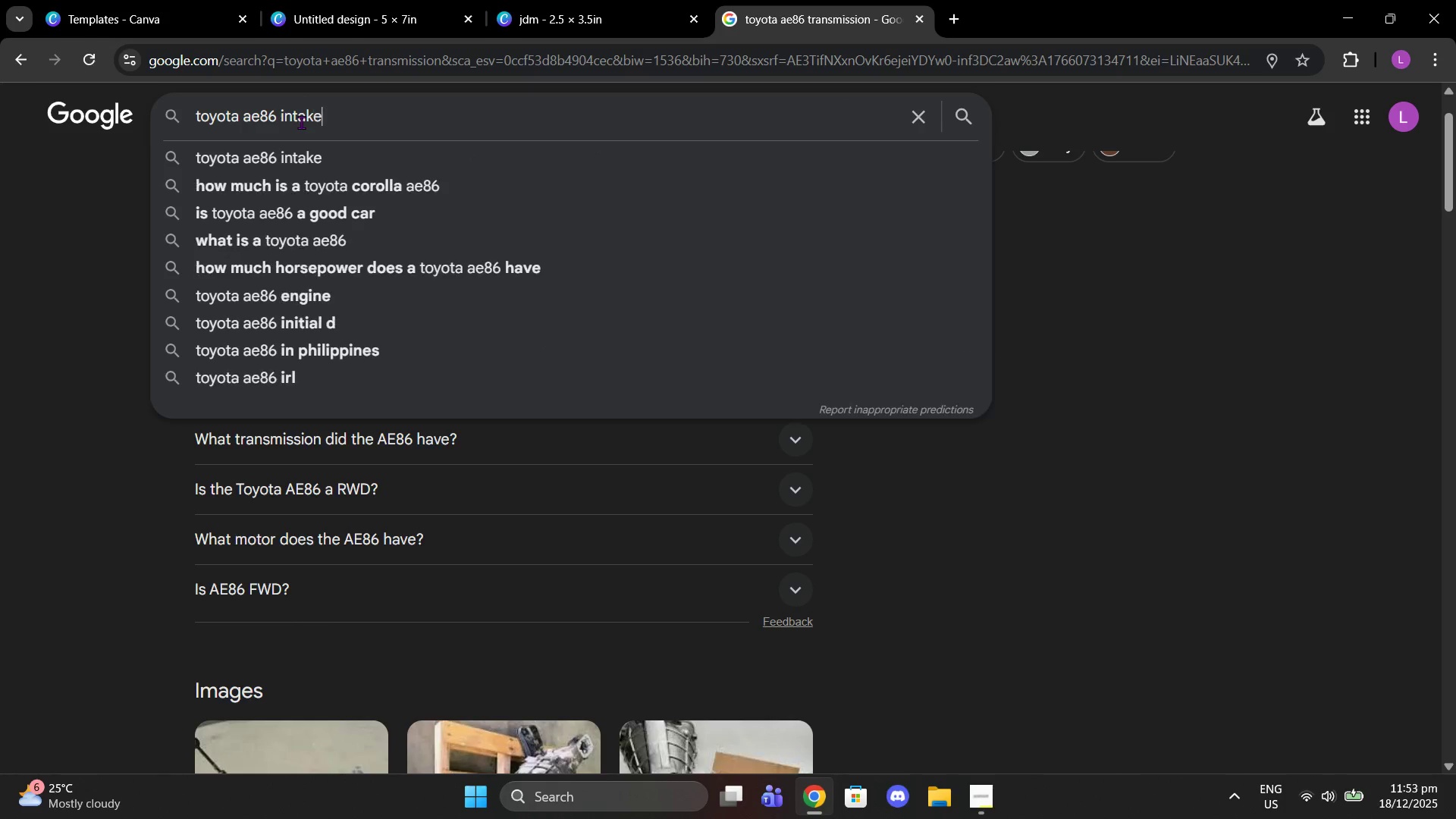 
key(Enter)
 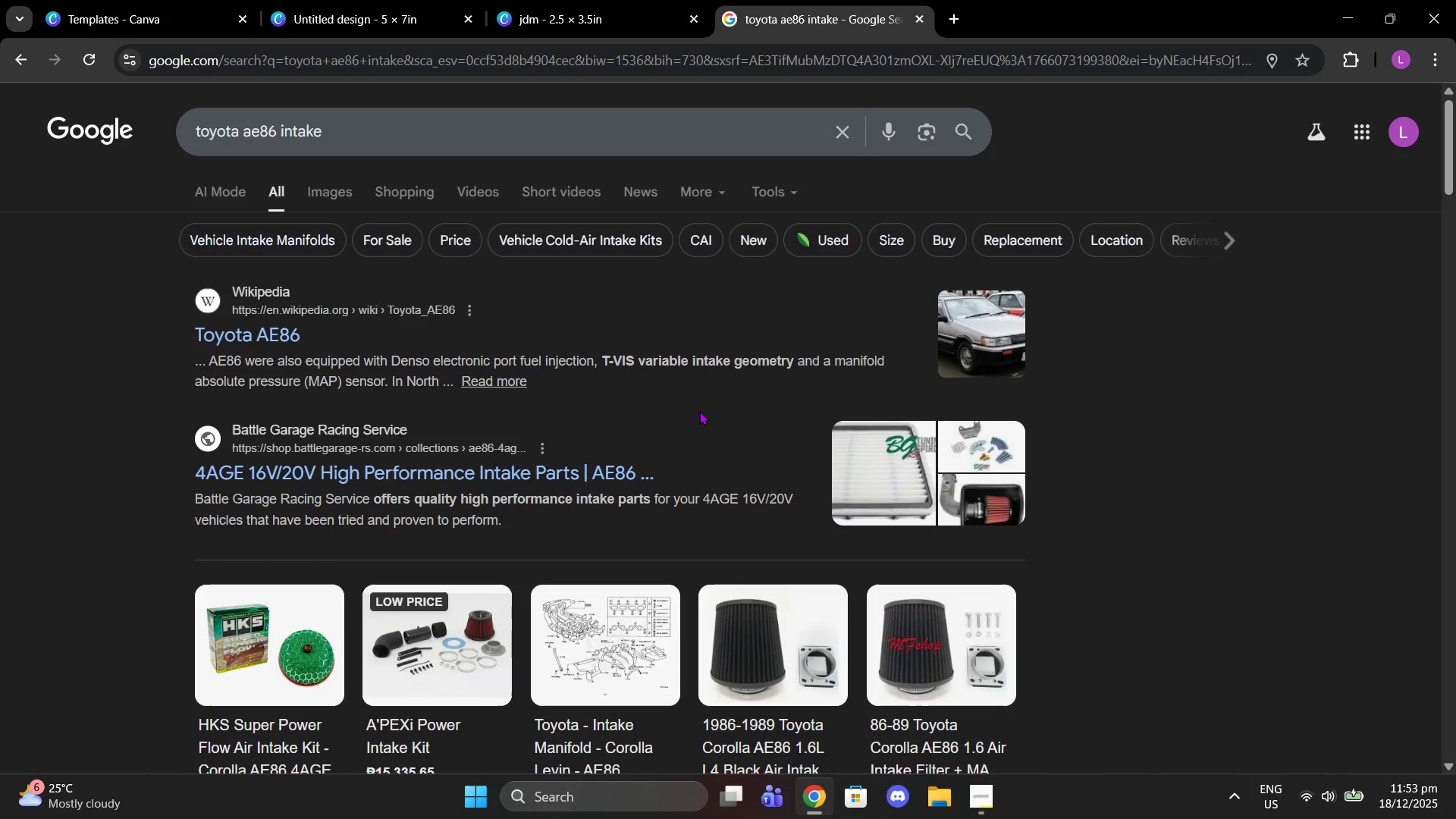 
wait(8.61)
 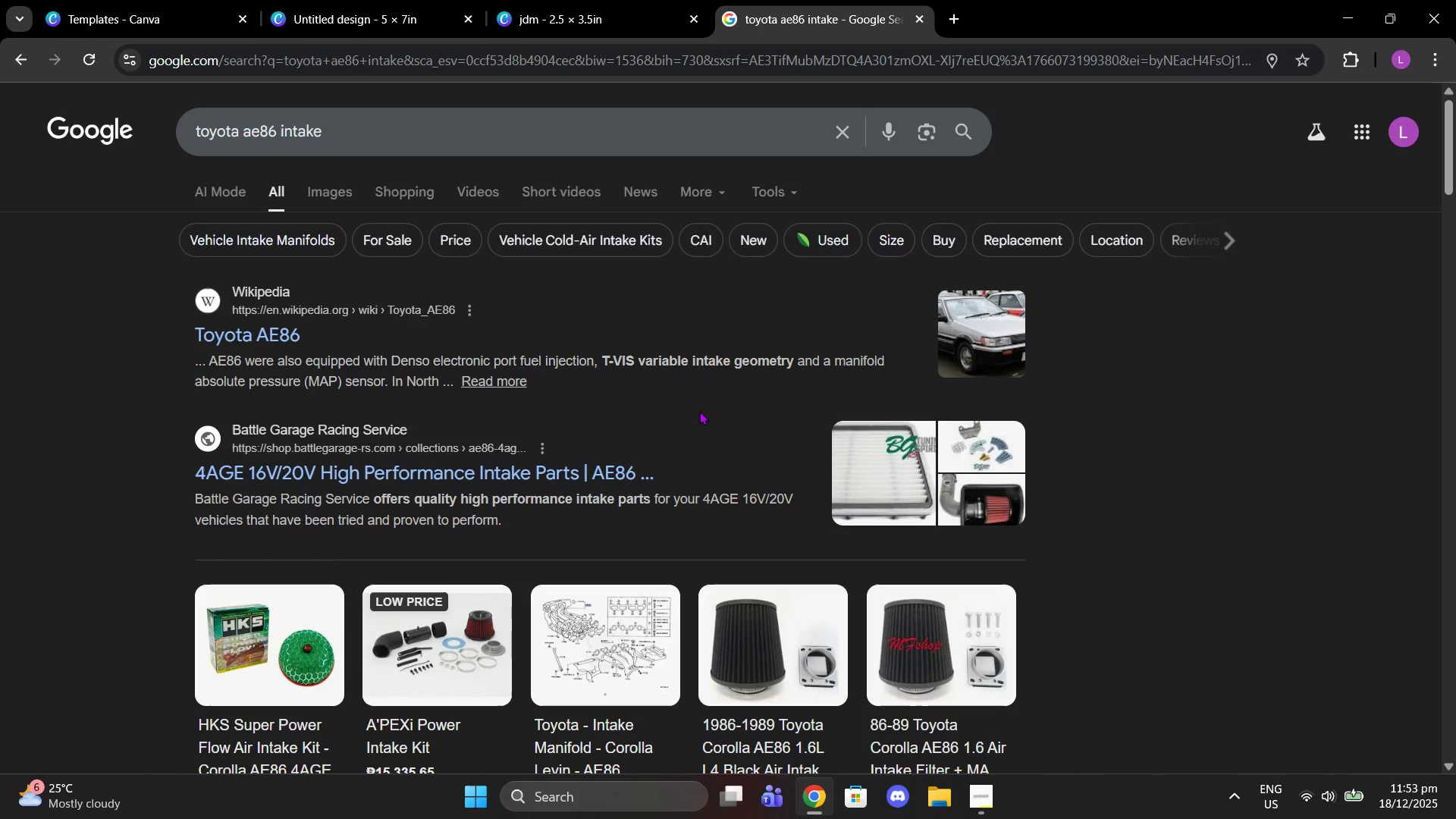 
scroll: coordinate [557, 376], scroll_direction: down, amount: 8.0
 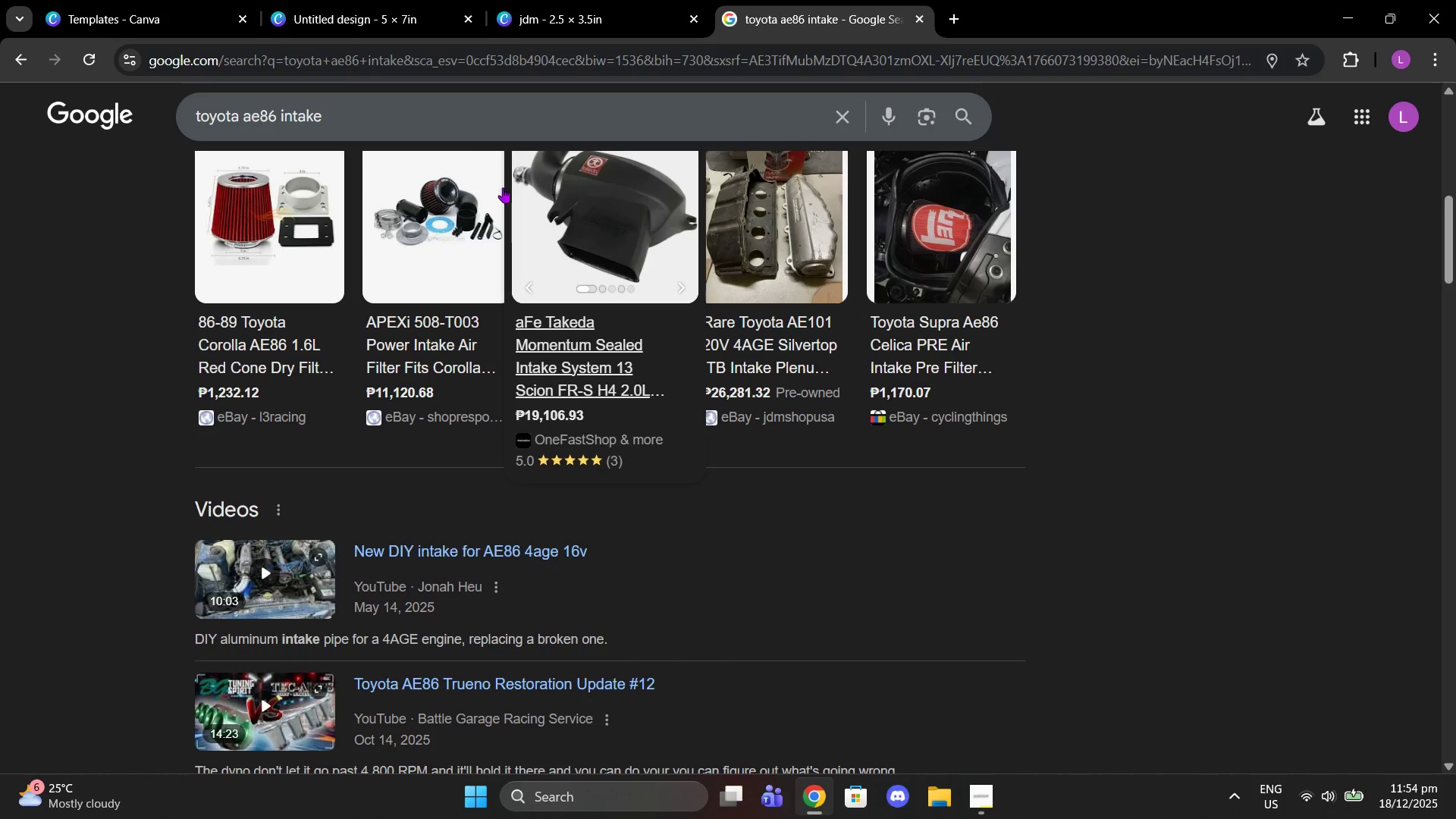 
left_click([418, 97])
 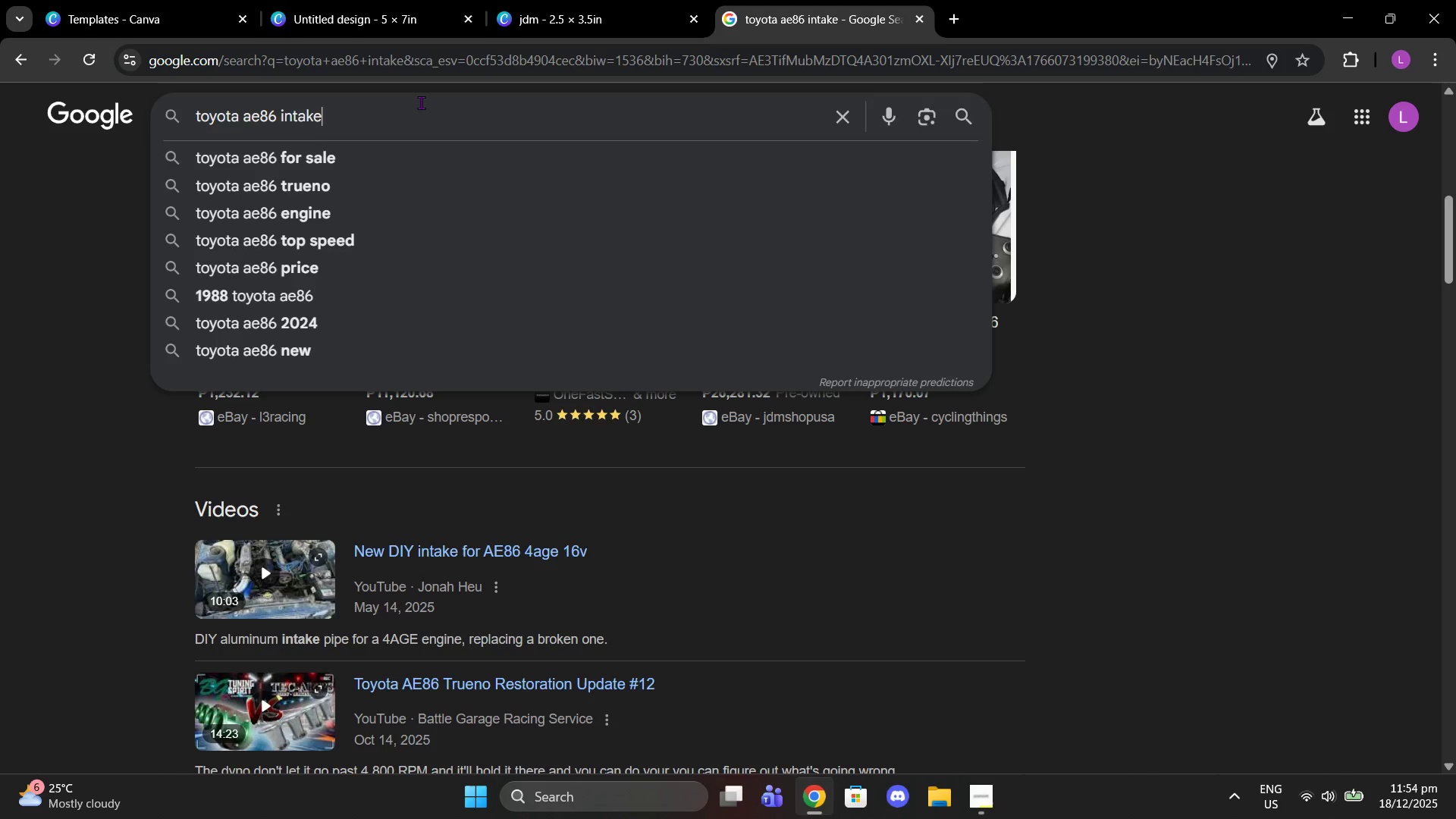 
type( na)
 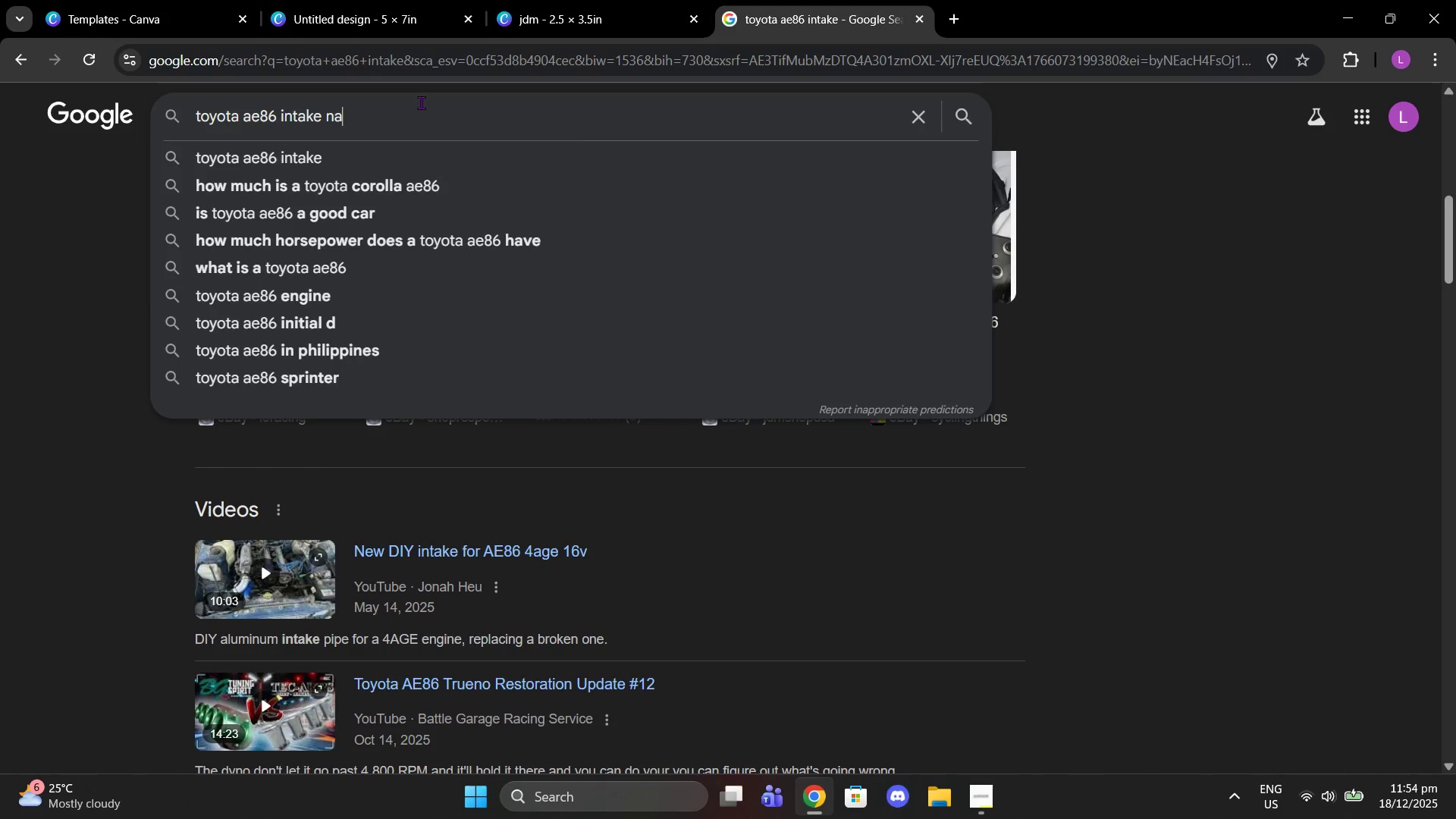 
key(Enter)
 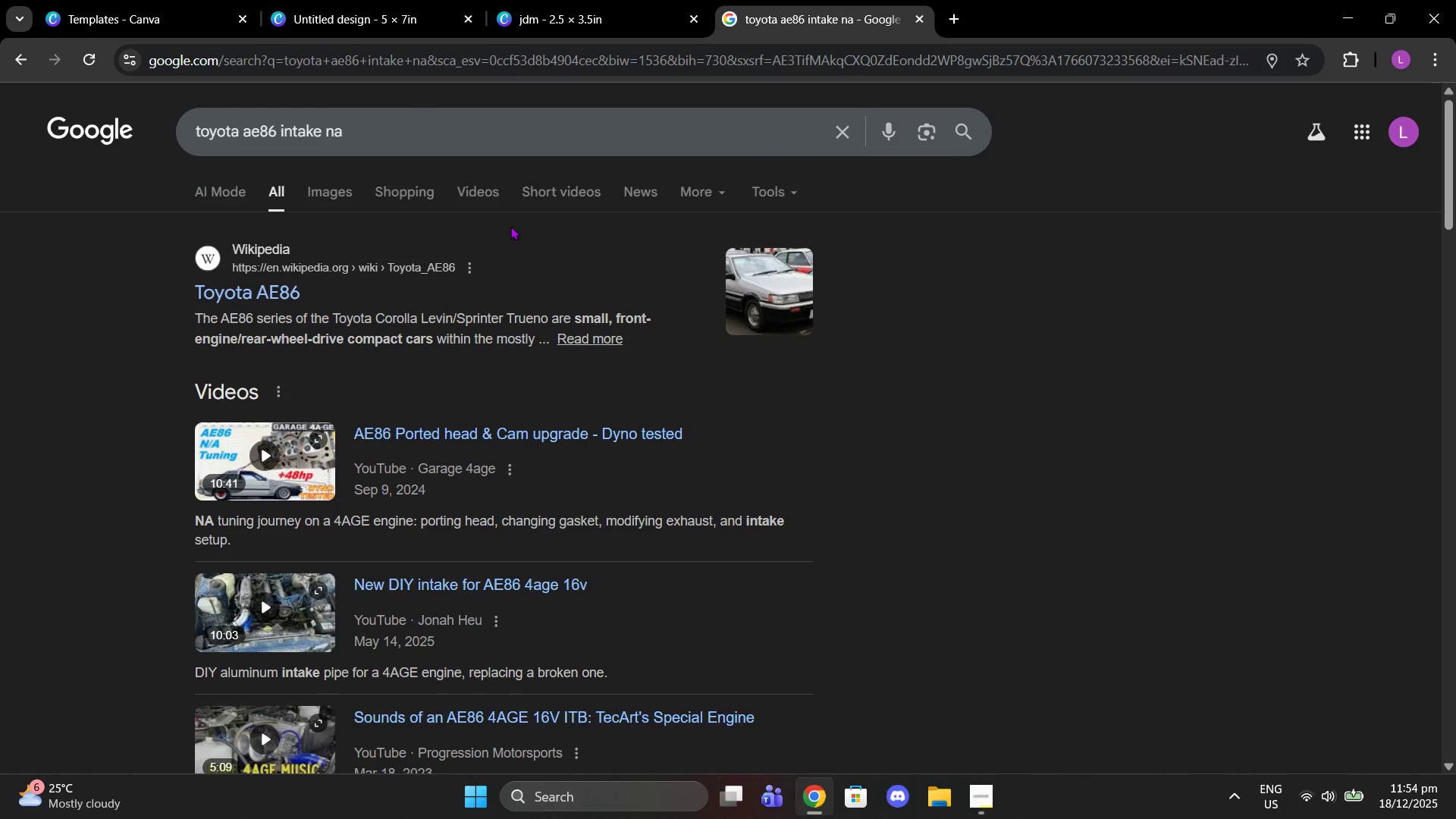 
left_click_drag(start_coordinate=[444, 140], to_coordinate=[281, 136])
 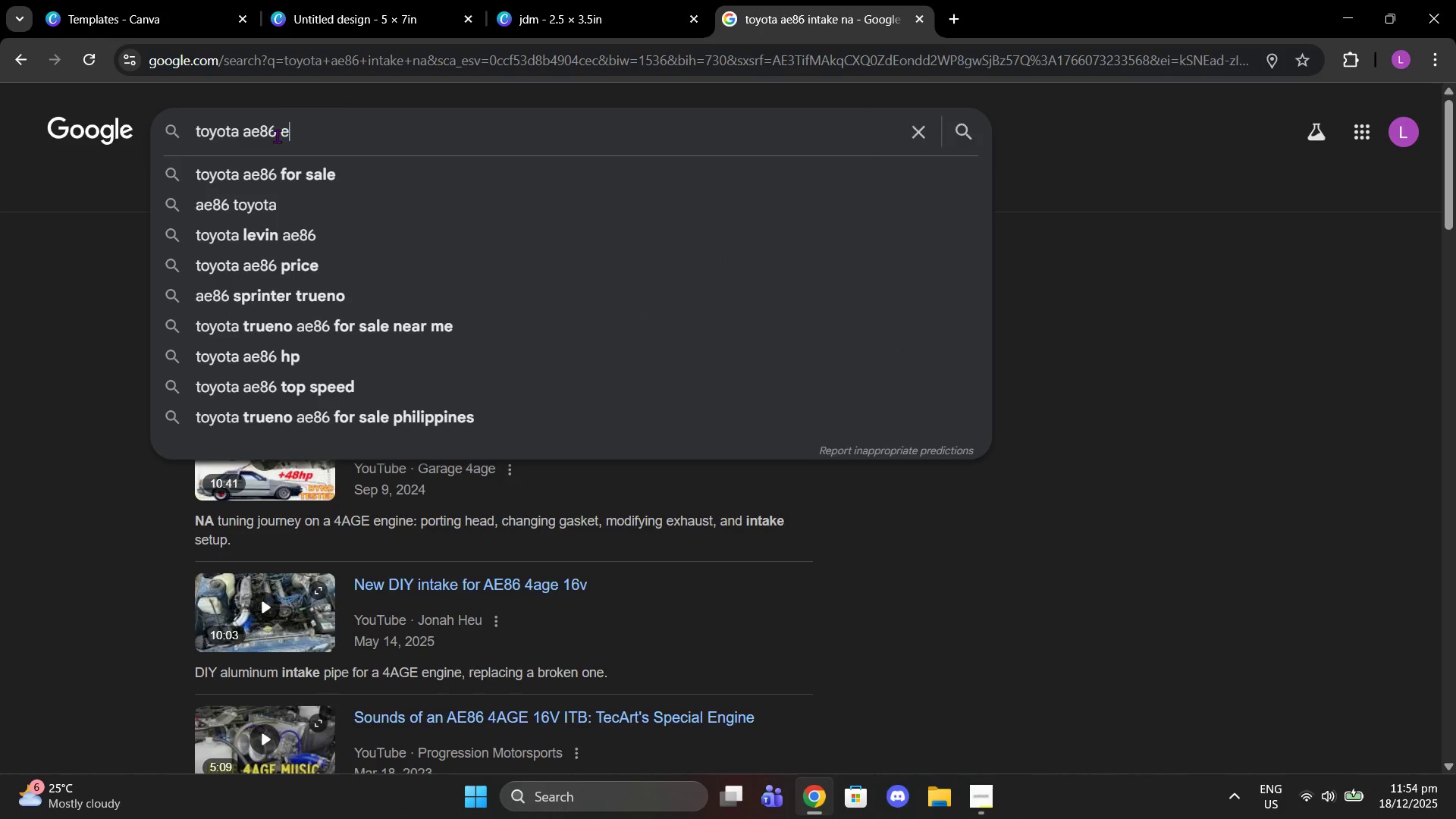 
type(e)
key(Backspace)
type(what is the inake)
 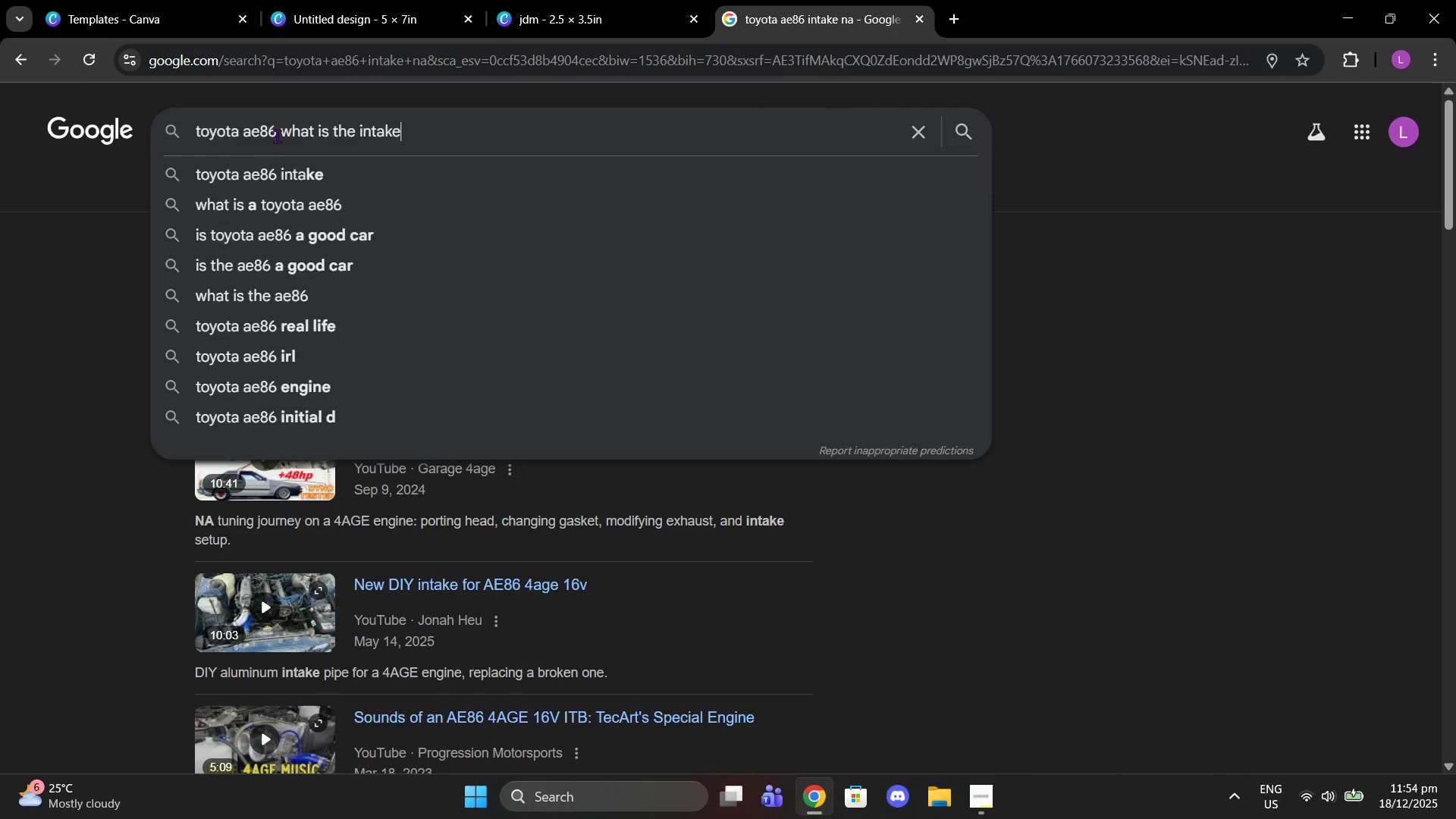 
key(Enter)
 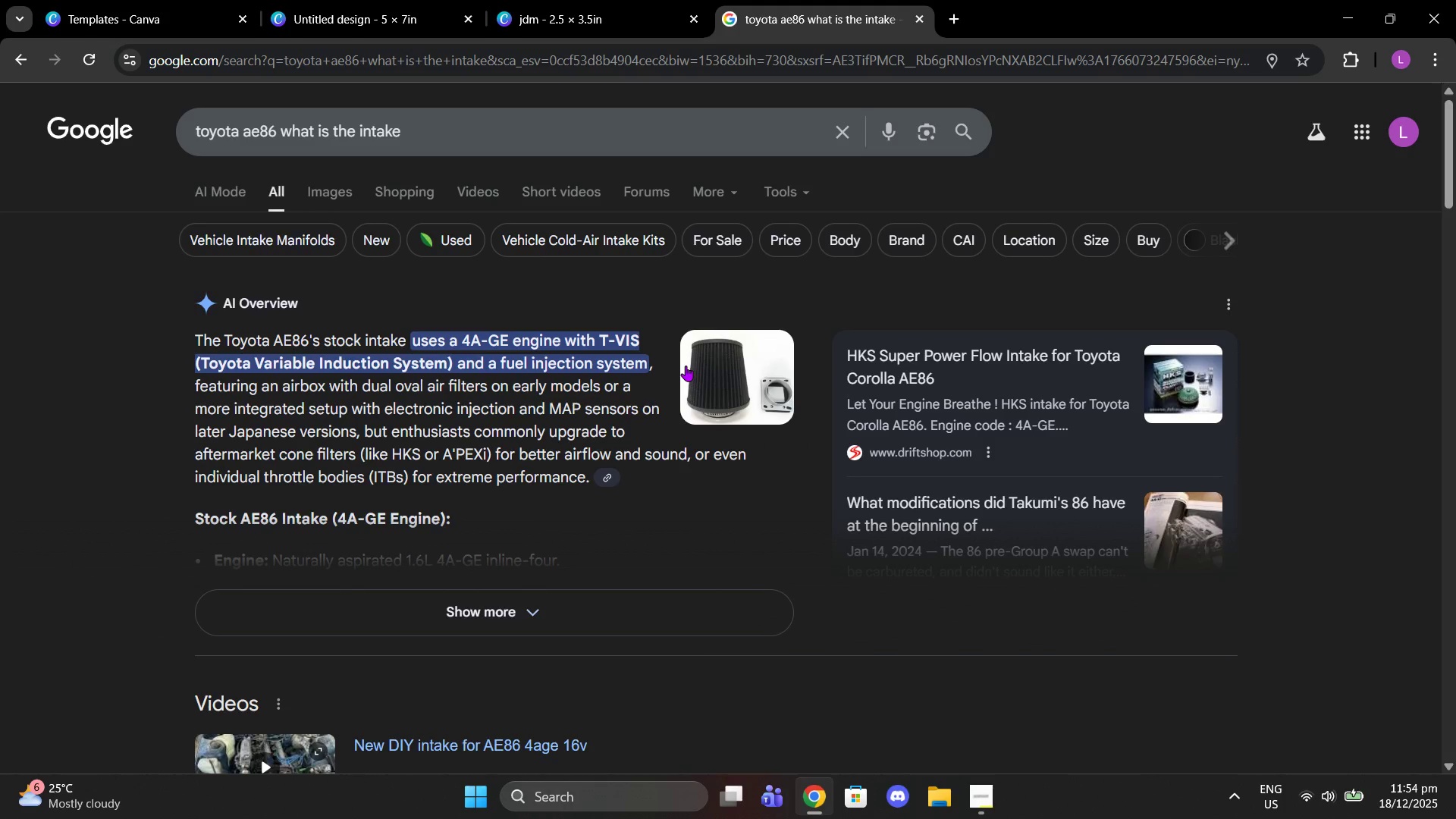 
wait(12.05)
 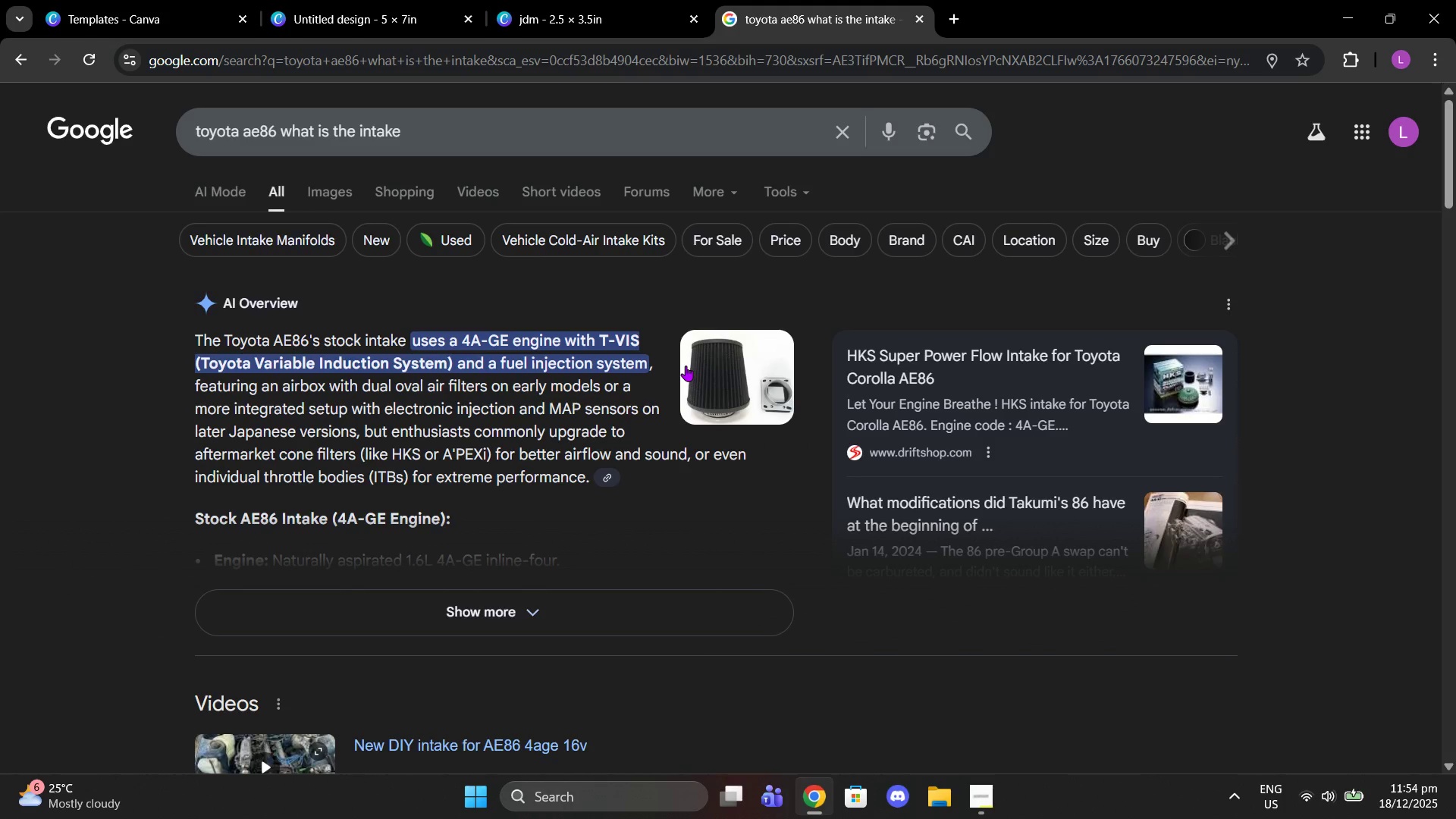 
left_click([566, 0])
 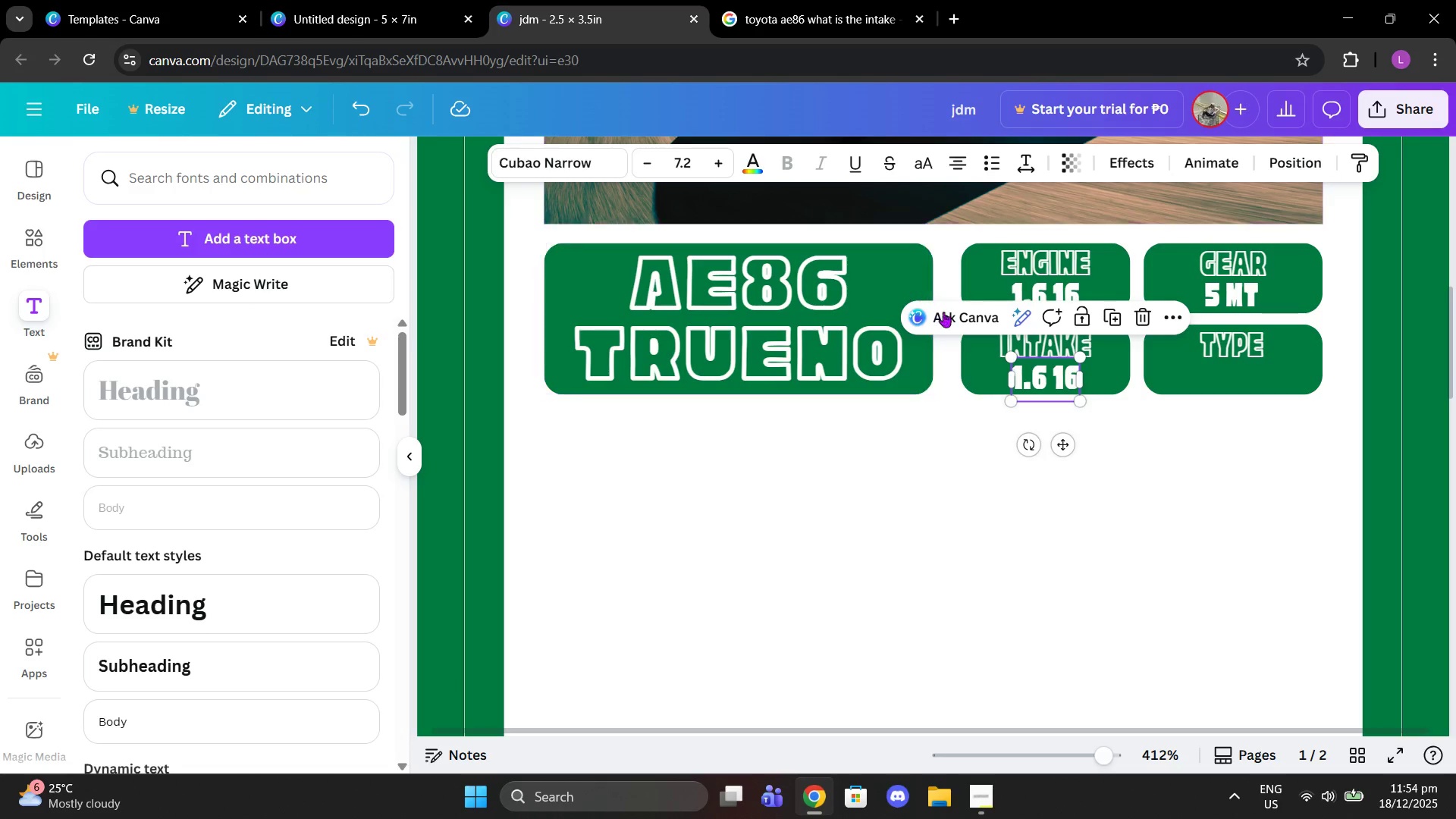 
left_click([1015, 376])
 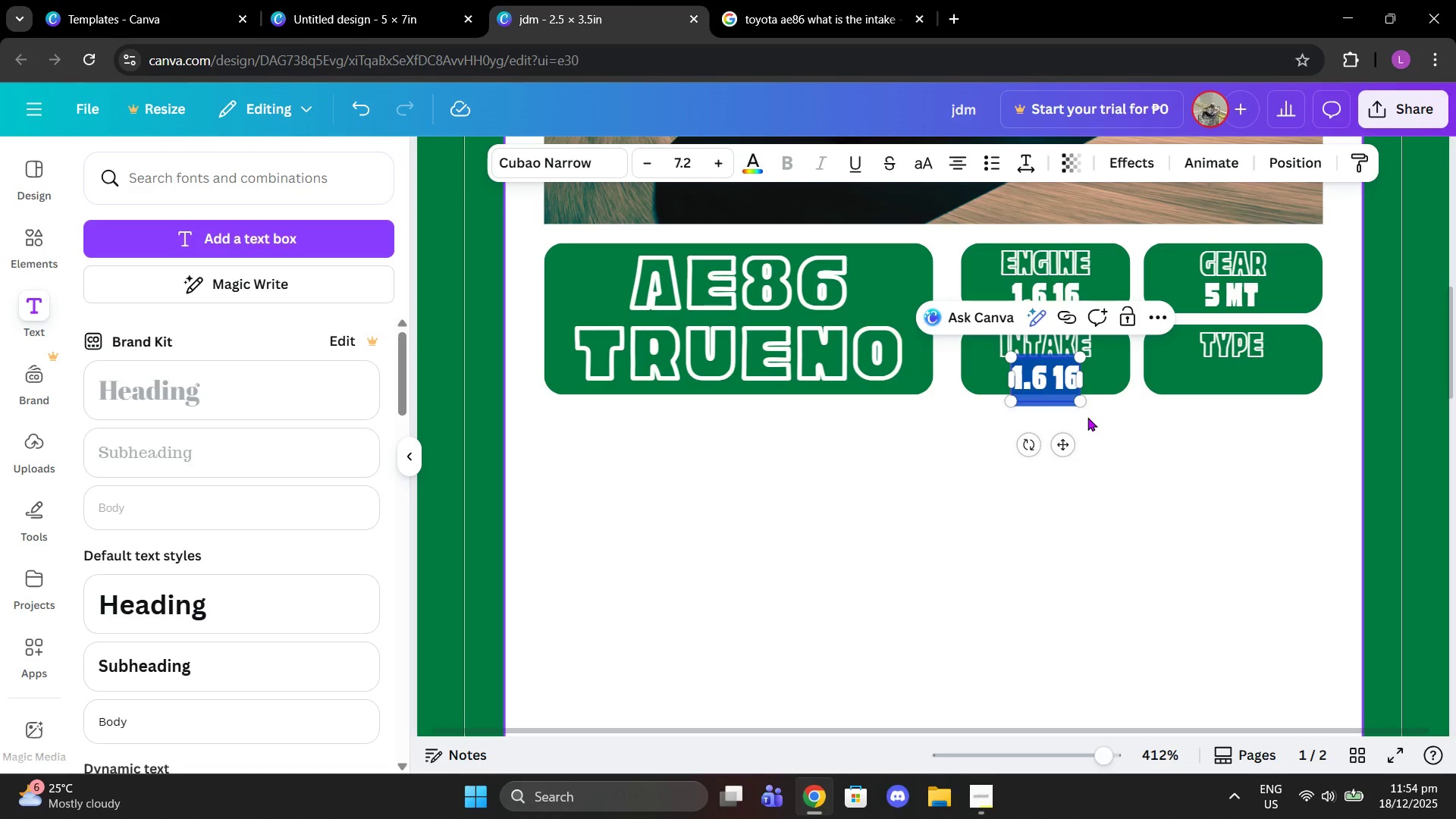 
type(4a)
 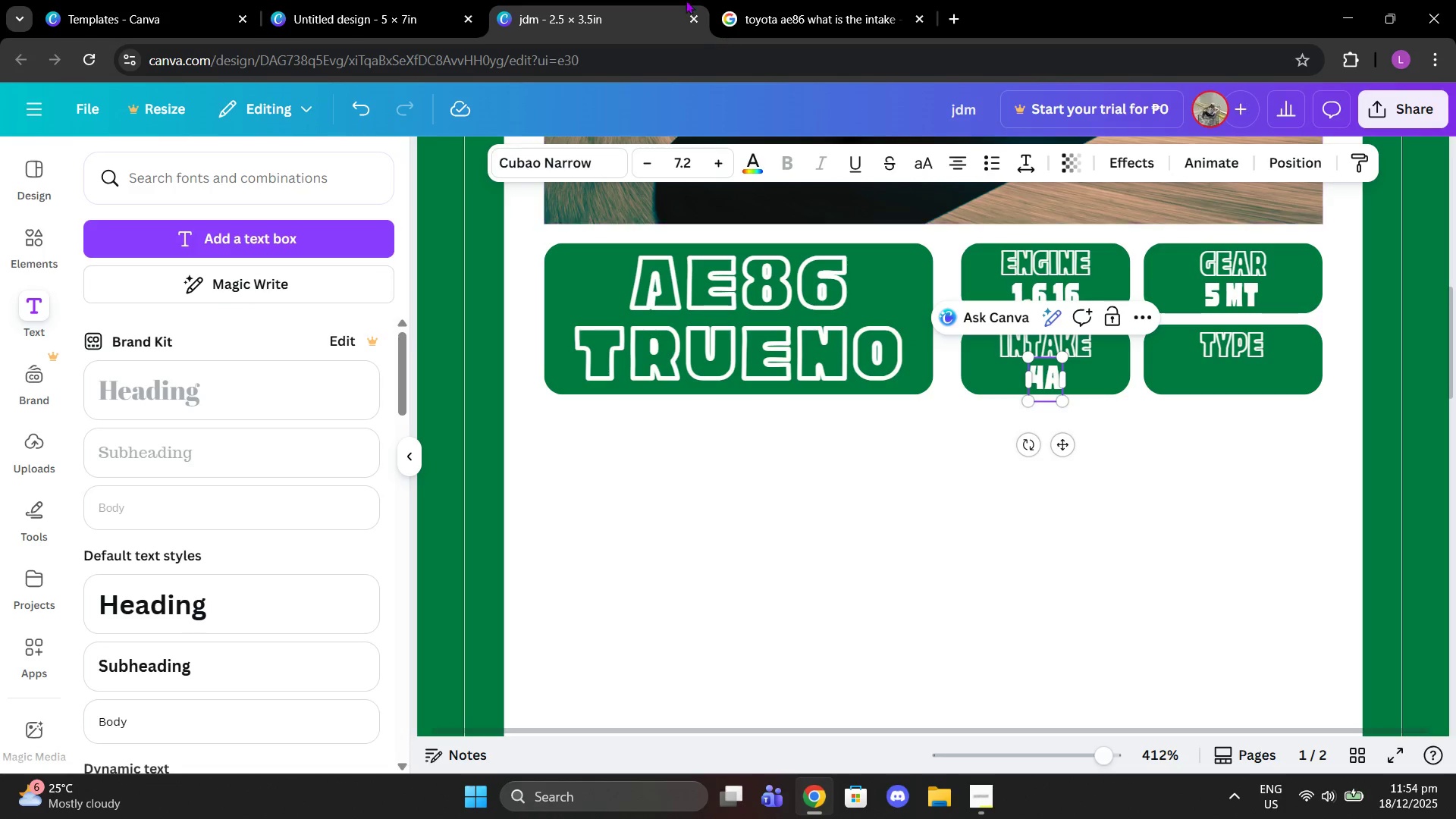 
left_click([735, 0])
 